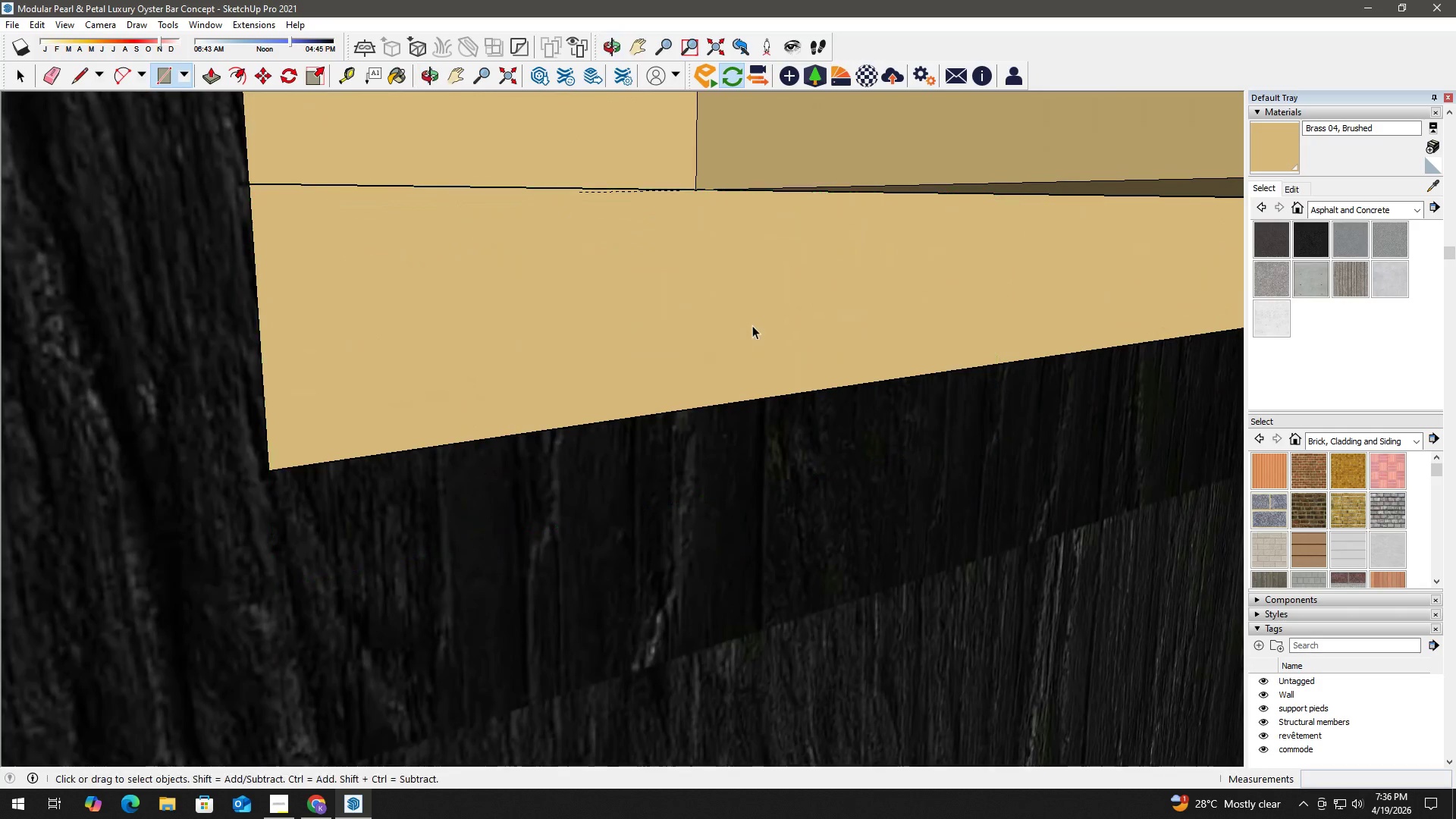 
left_click([745, 322])
 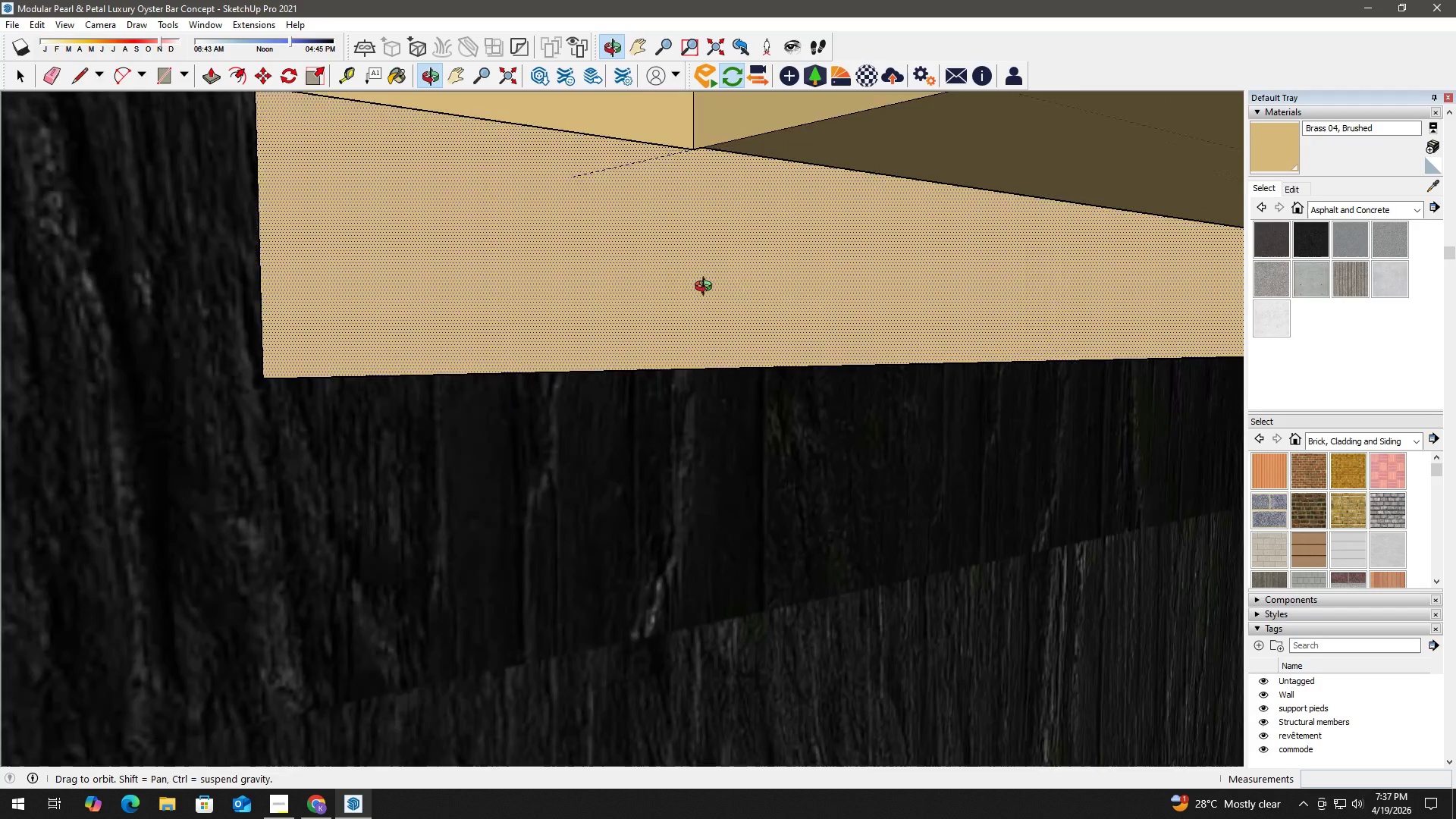 
key(H)
 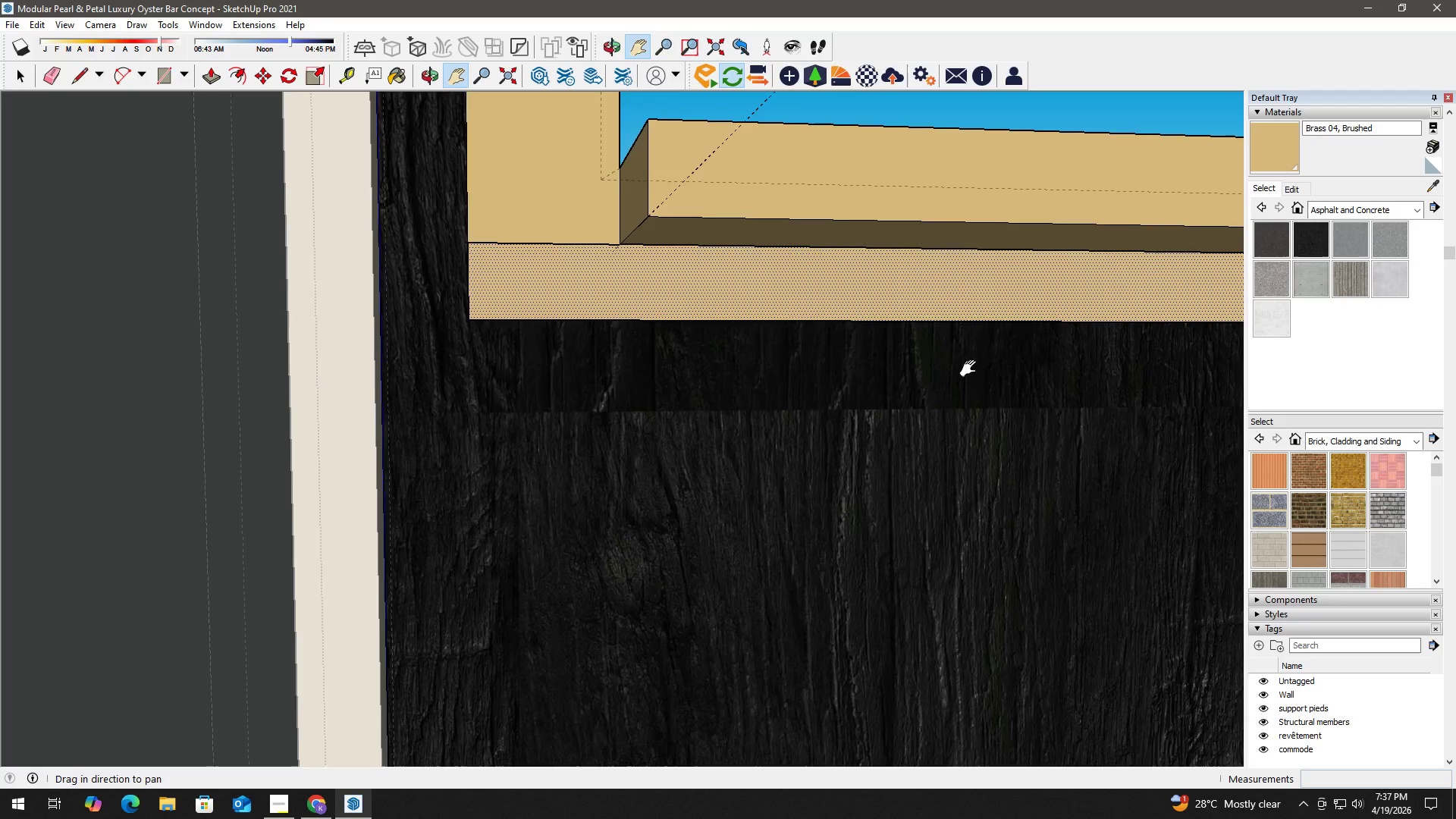 
left_click_drag(start_coordinate=[971, 369], to_coordinate=[278, 373])
 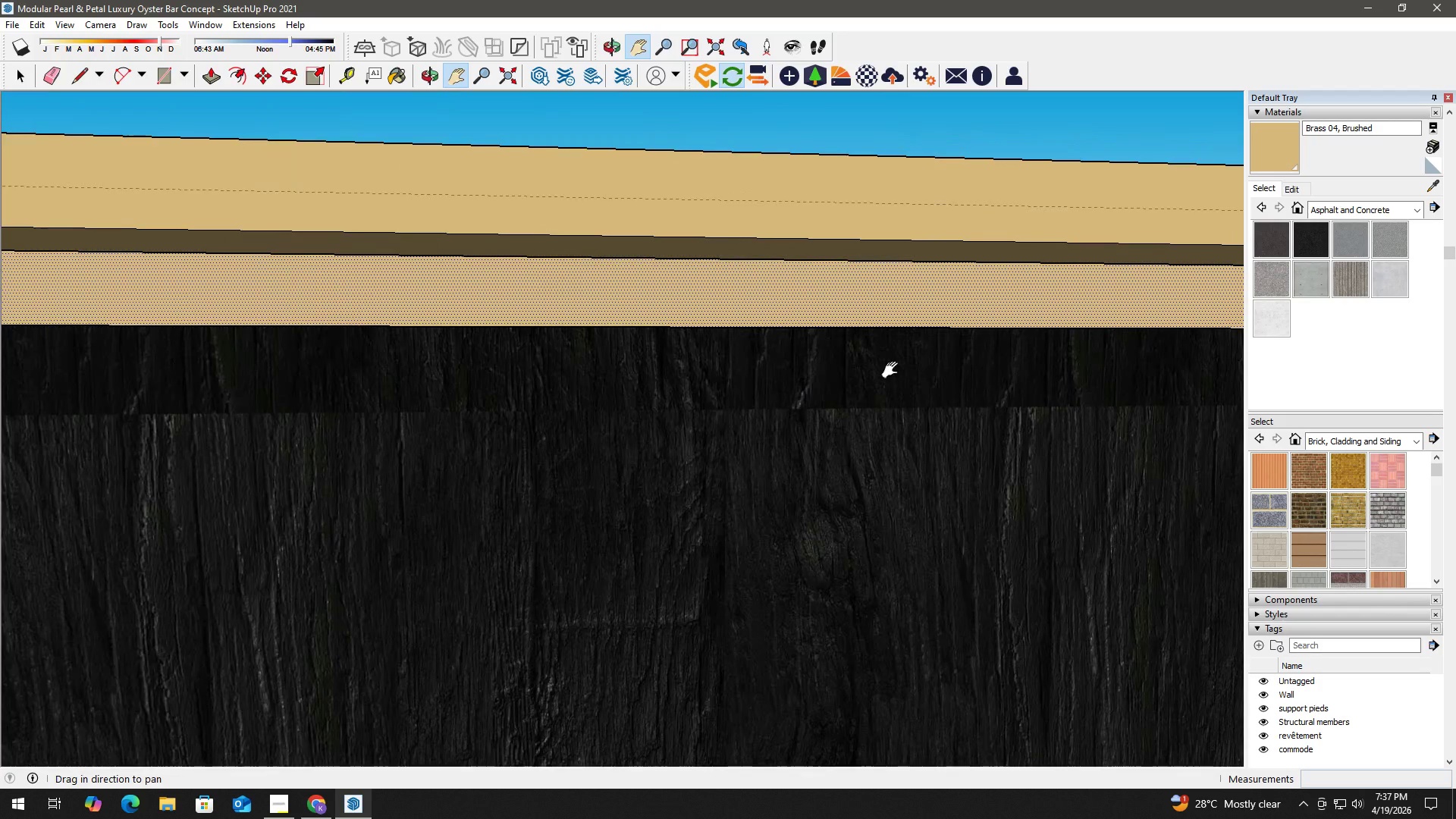 
scroll: coordinate [768, 322], scroll_direction: down, amount: 9.0
 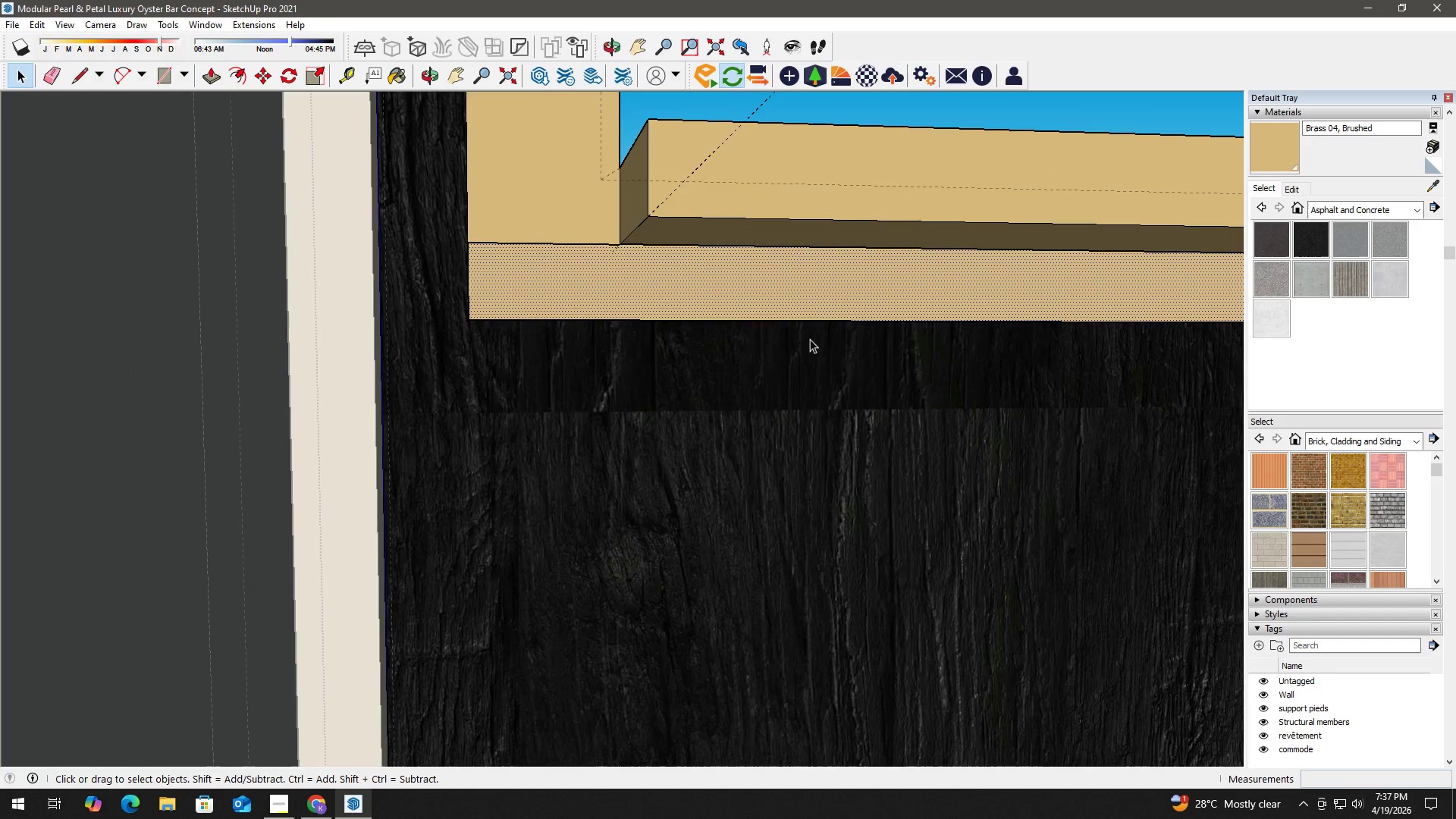 
left_click_drag(start_coordinate=[884, 370], to_coordinate=[152, 374])
 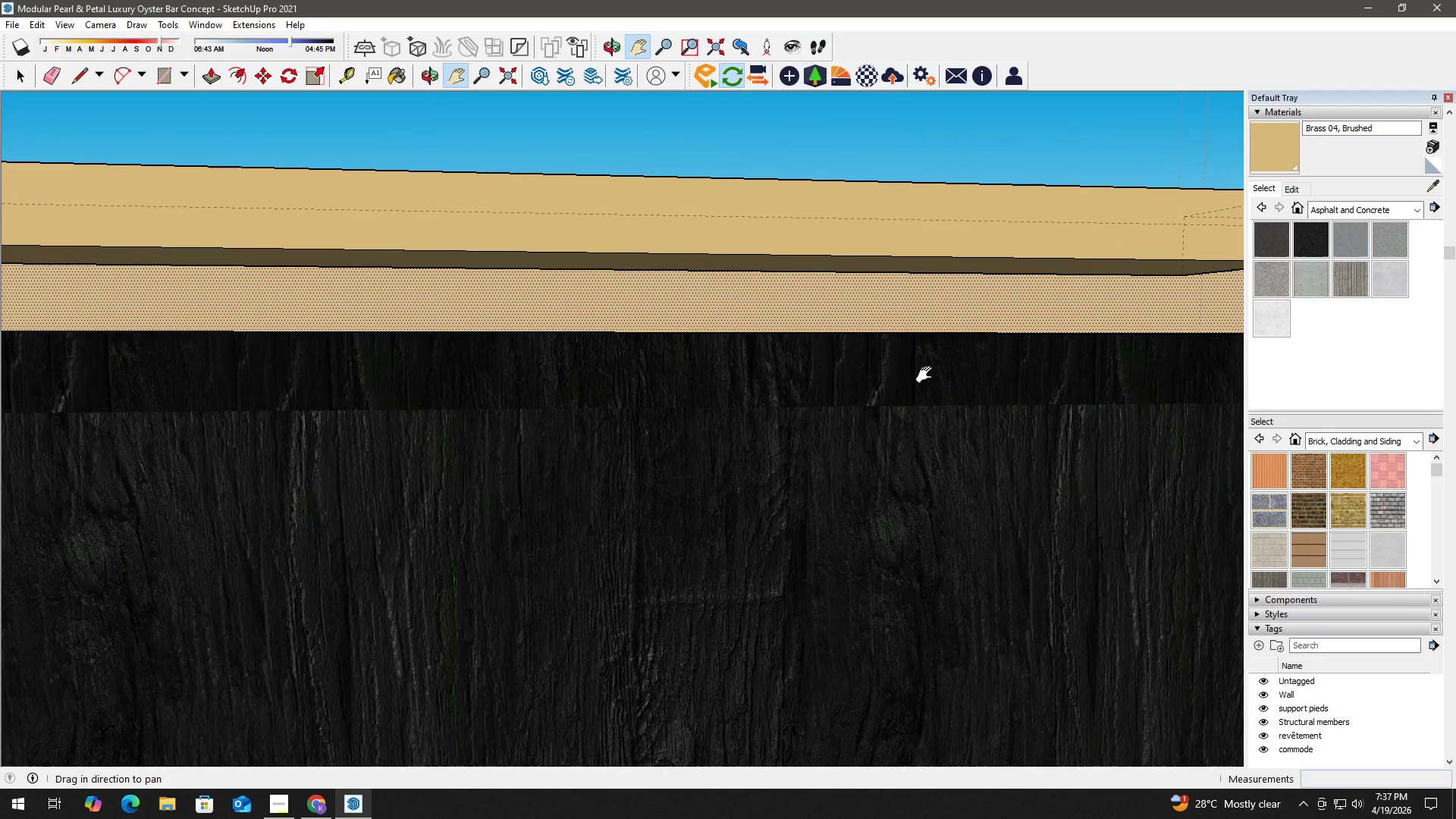 
key(H)
 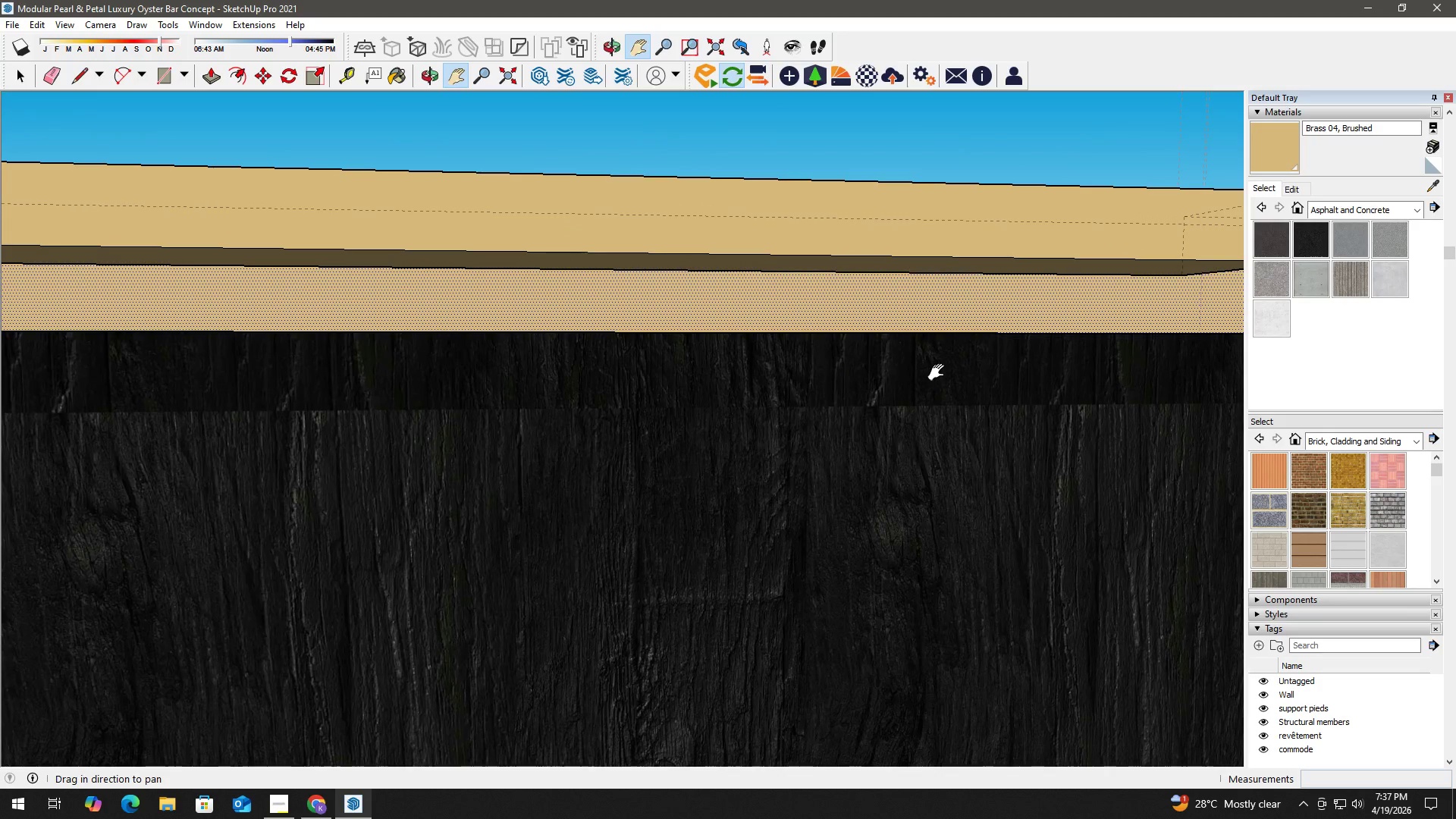 
left_click_drag(start_coordinate=[974, 367], to_coordinate=[541, 382])
 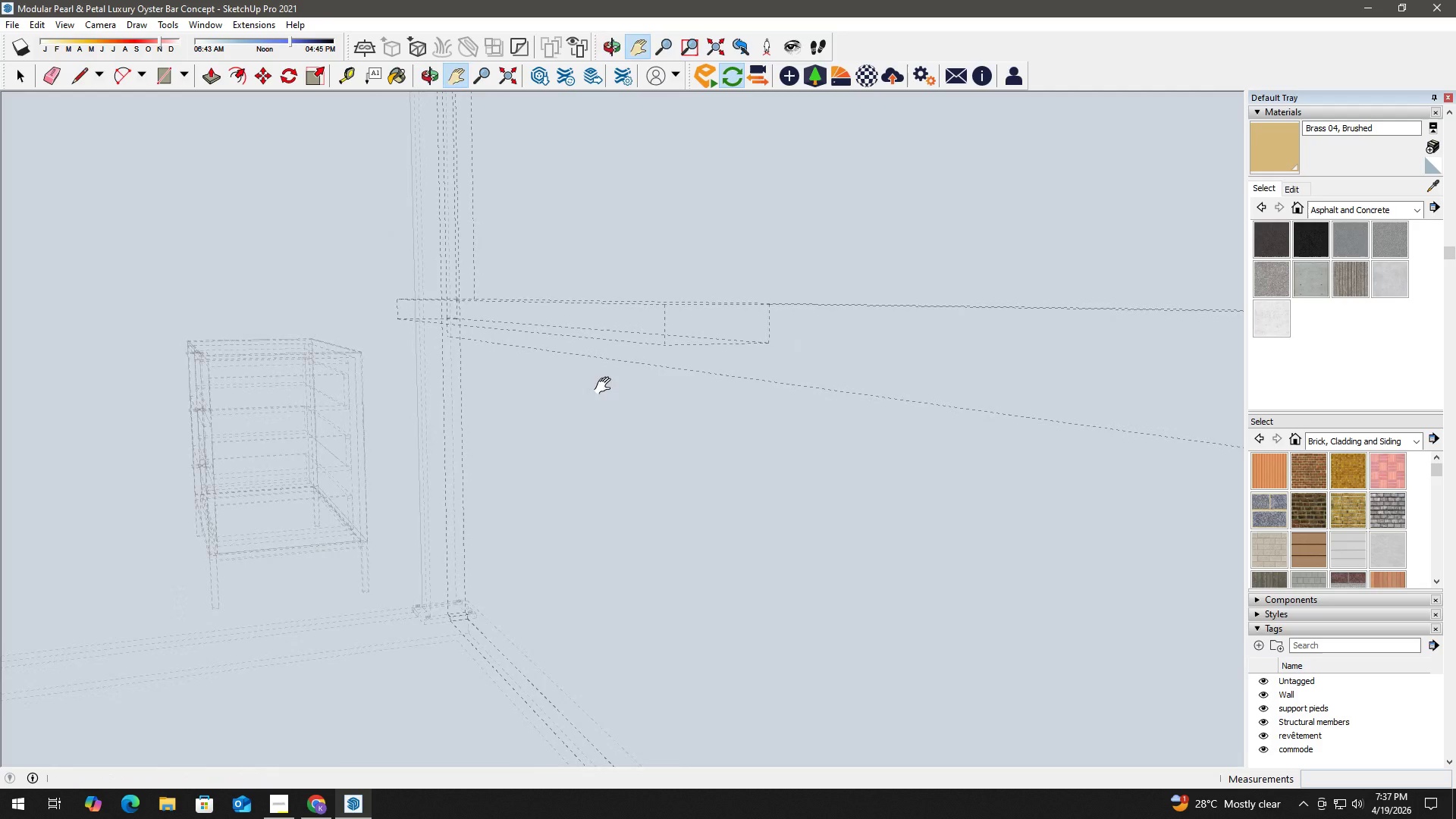 
scroll: coordinate [940, 372], scroll_direction: down, amount: 3.0
 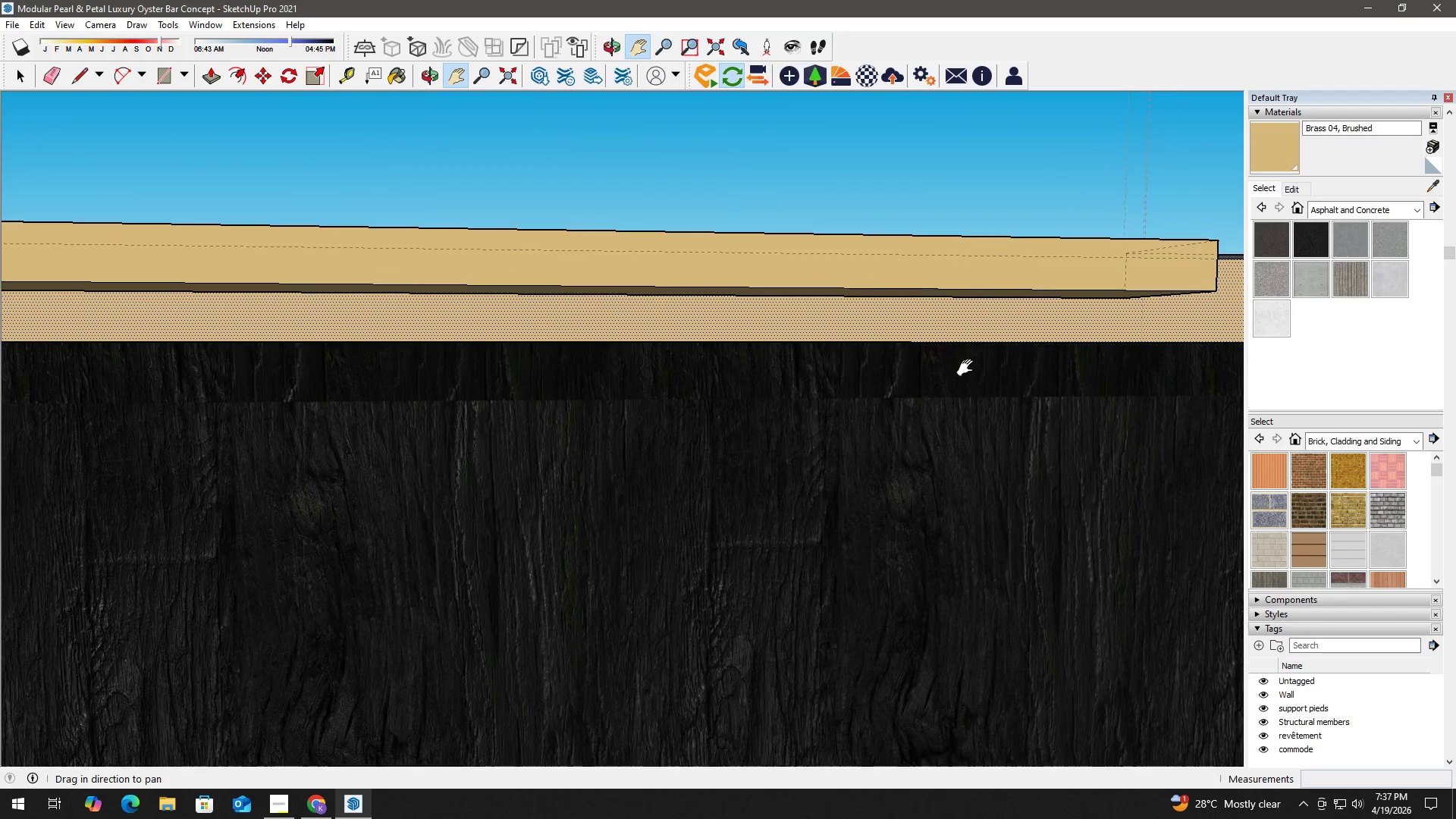 
key(Space)
 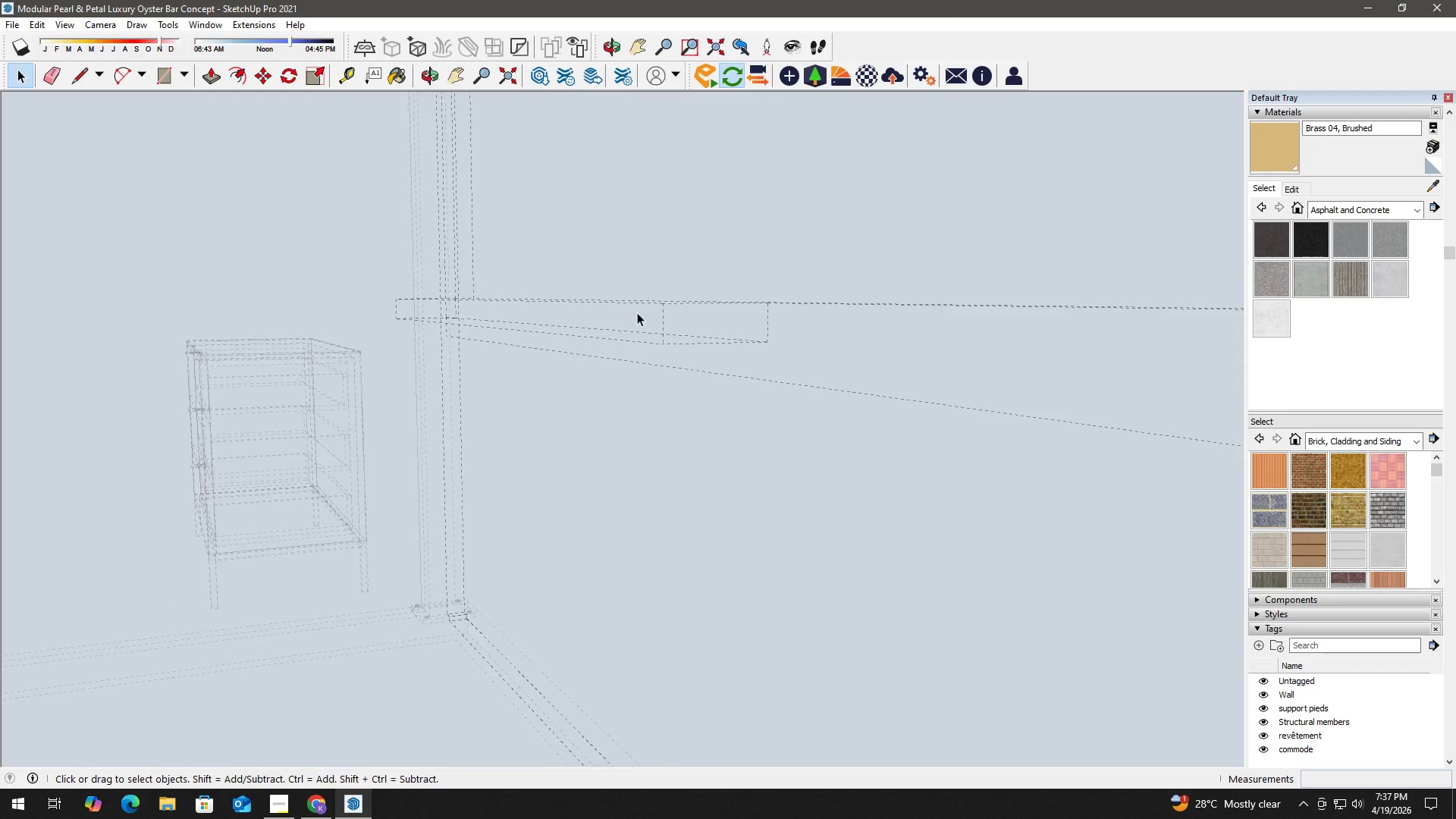 
key(Escape)
 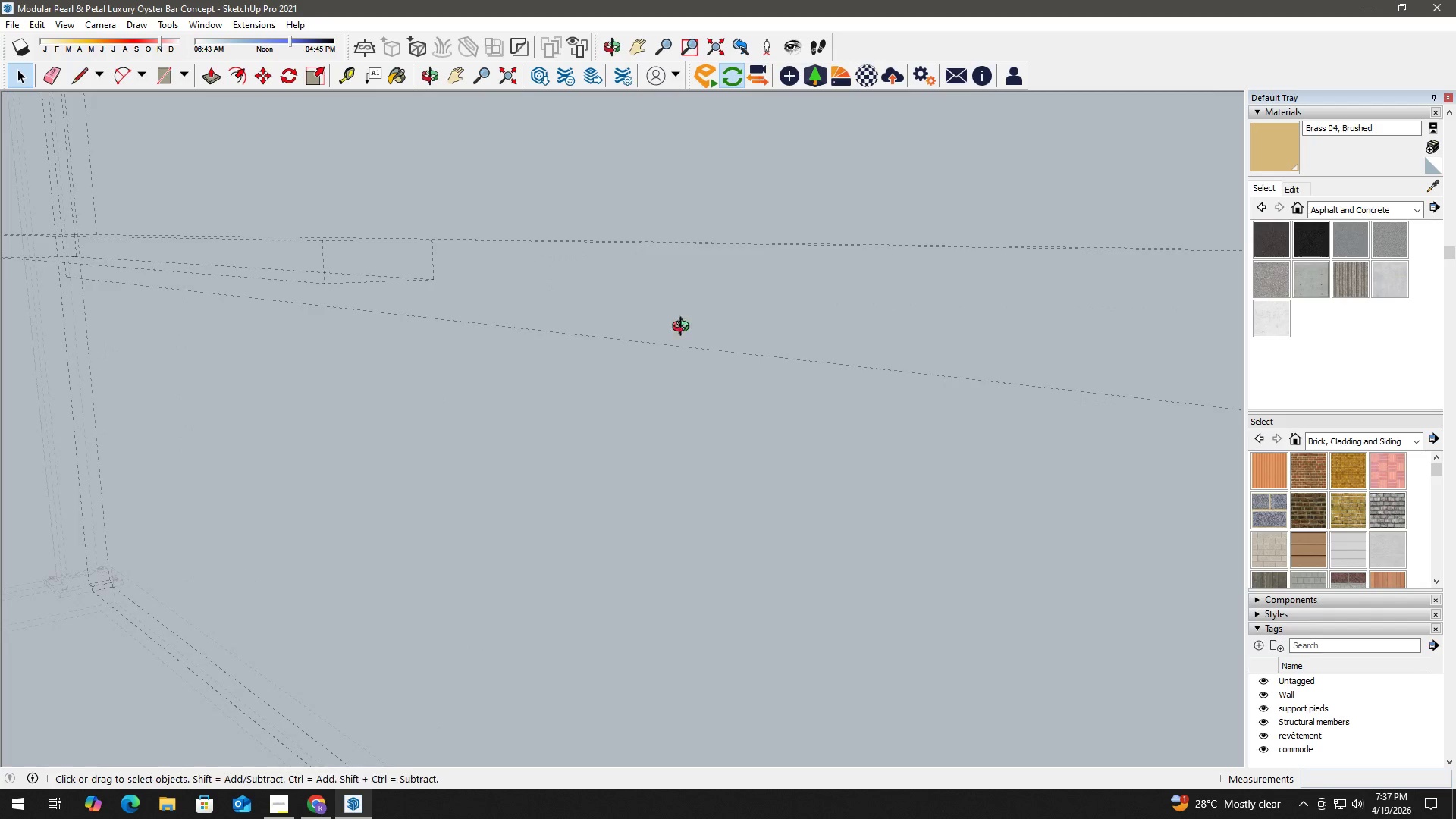 
scroll: coordinate [623, 268], scroll_direction: none, amount: 0.0
 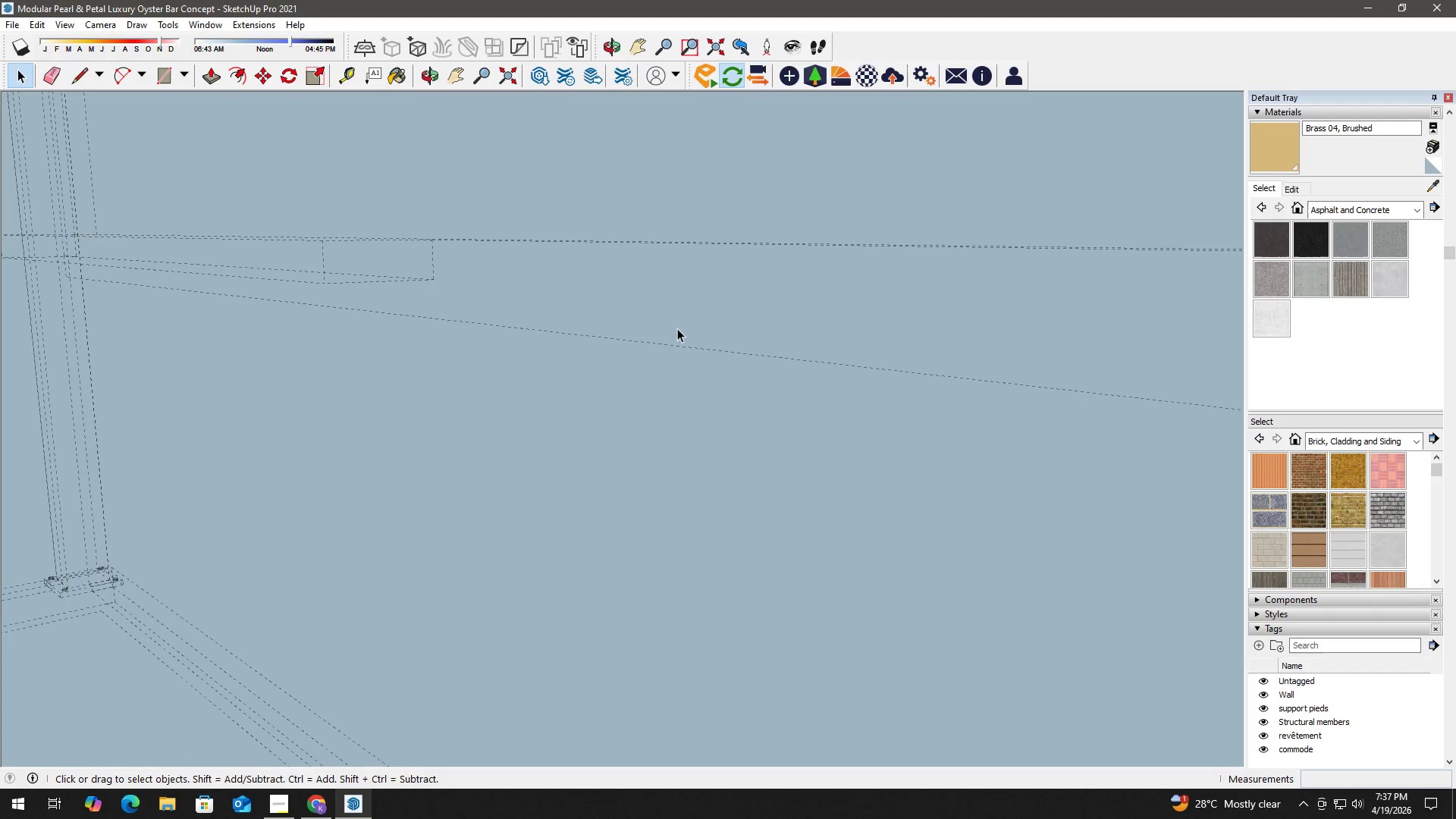 
key(Escape)
 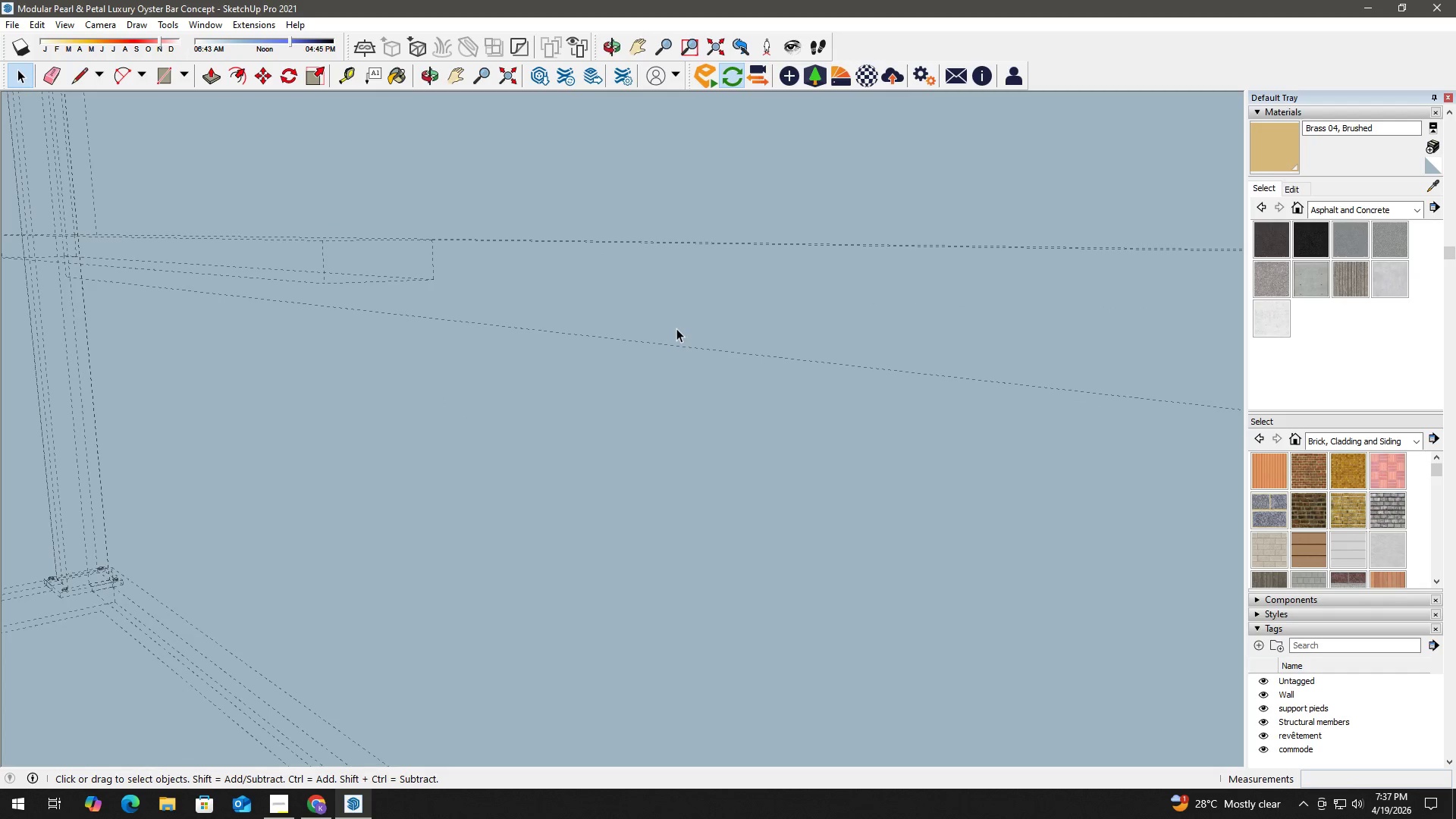 
key(Escape)
 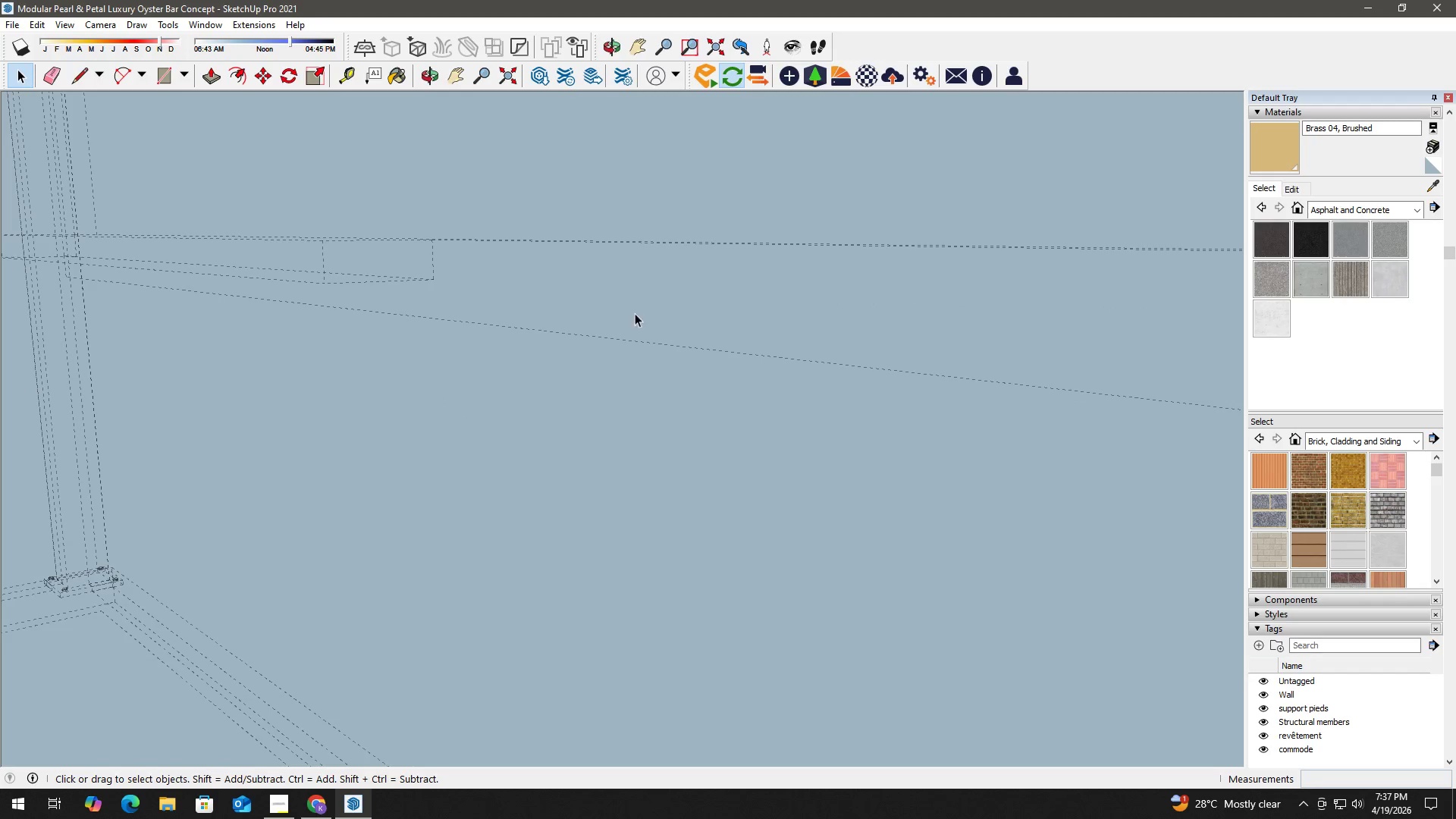 
key(Space)
 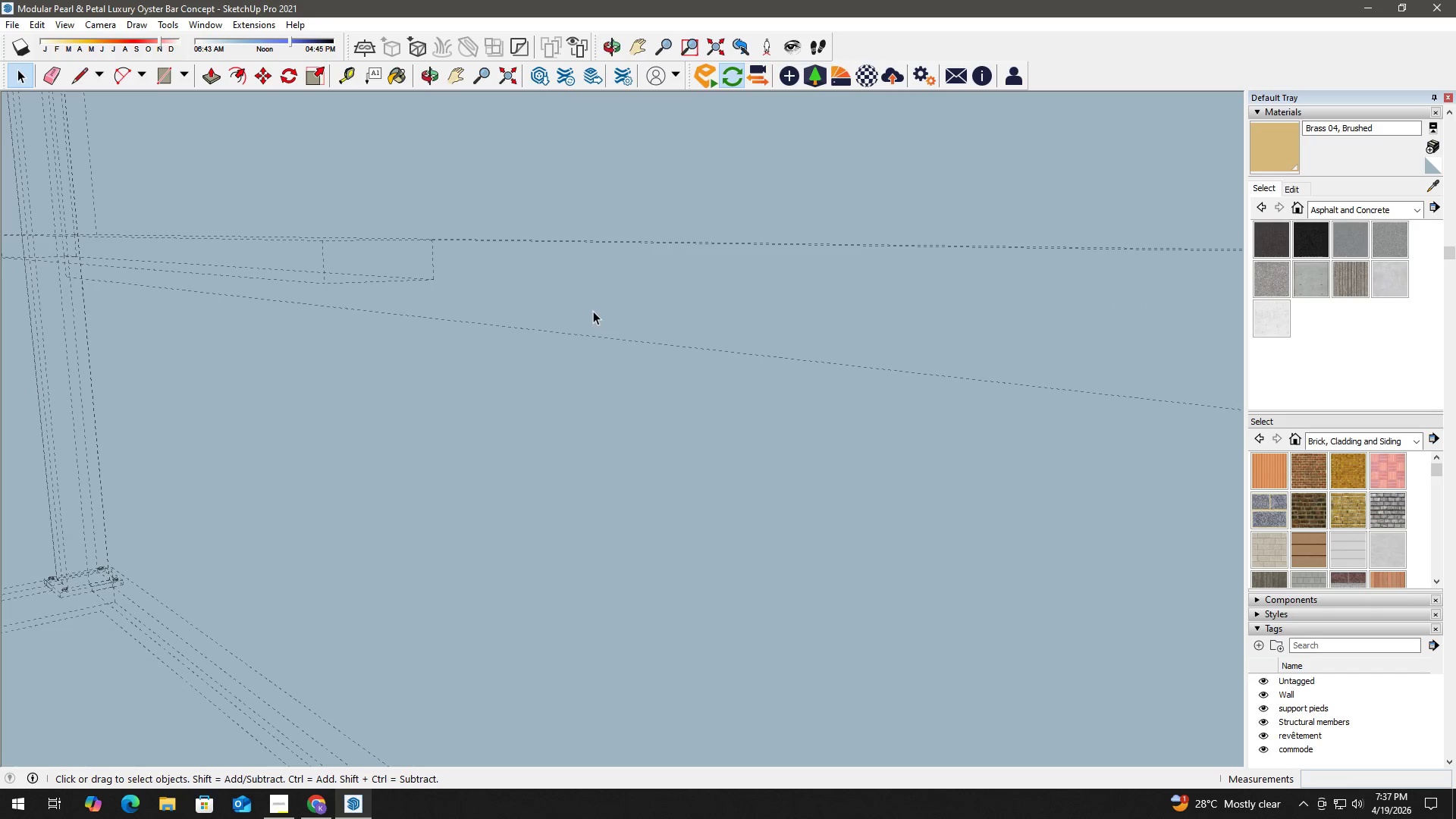 
key(Escape)
 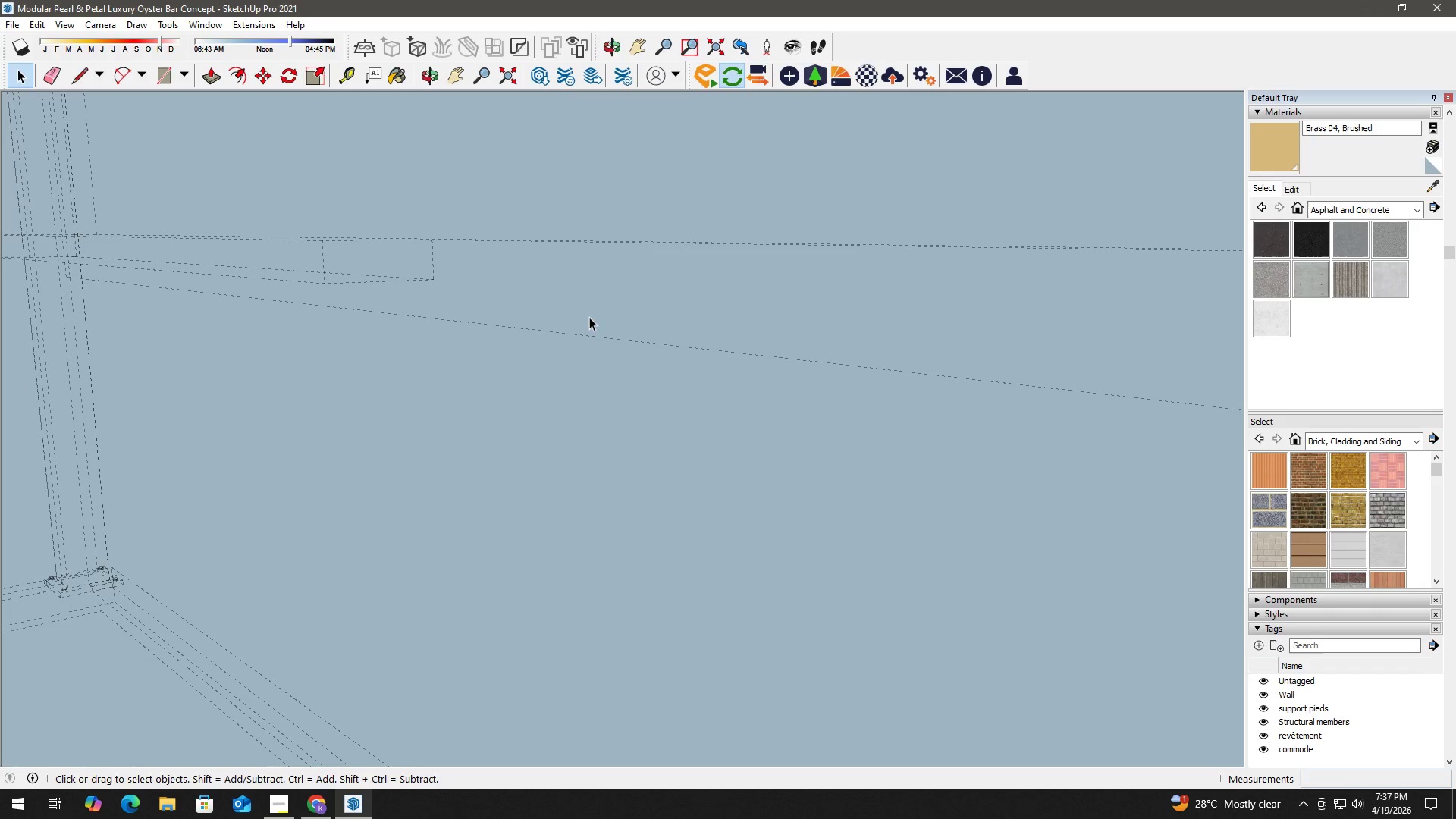 
key(Escape)
 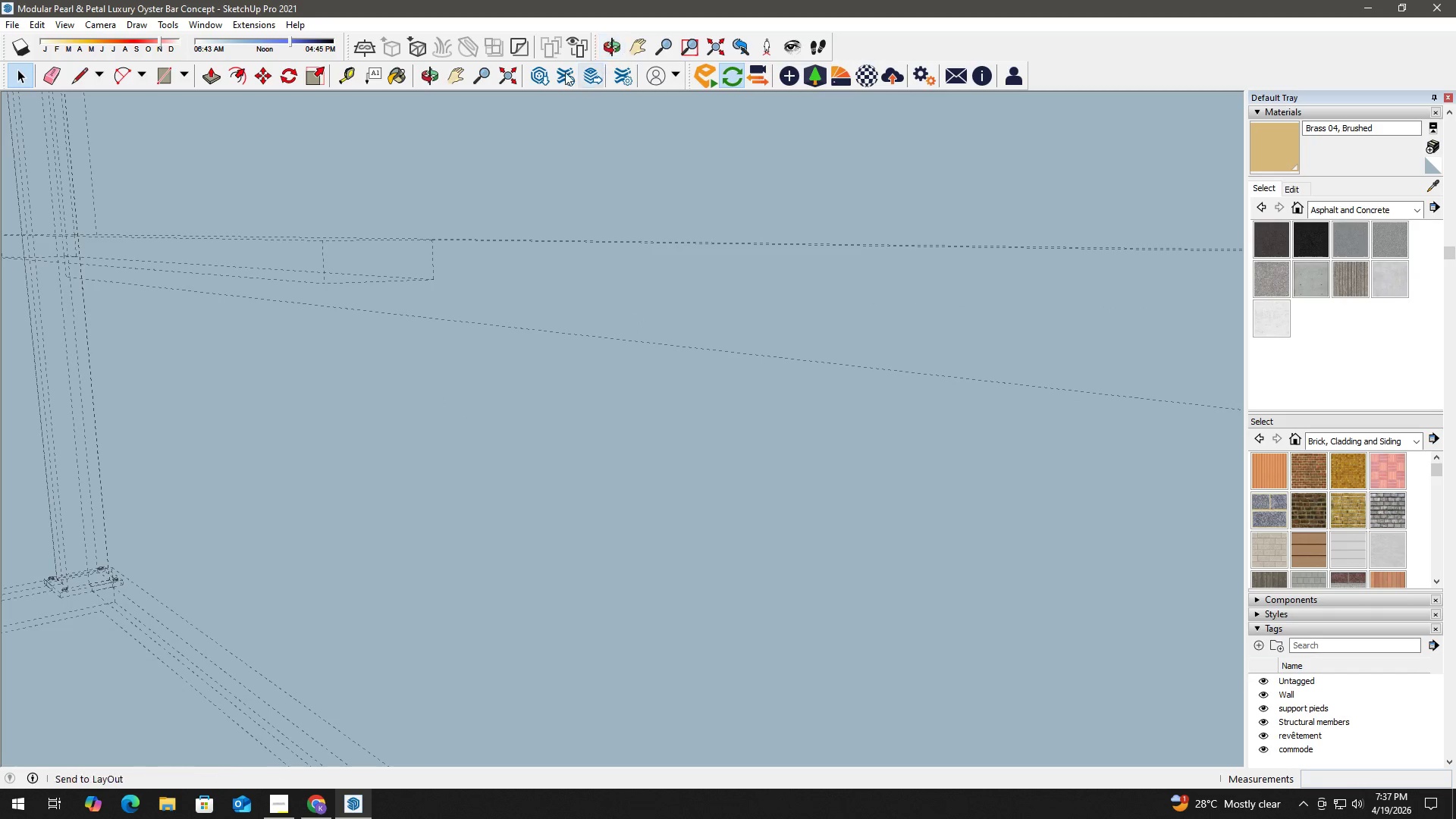 
left_click([507, 80])
 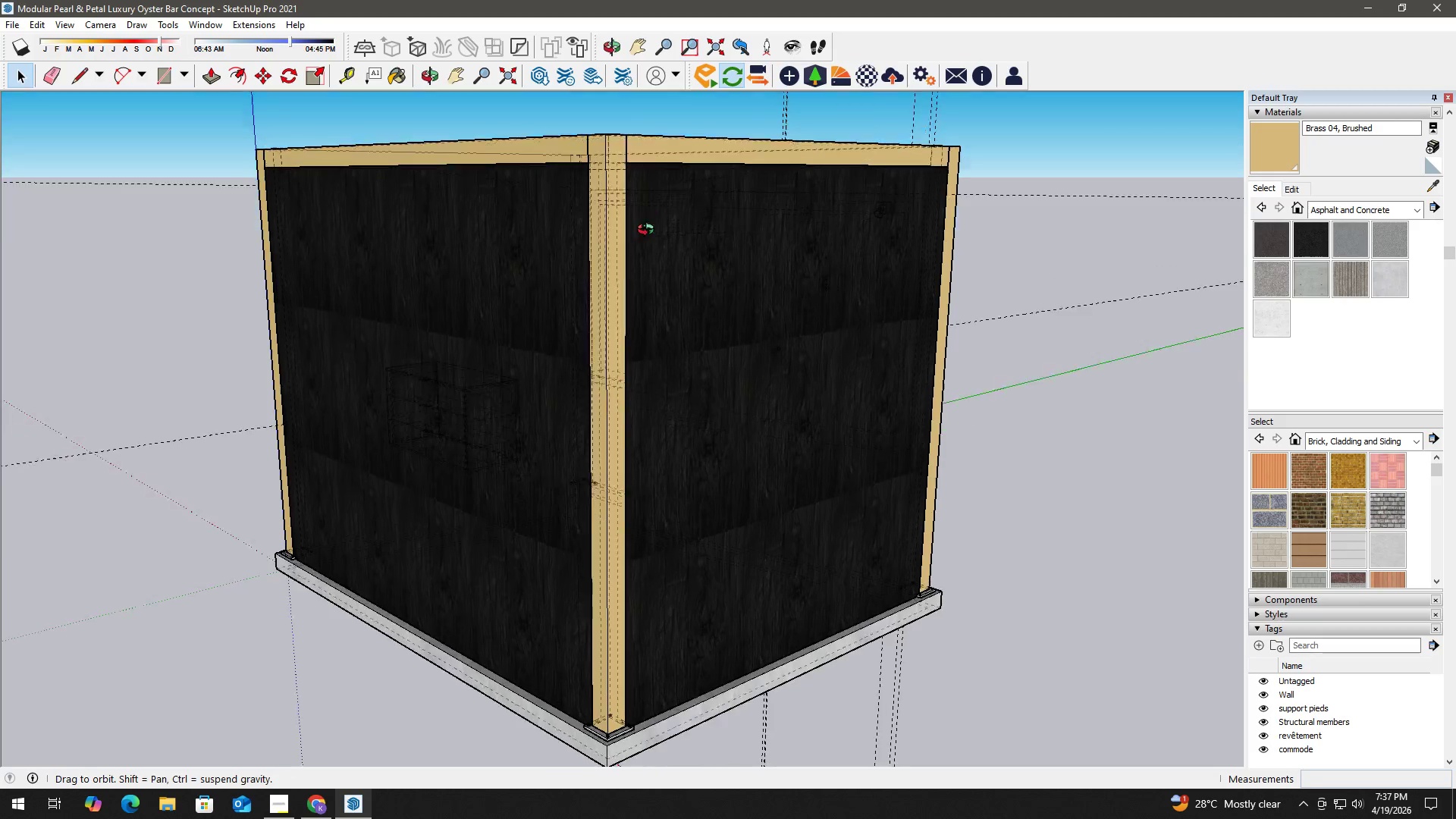 
type(hk)
 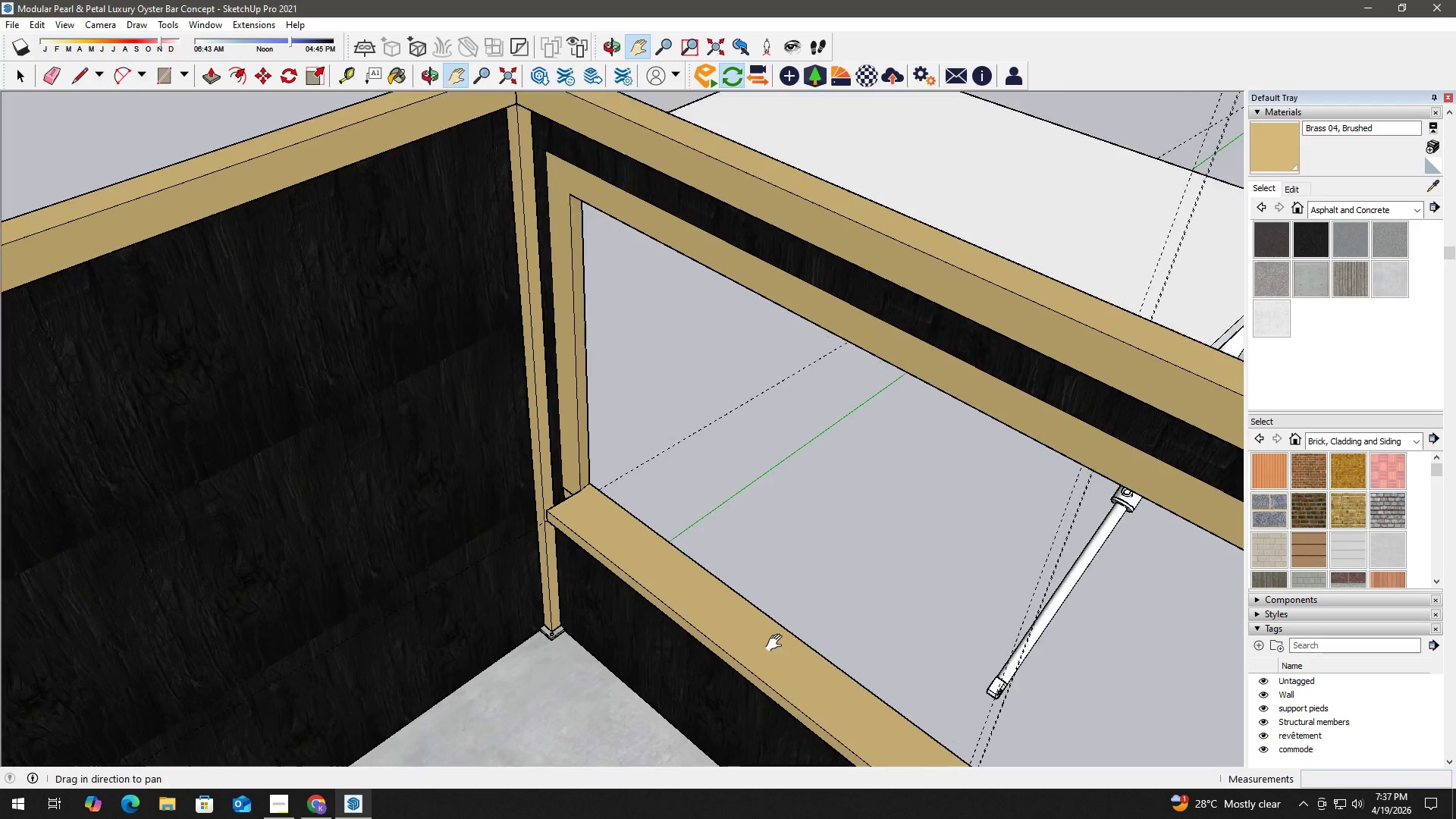 
left_click_drag(start_coordinate=[585, 265], to_coordinate=[617, 475])
 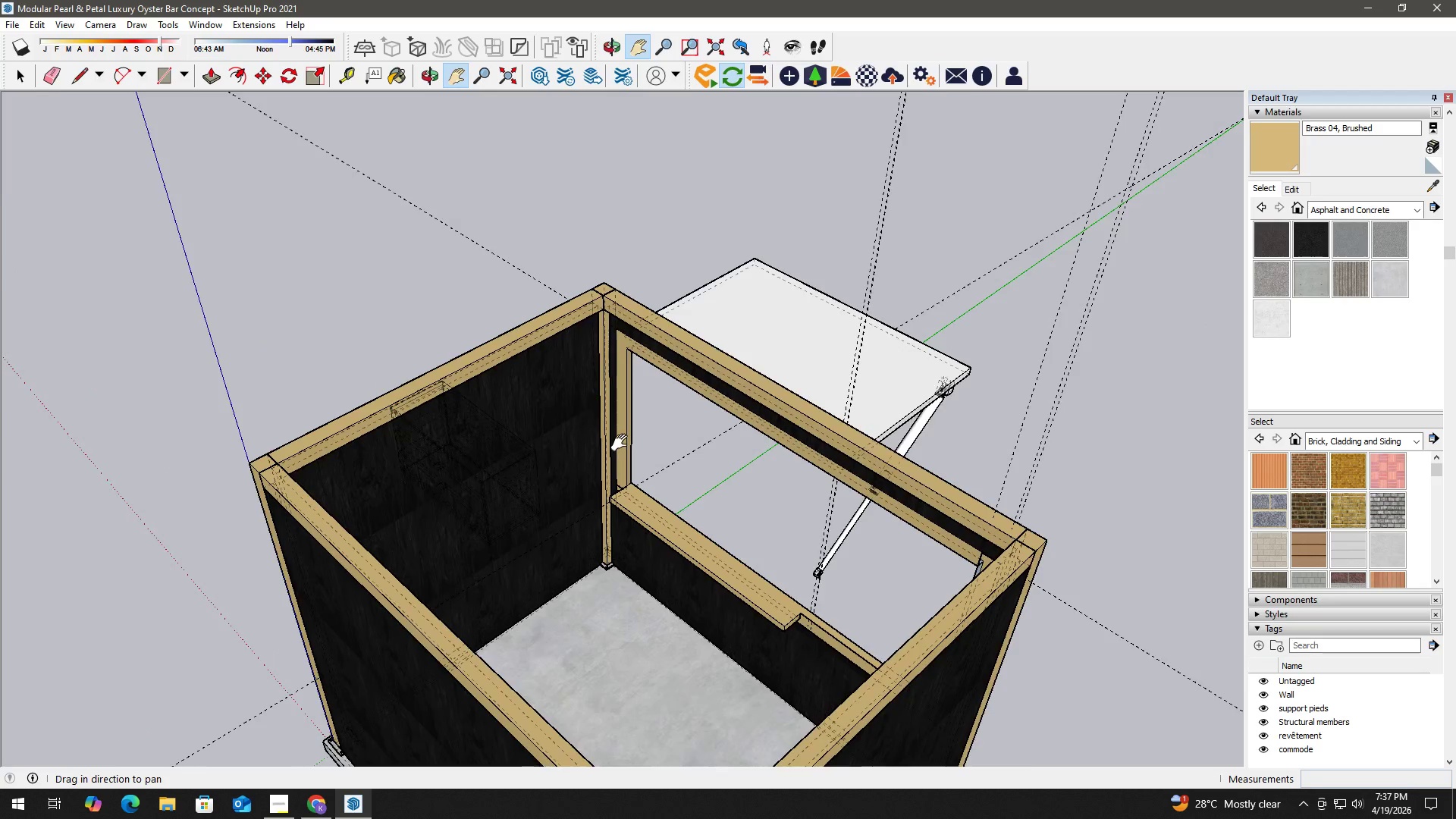 
scroll: coordinate [623, 443], scroll_direction: up, amount: 2.0
 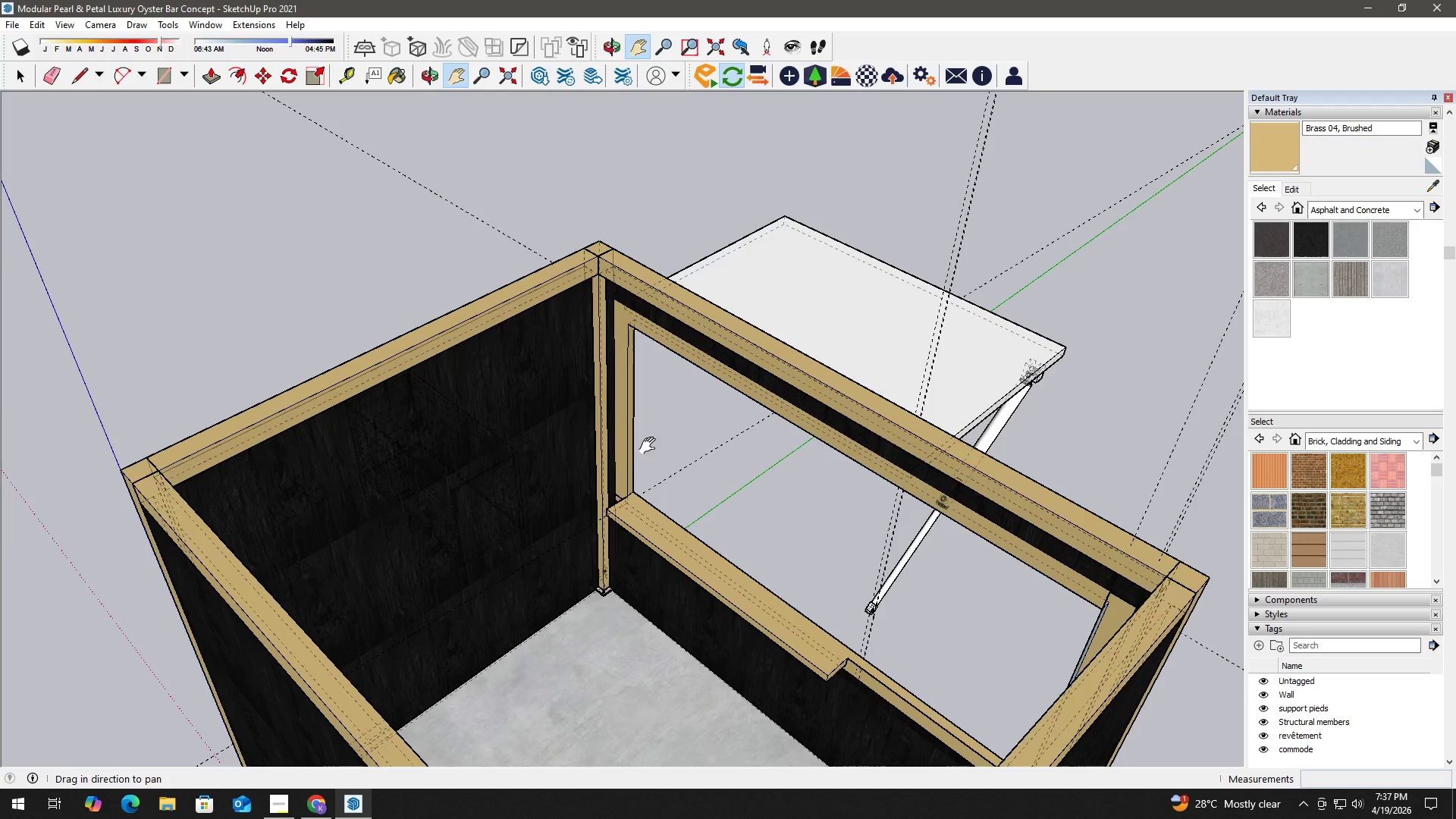 
key(H)
 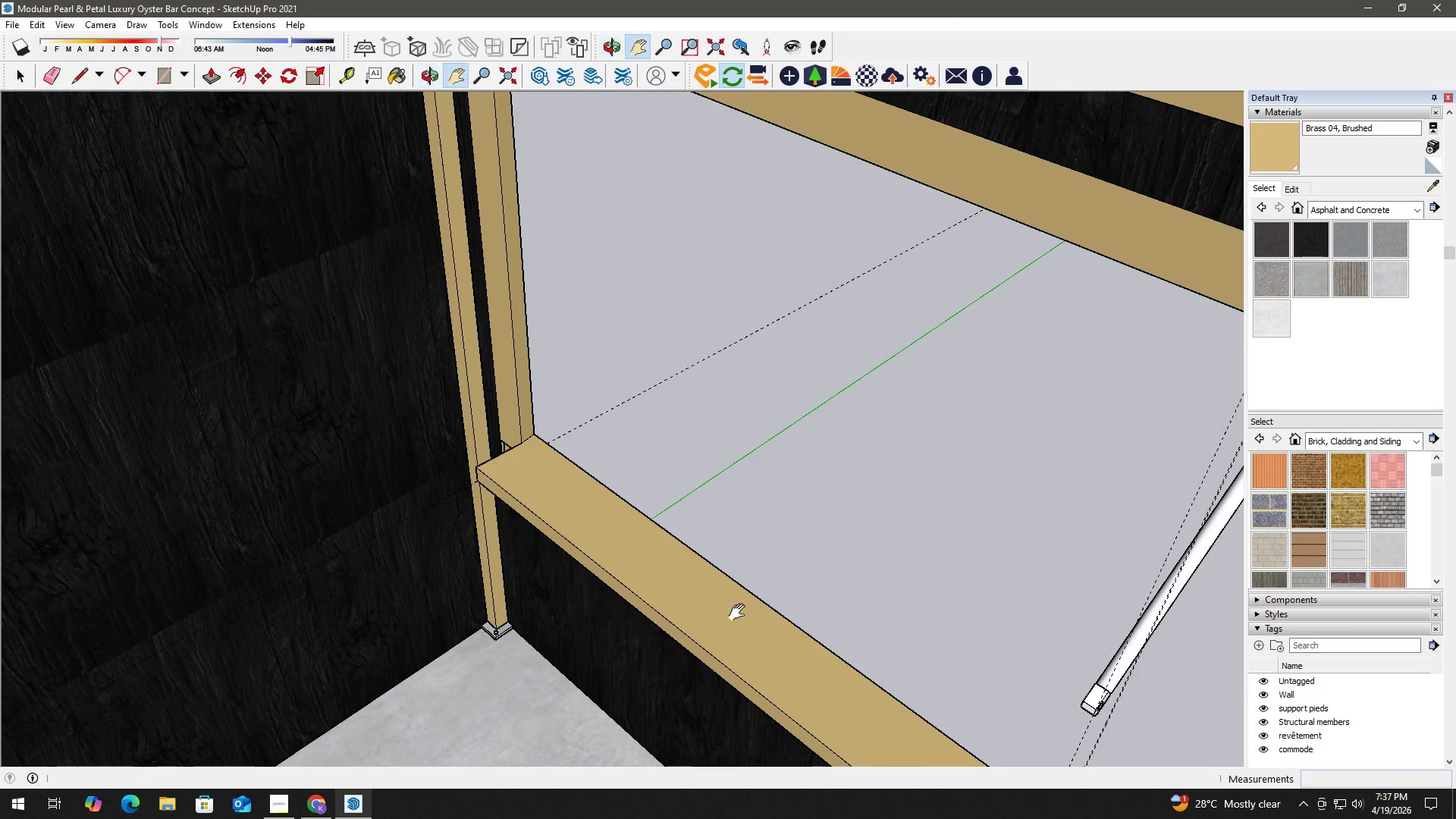 
scroll: coordinate [590, 472], scroll_direction: up, amount: 18.0
 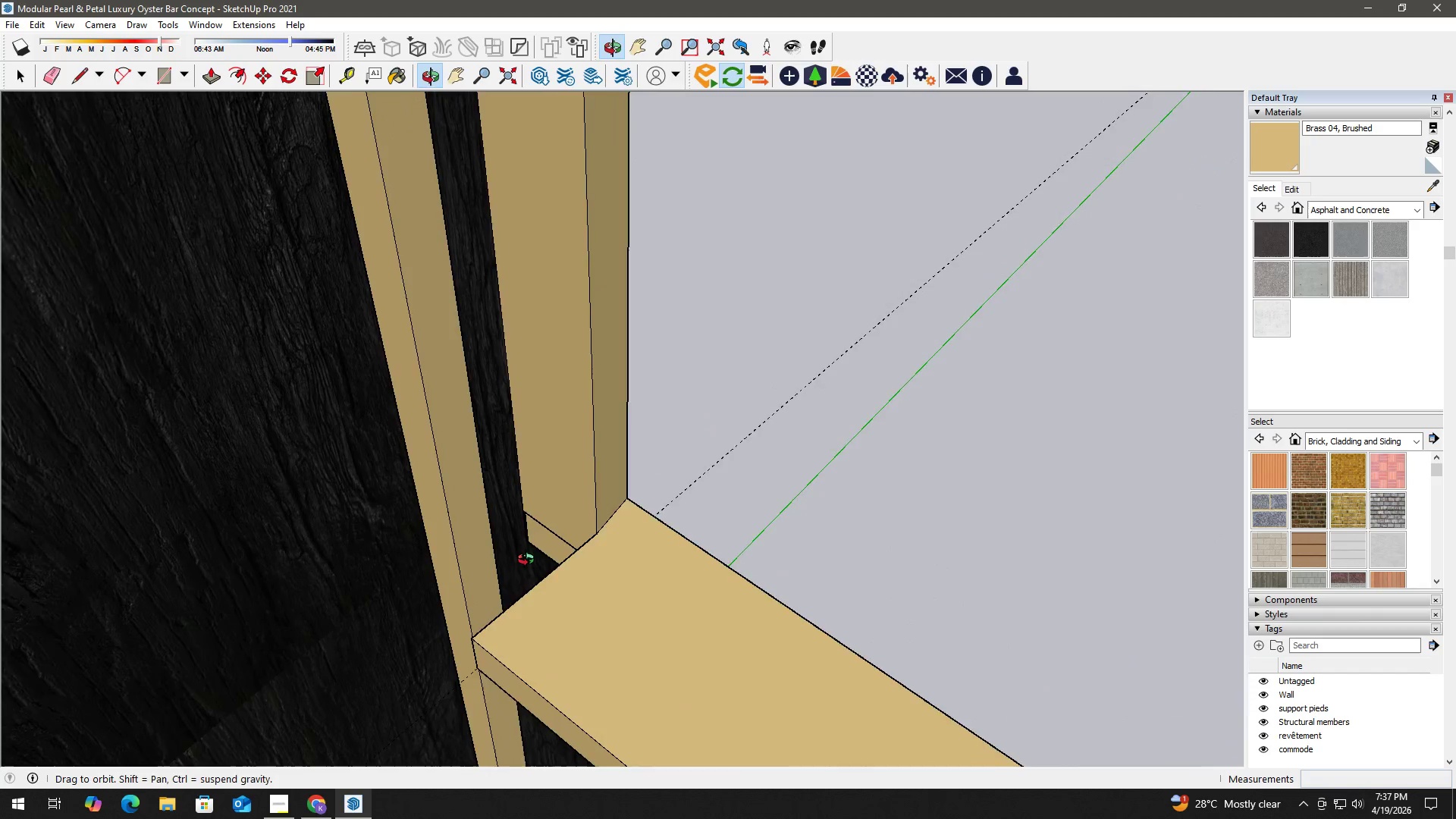 
key(R)
 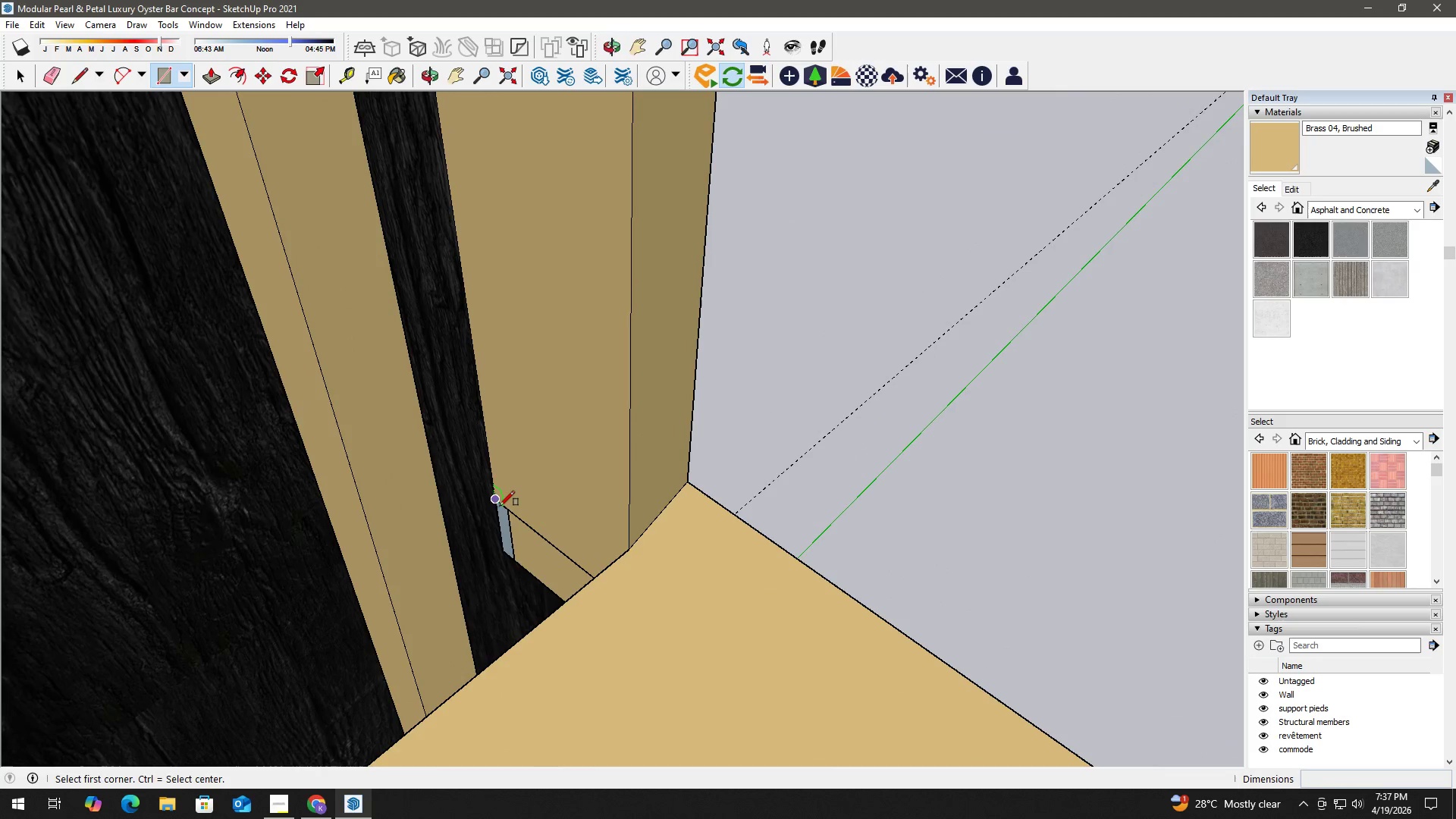 
scroll: coordinate [520, 554], scroll_direction: up, amount: 5.0
 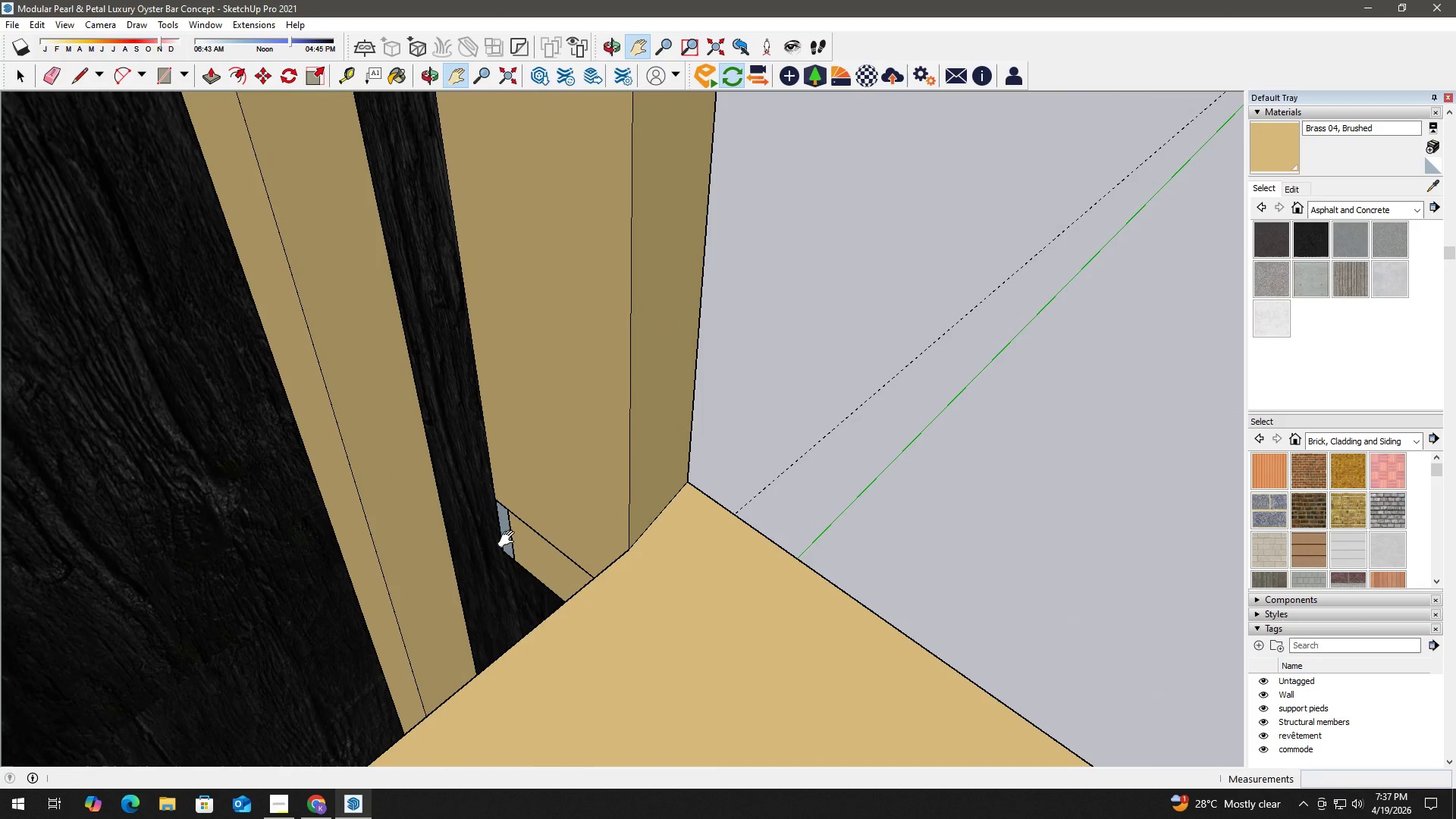 
left_click_drag(start_coordinate=[497, 504], to_coordinate=[499, 509])
 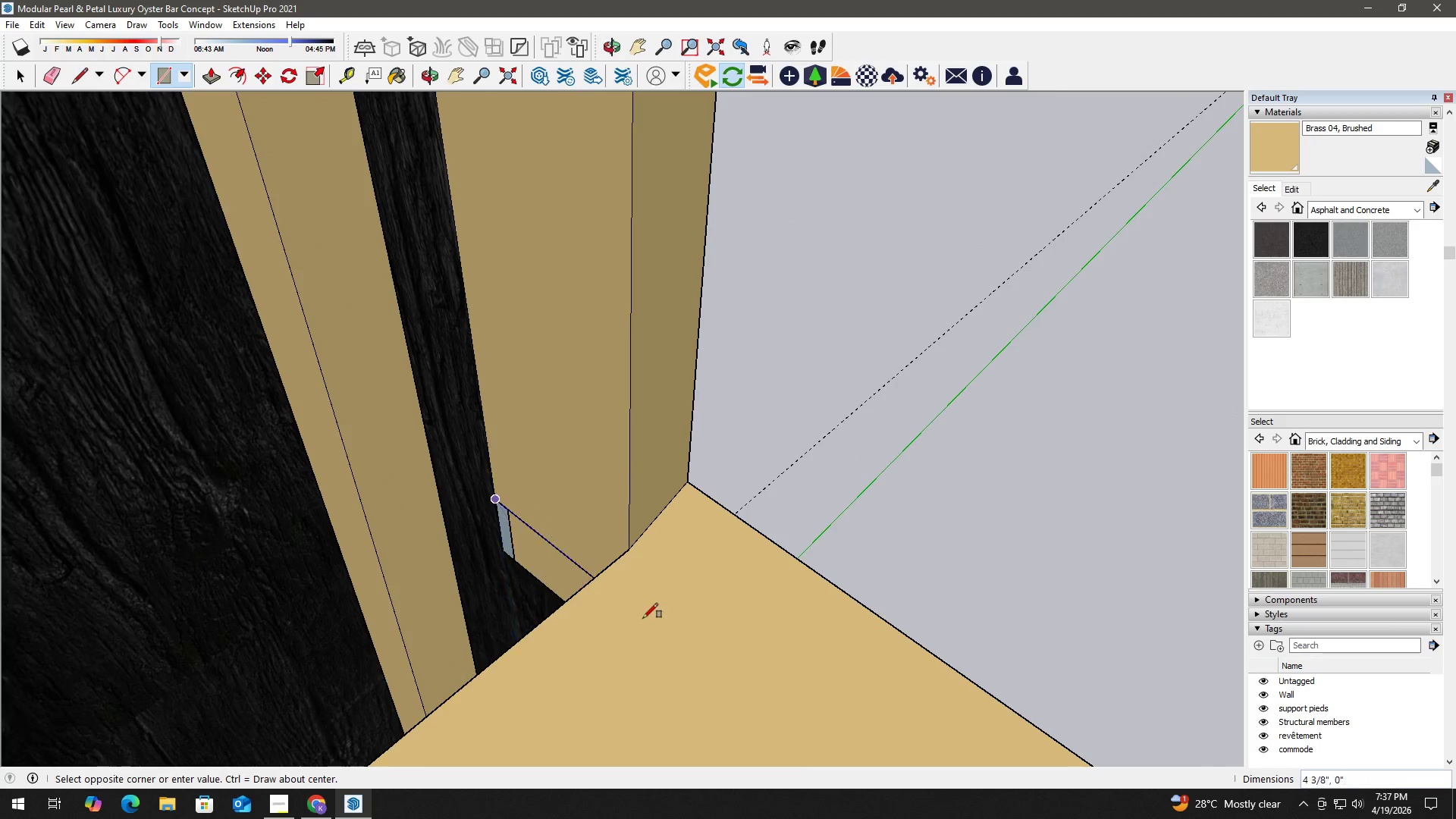 
scroll: coordinate [652, 620], scroll_direction: down, amount: 1.0
 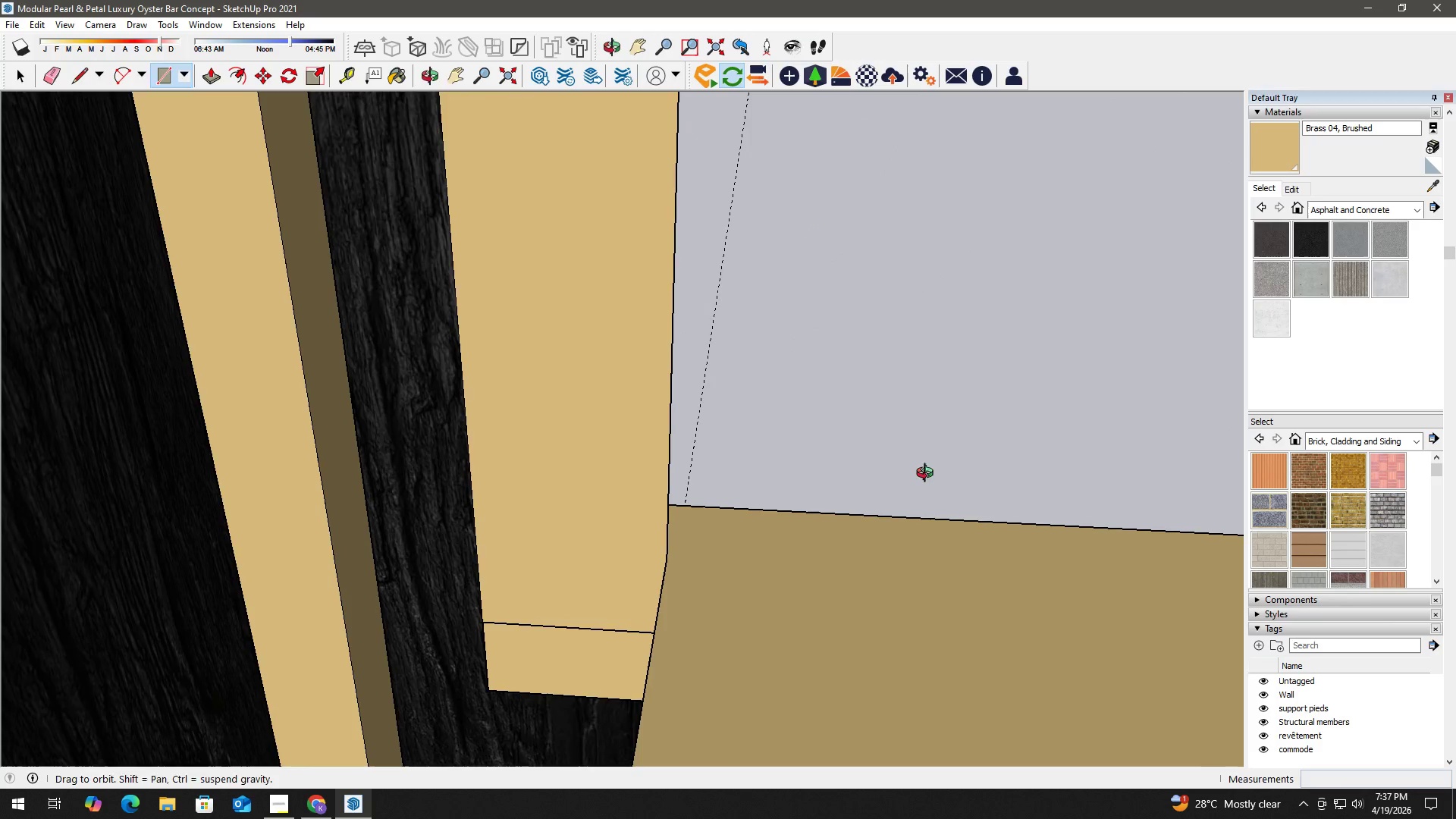 
hold_key(key=ShiftLeft, duration=0.7)
 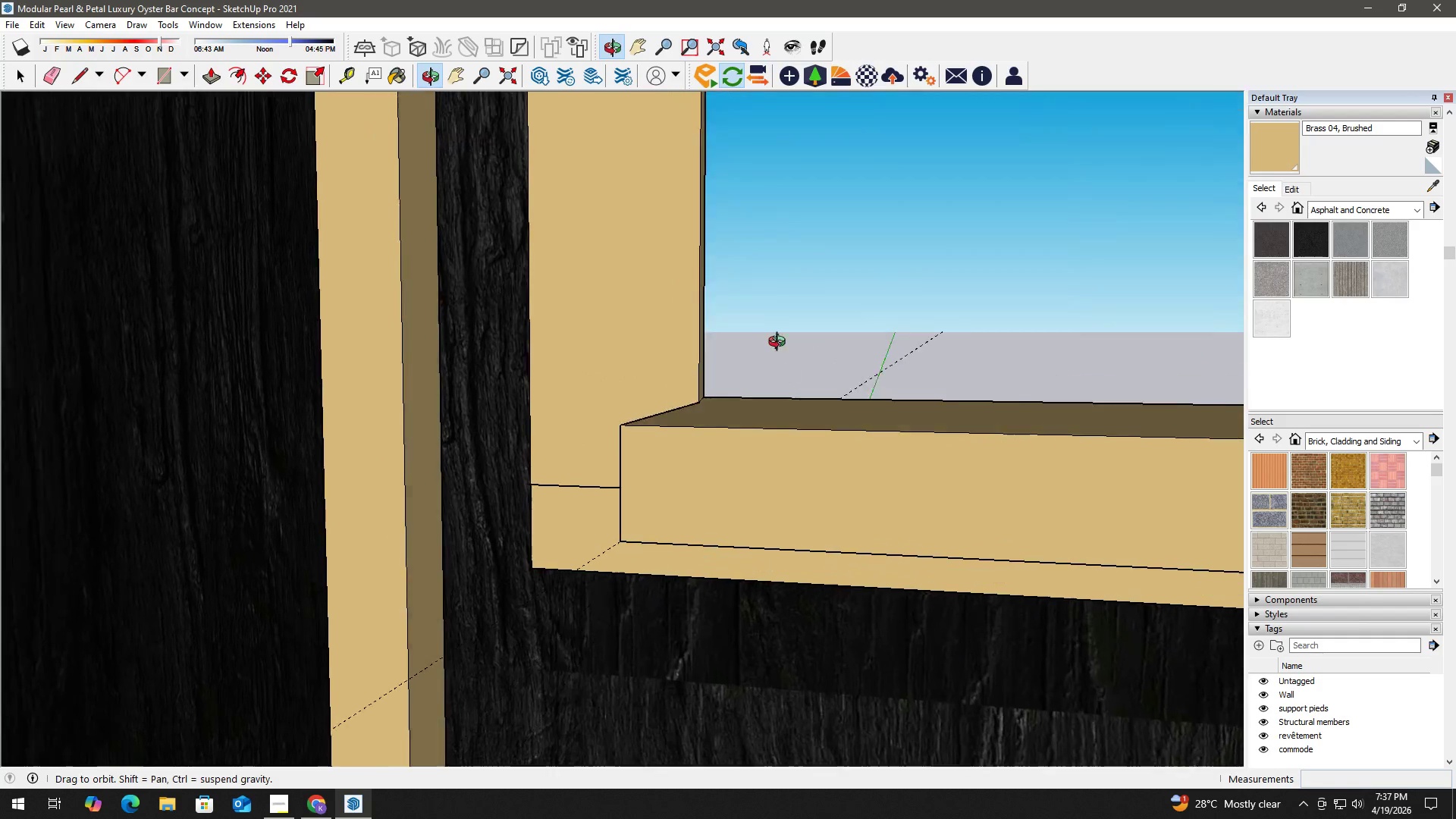 
hold_key(key=ShiftLeft, duration=0.72)
 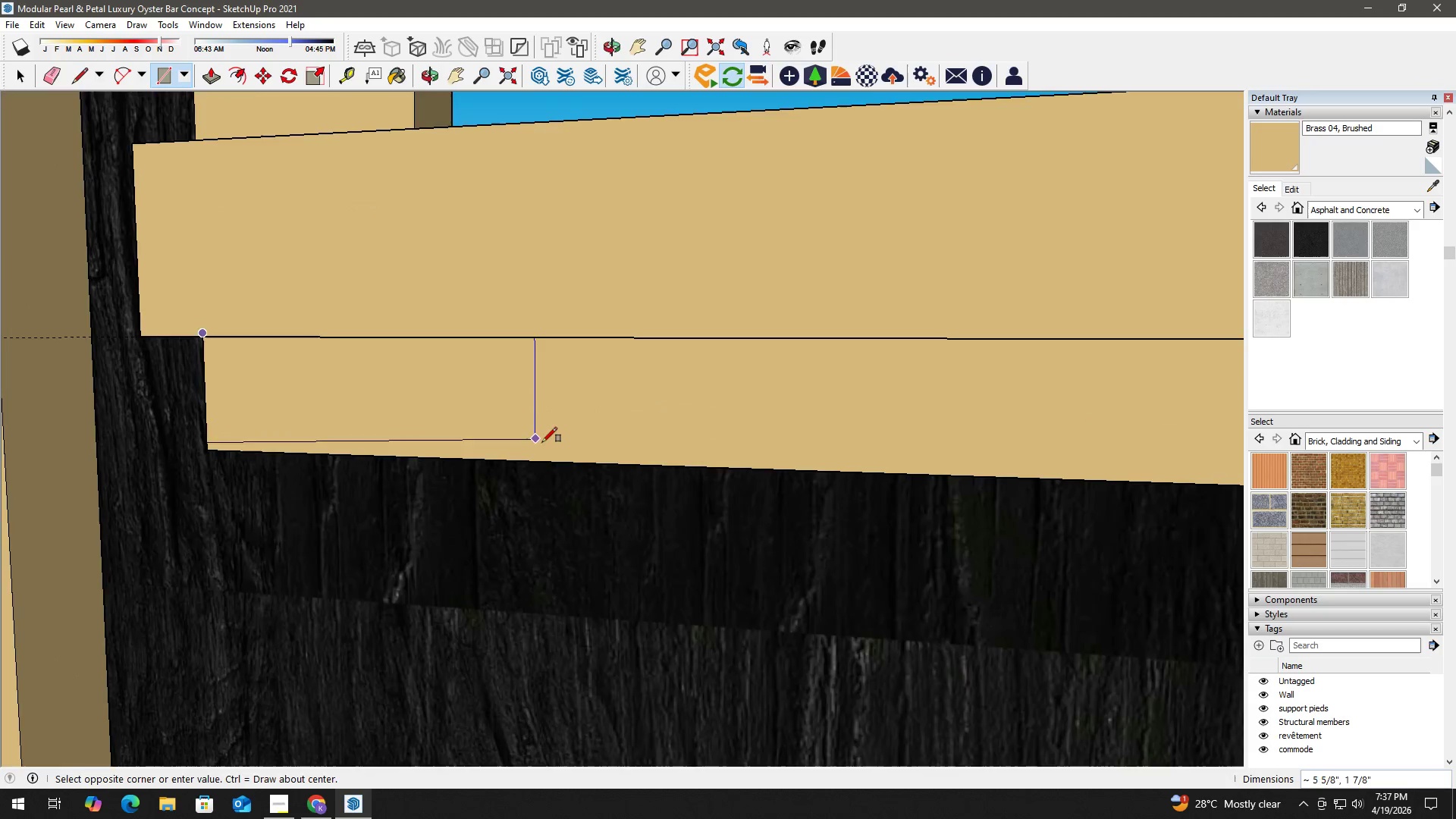 
scroll: coordinate [780, 388], scroll_direction: up, amount: 1.0
 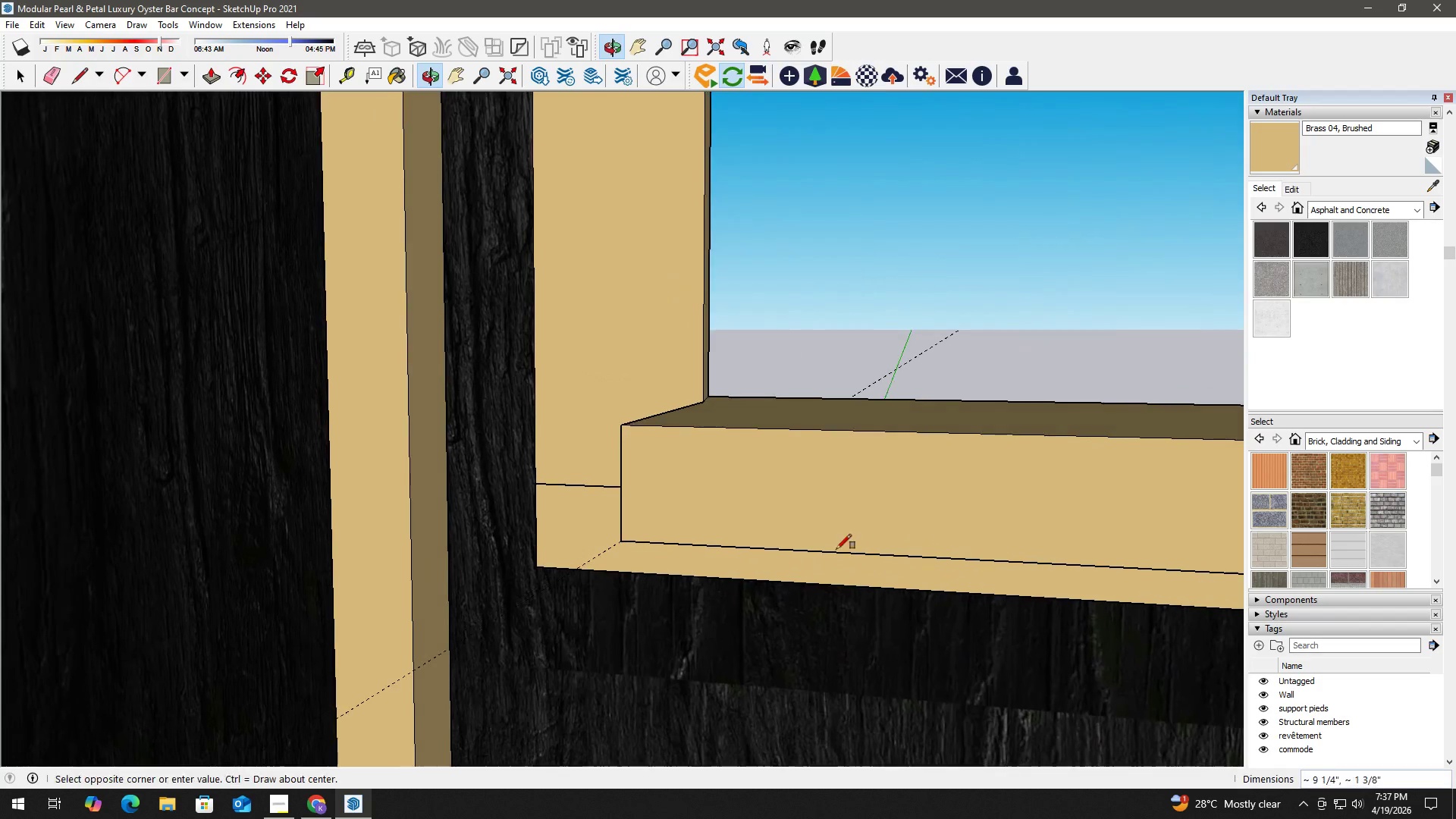 
scroll: coordinate [826, 497], scroll_direction: down, amount: 8.0
 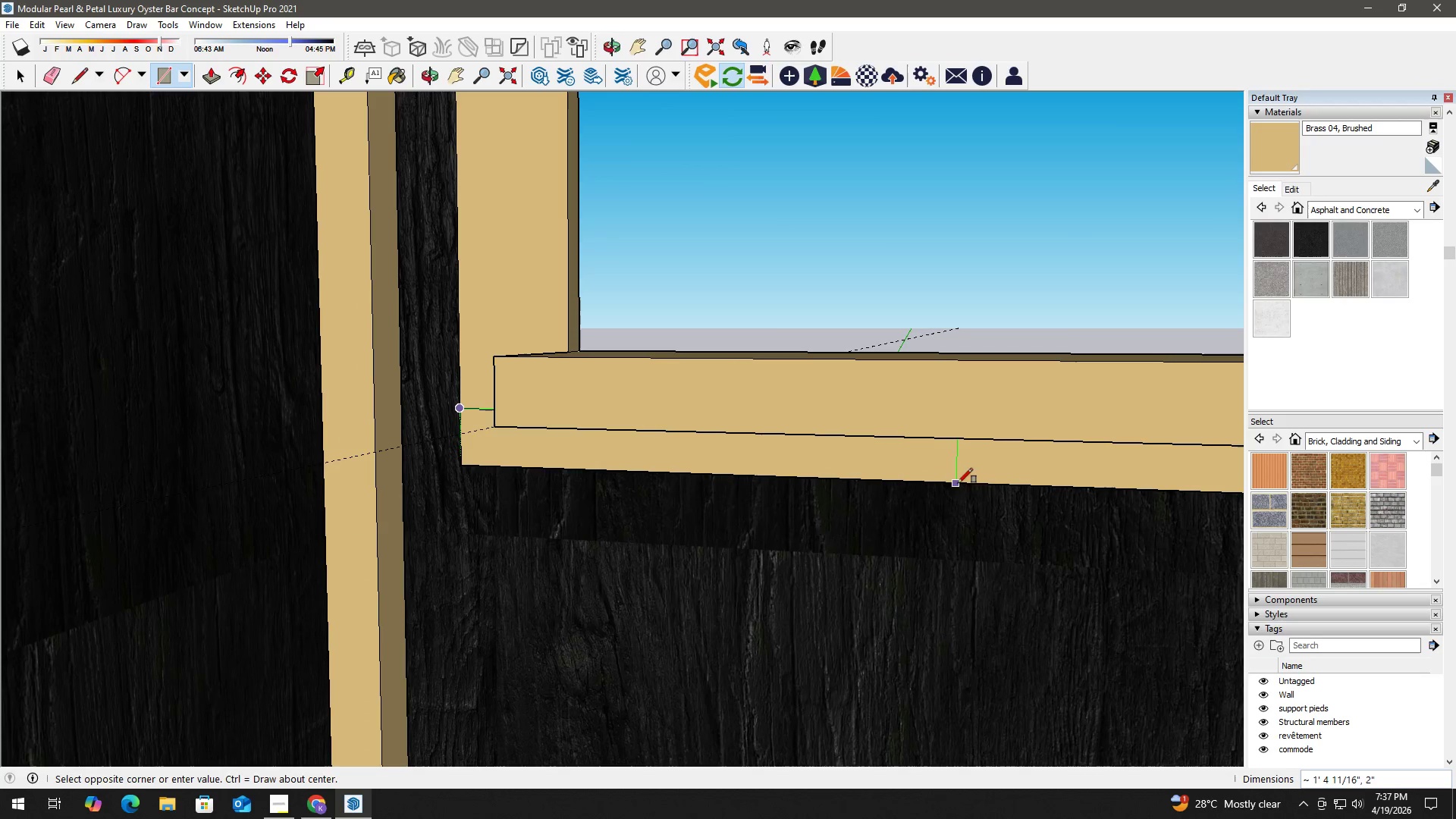 
hold_key(key=ShiftLeft, duration=0.48)
 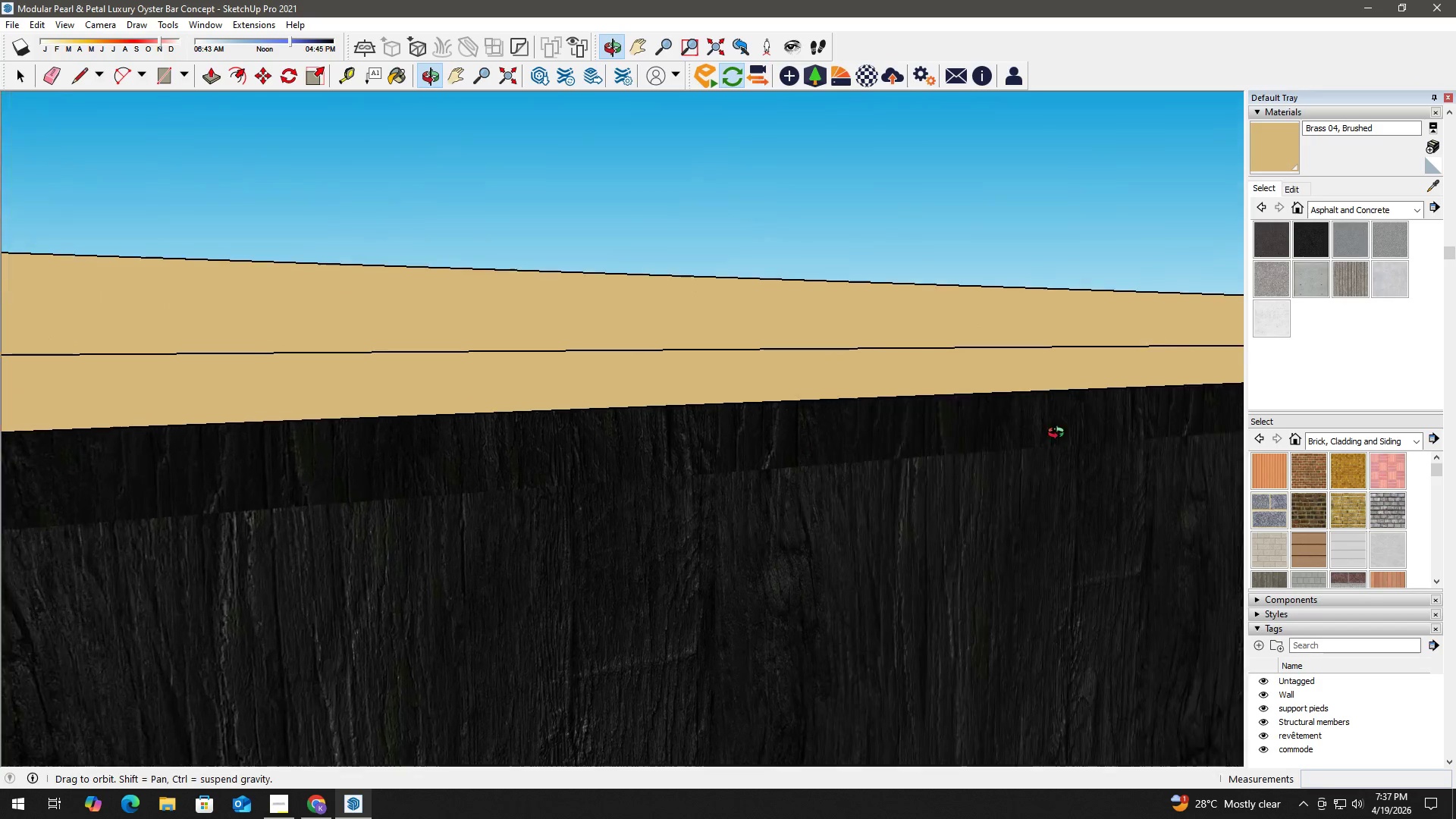 
scroll: coordinate [1039, 485], scroll_direction: down, amount: 2.0
 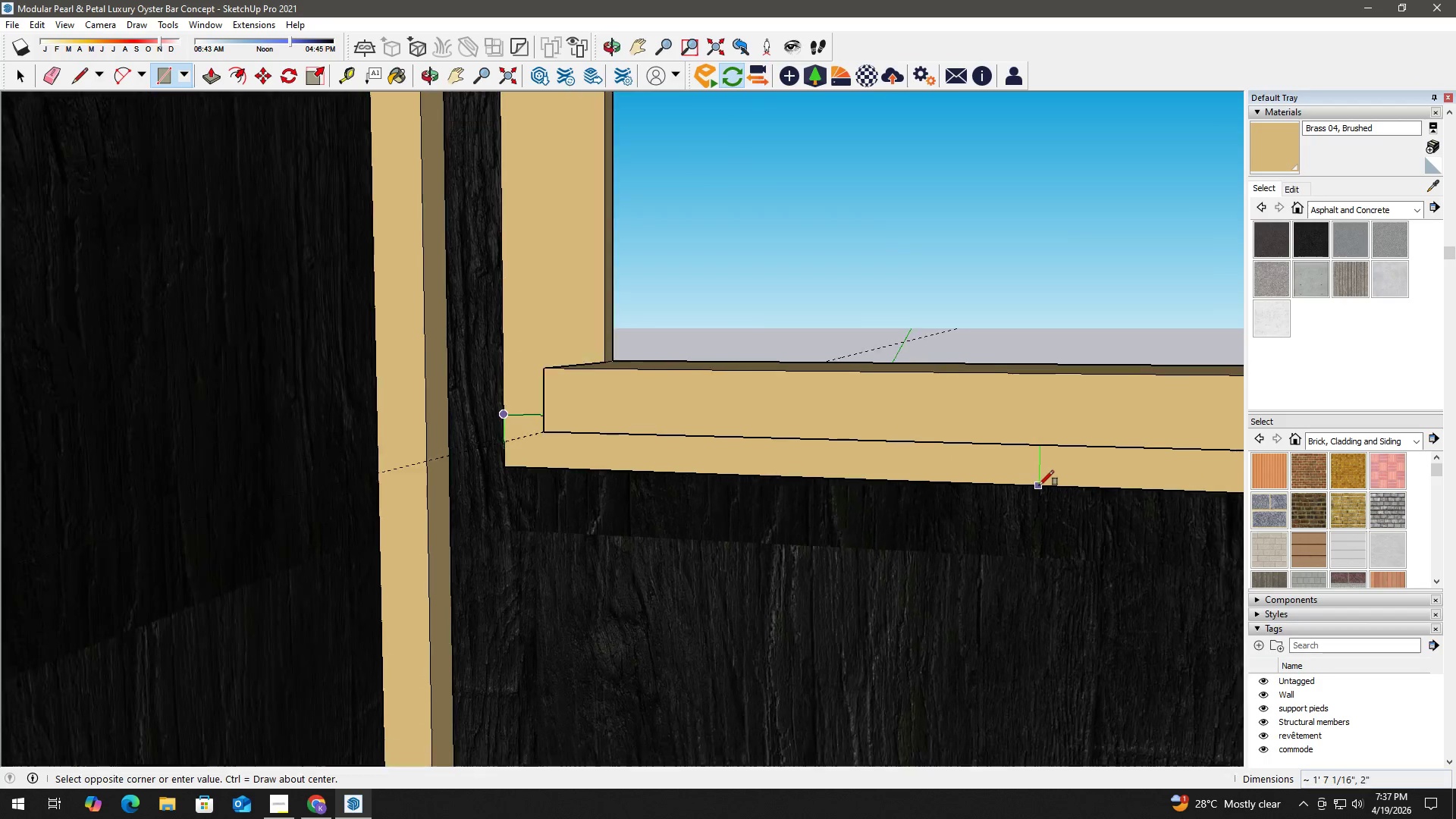 
hold_key(key=ShiftLeft, duration=0.58)
 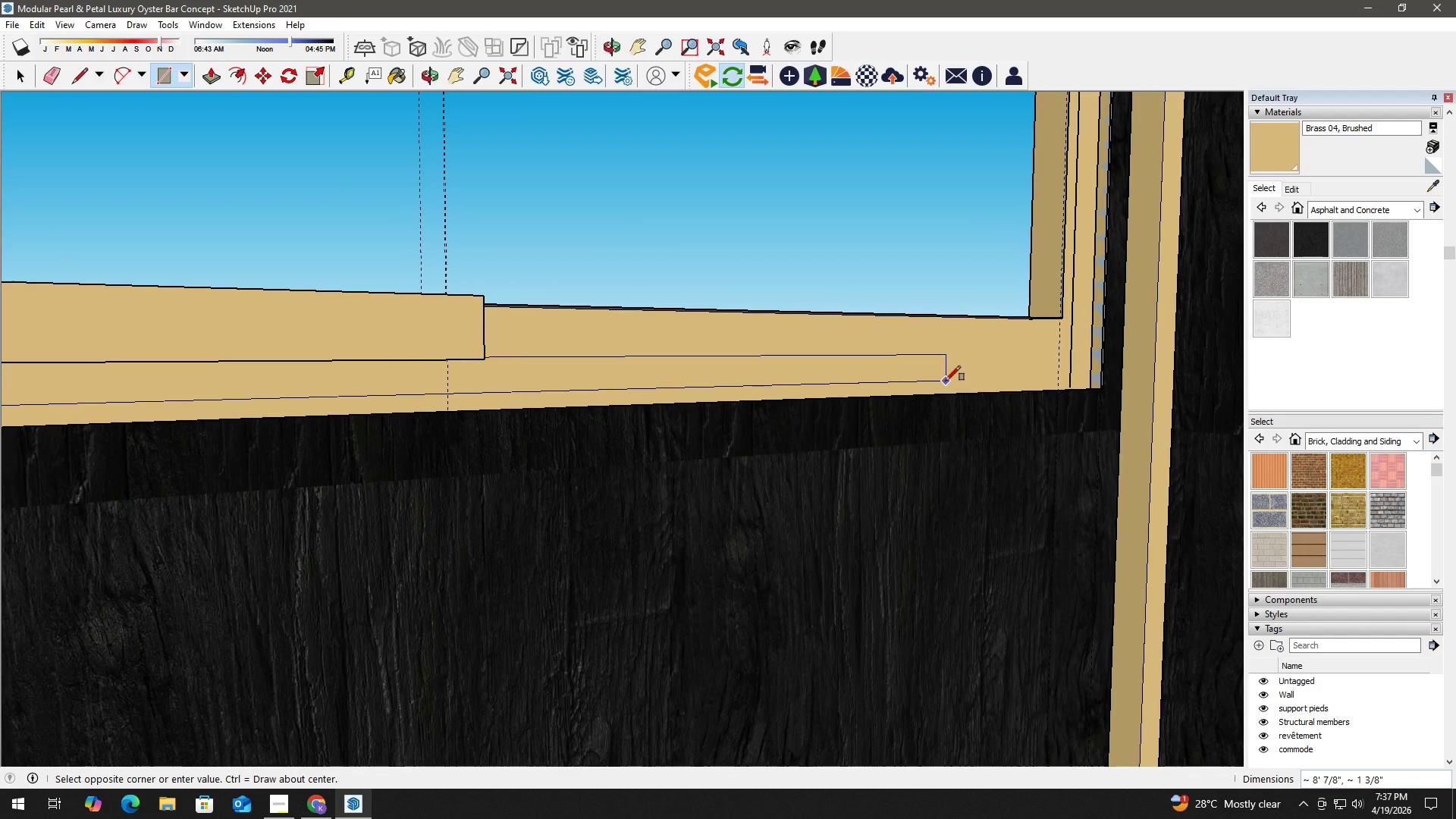 
hold_key(key=ShiftLeft, duration=14.95)
scroll: coordinate [1114, 407], scroll_direction: up, amount: 25.0
 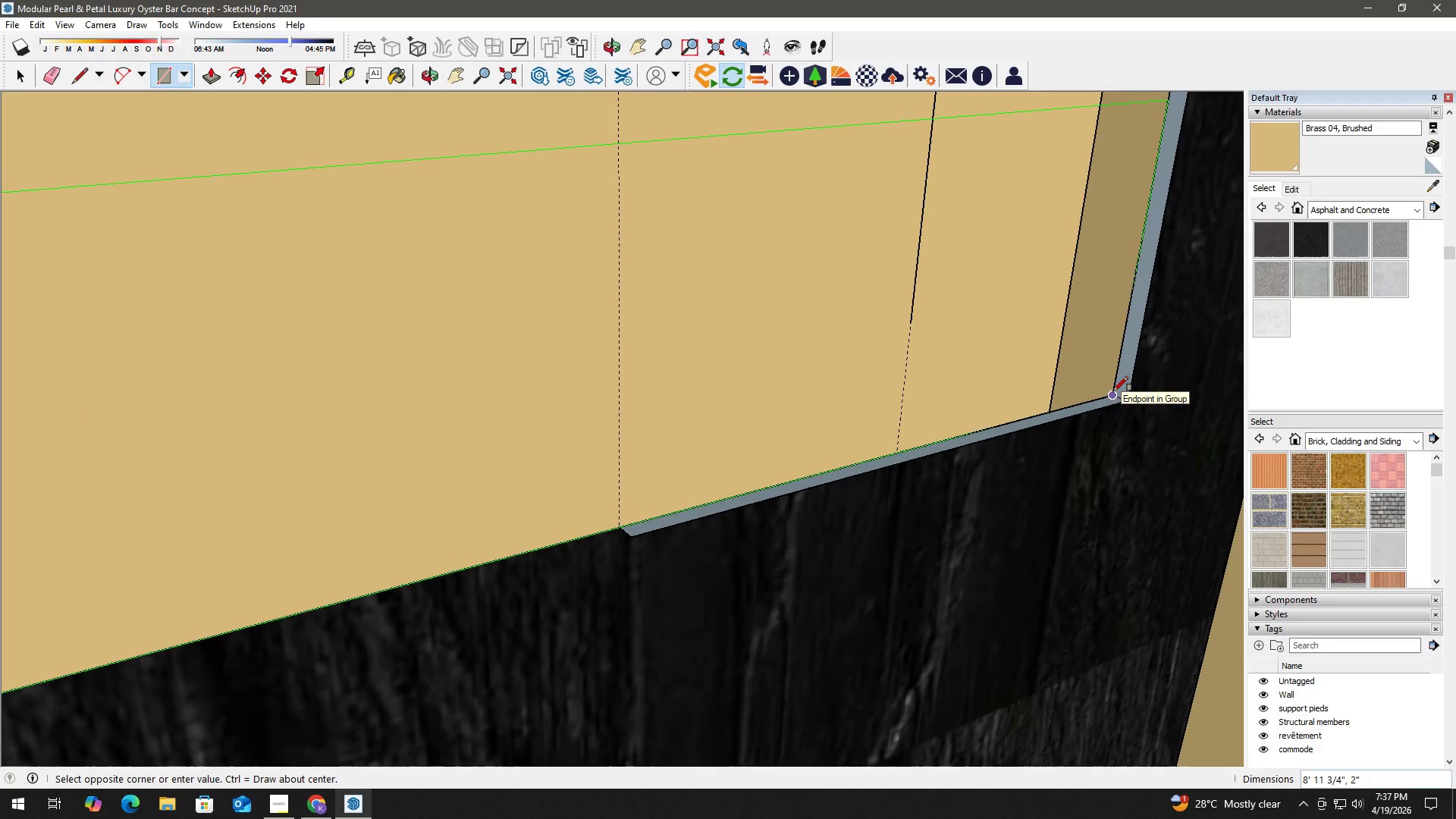 
left_click([1113, 391])
 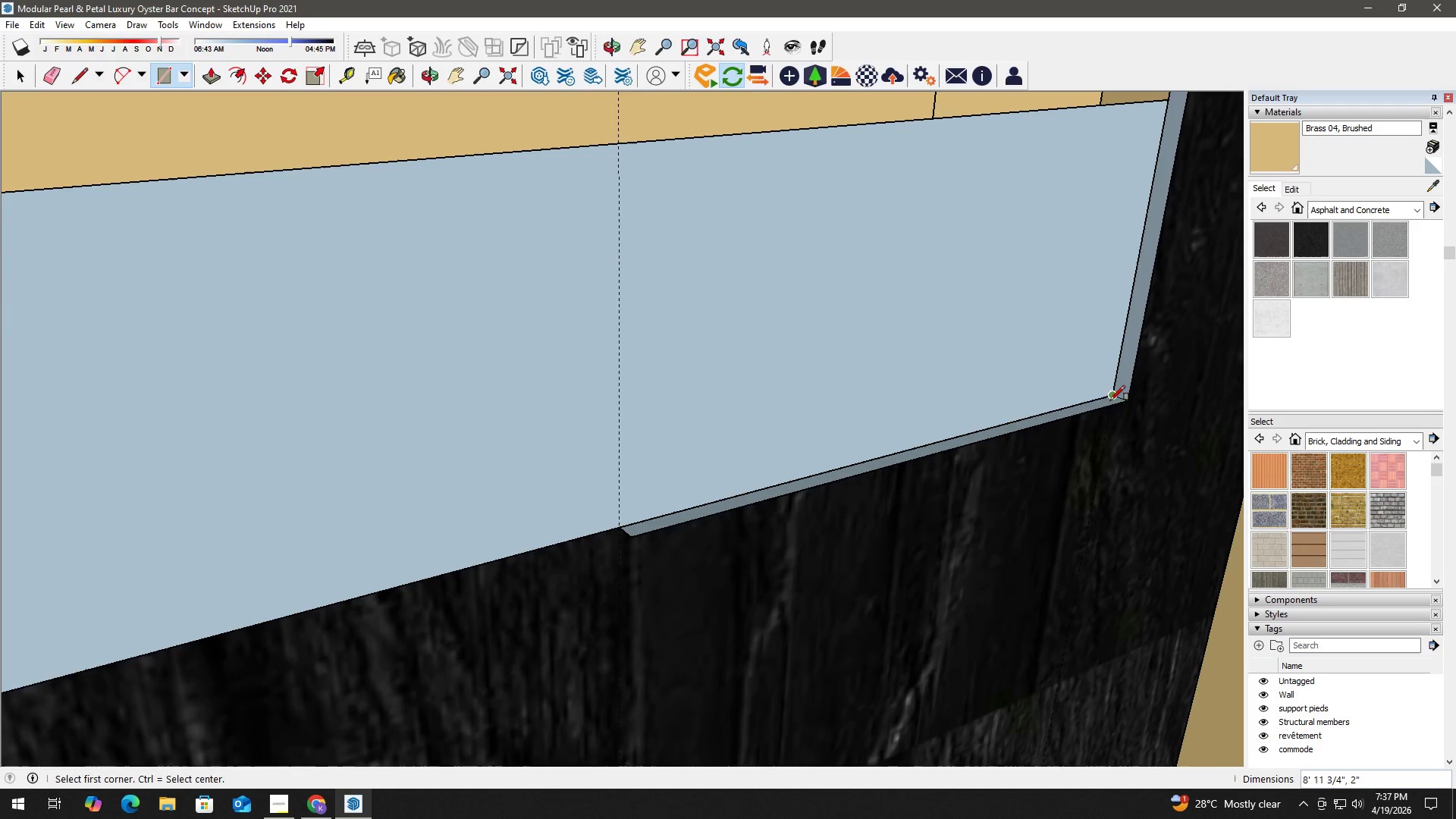 
key(Space)
 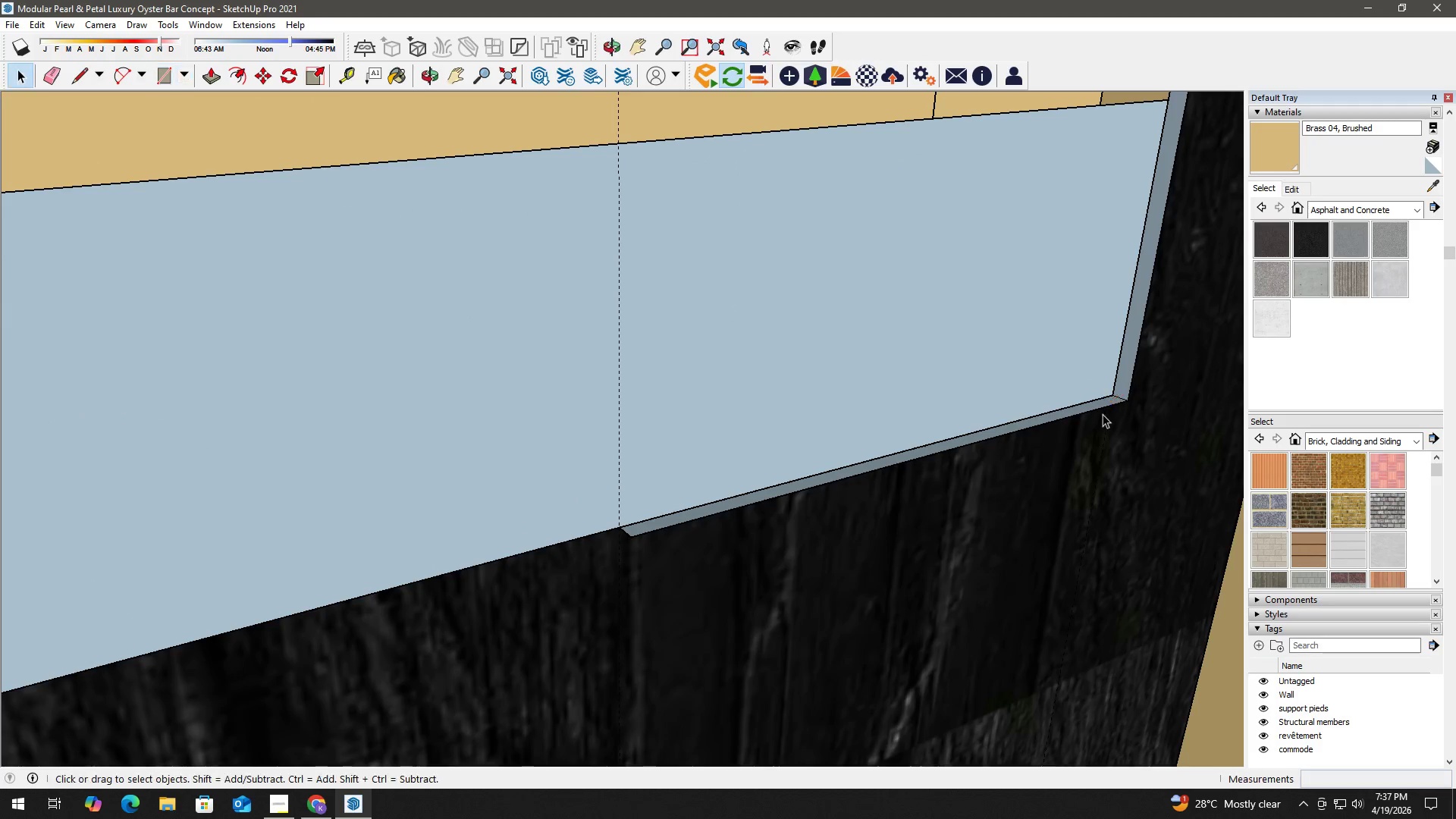 
key(E)
 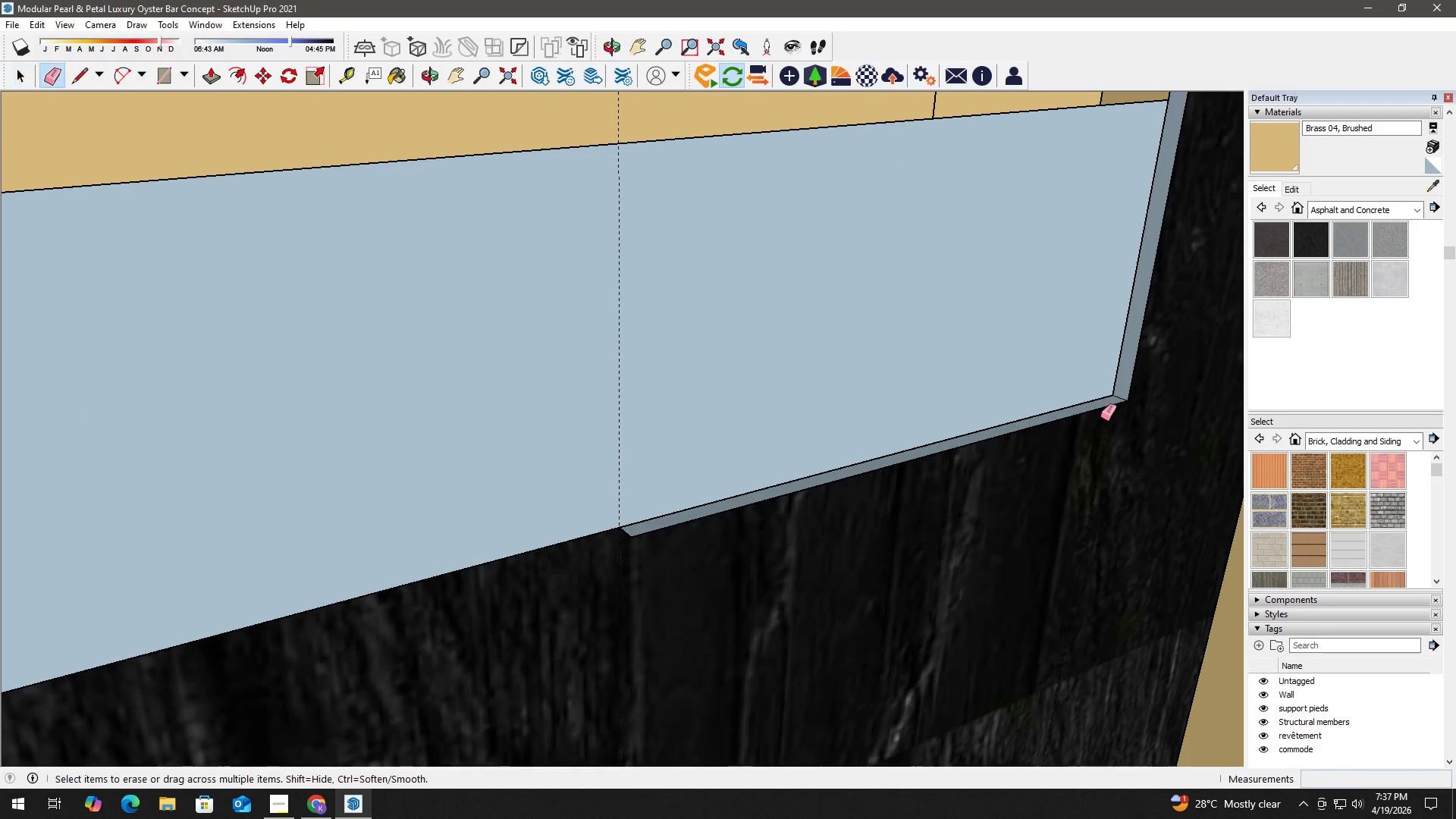 
left_click_drag(start_coordinate=[1100, 417], to_coordinate=[1125, 390])
 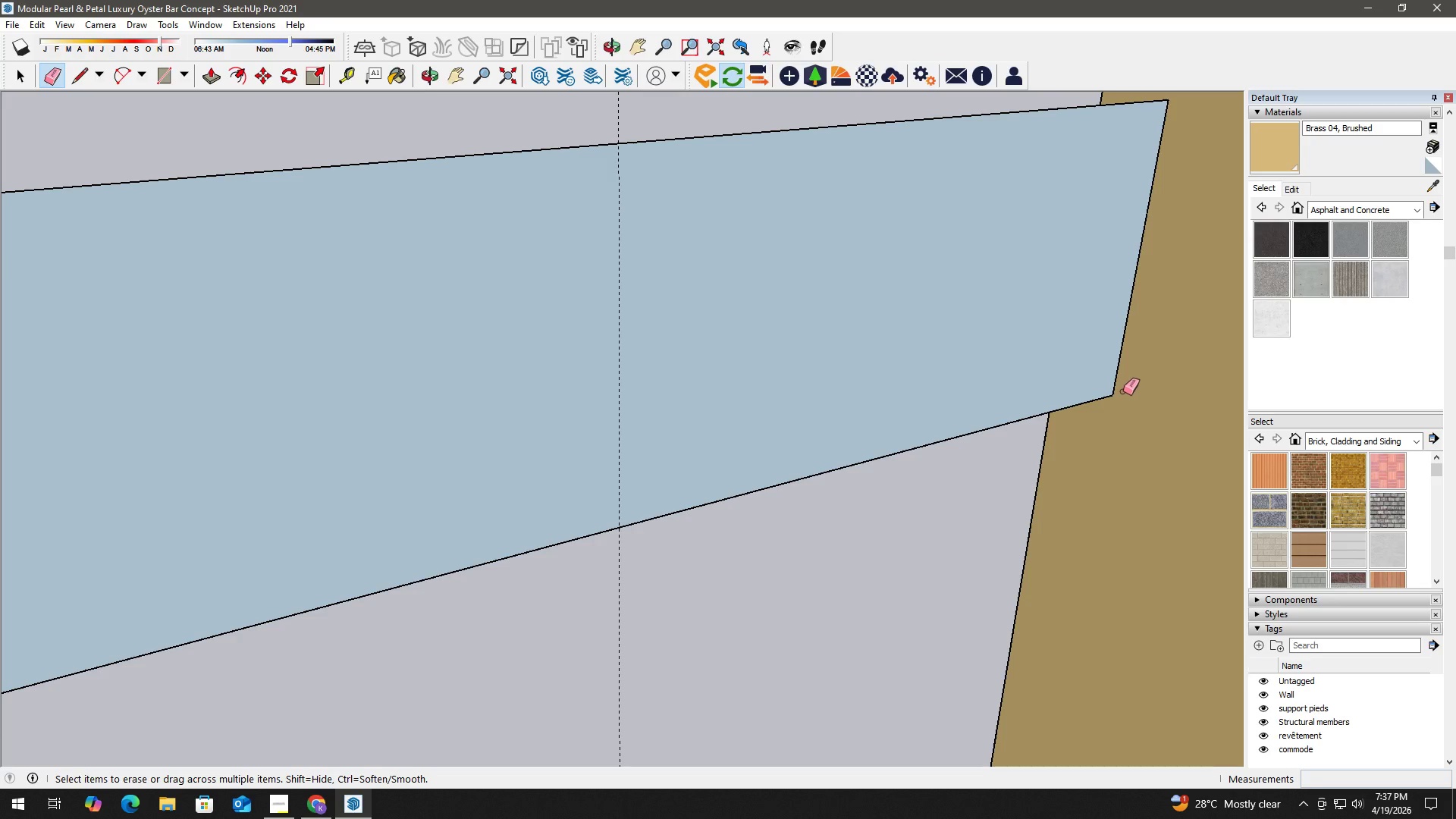 
key(Control+Z)
 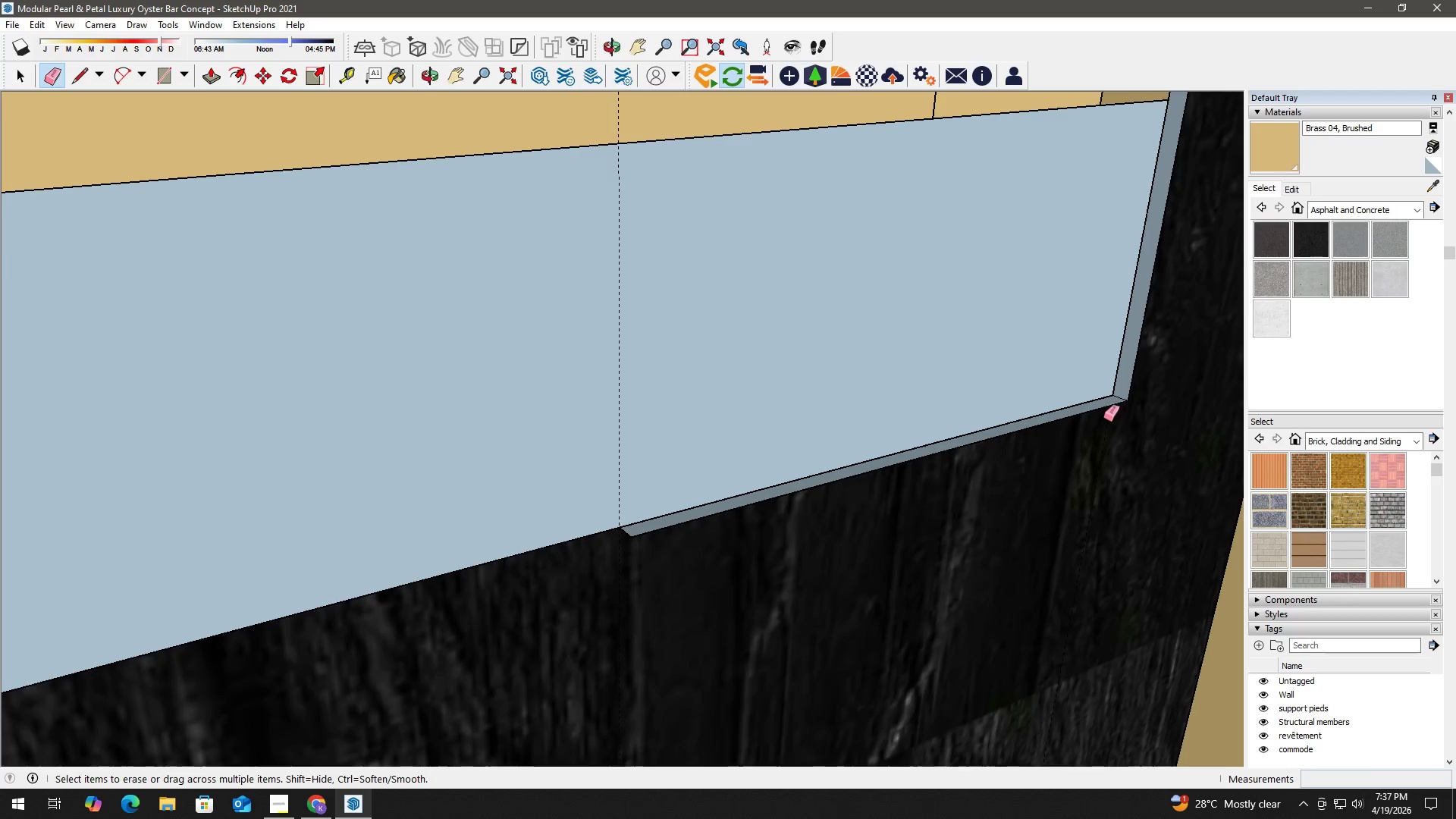 
key(Space)
 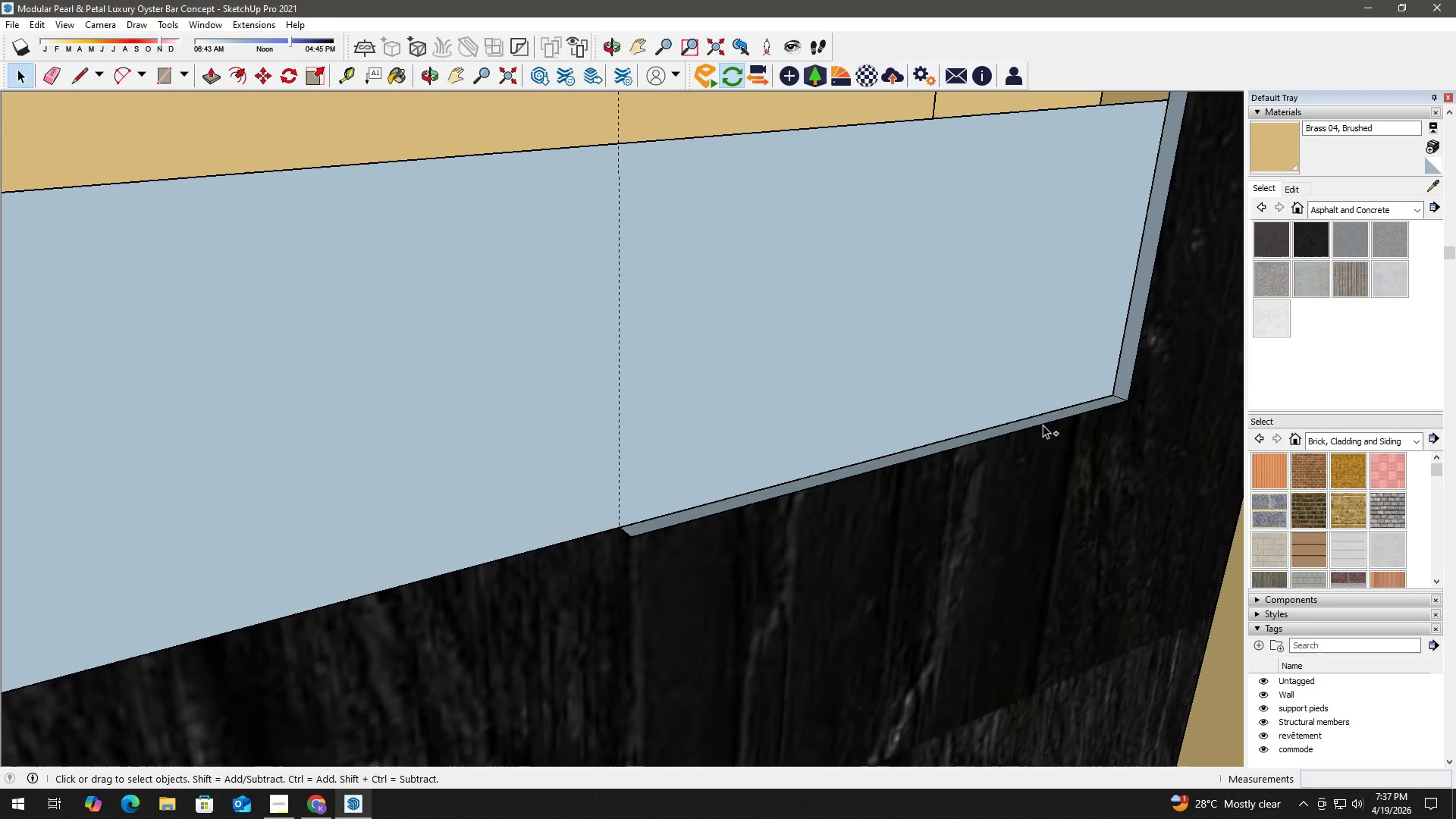 
key(Control+Z)
 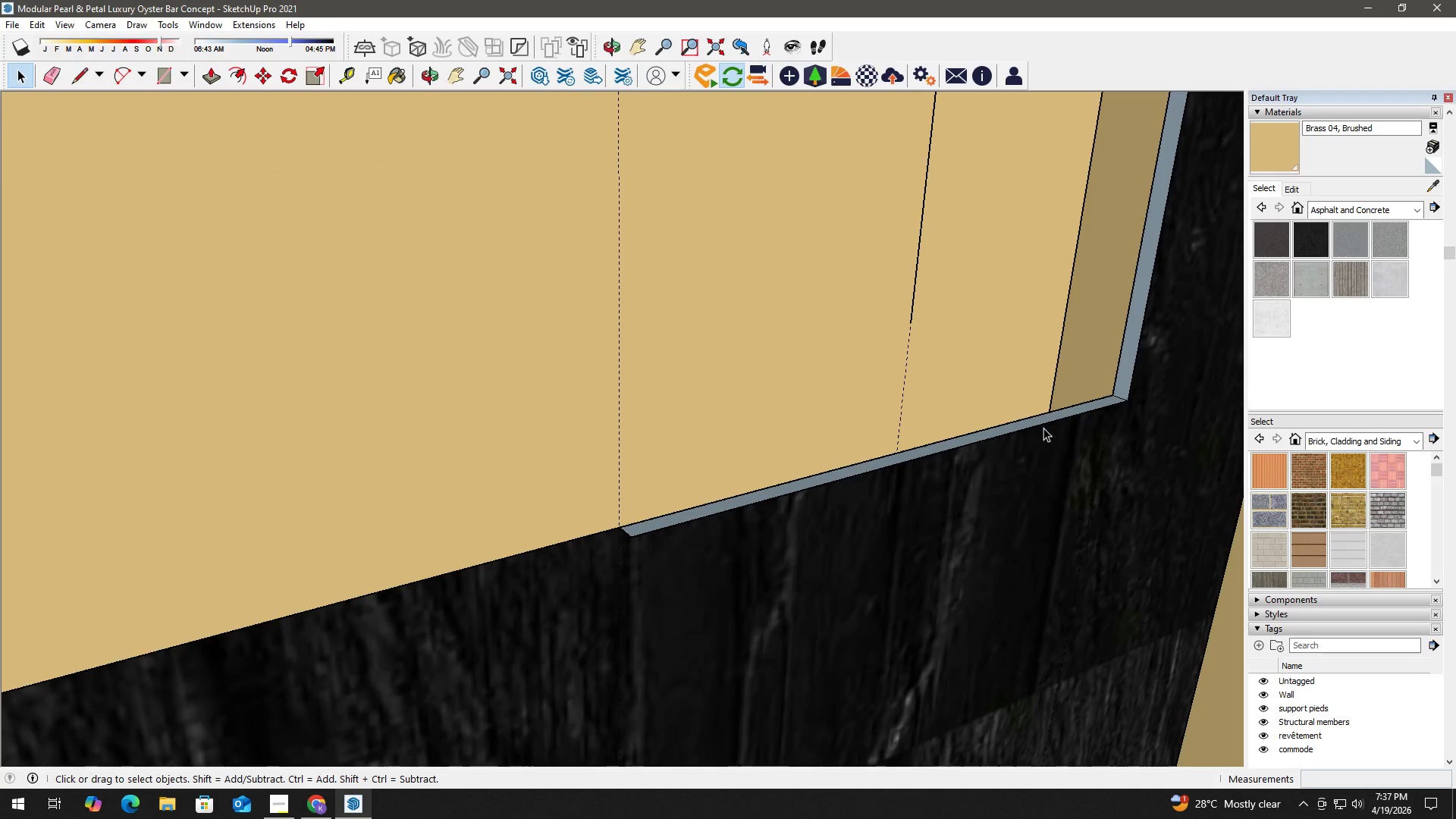 
key(Space)
 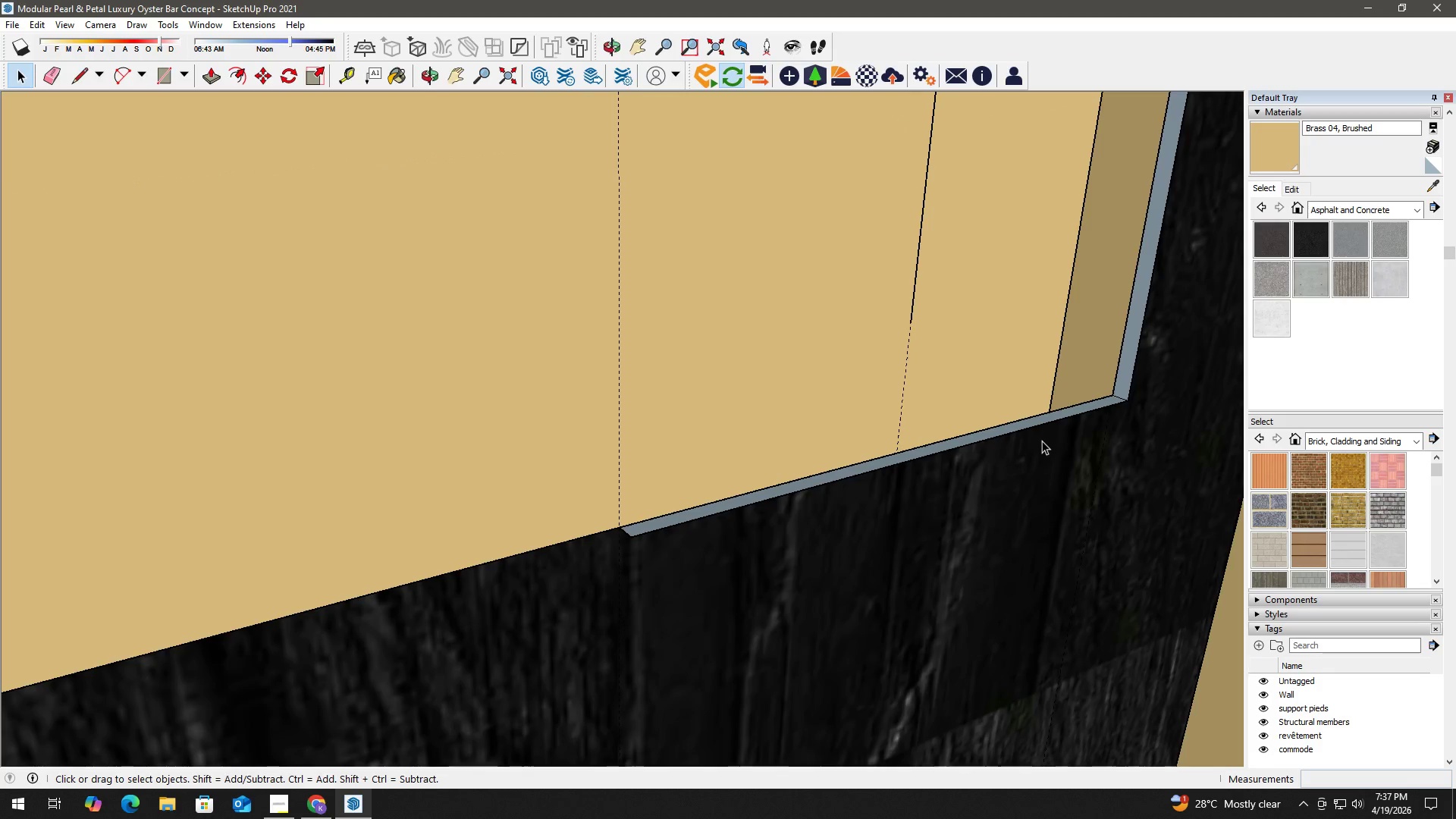 
double_click([1041, 441])
 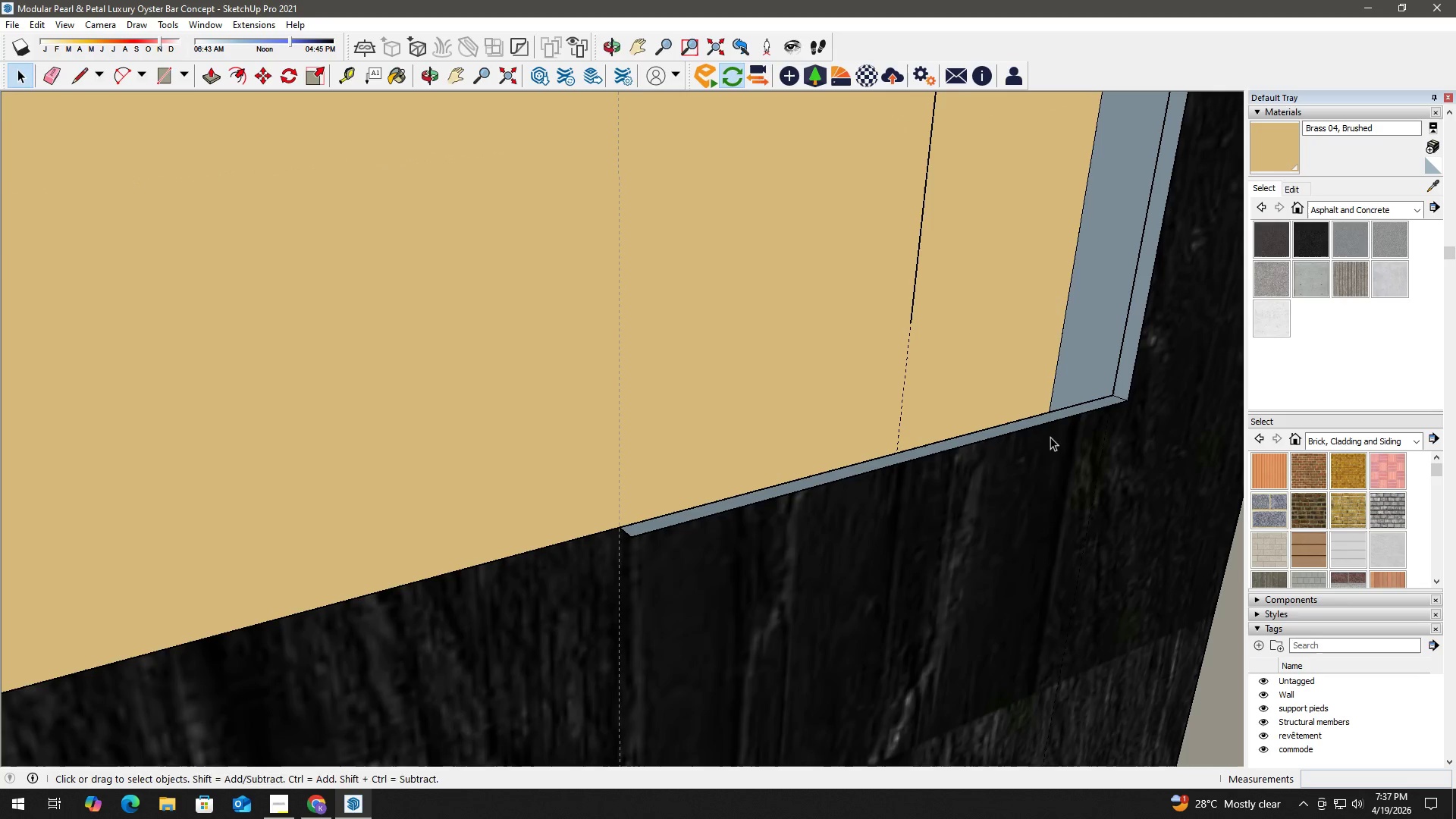 
key(E)
 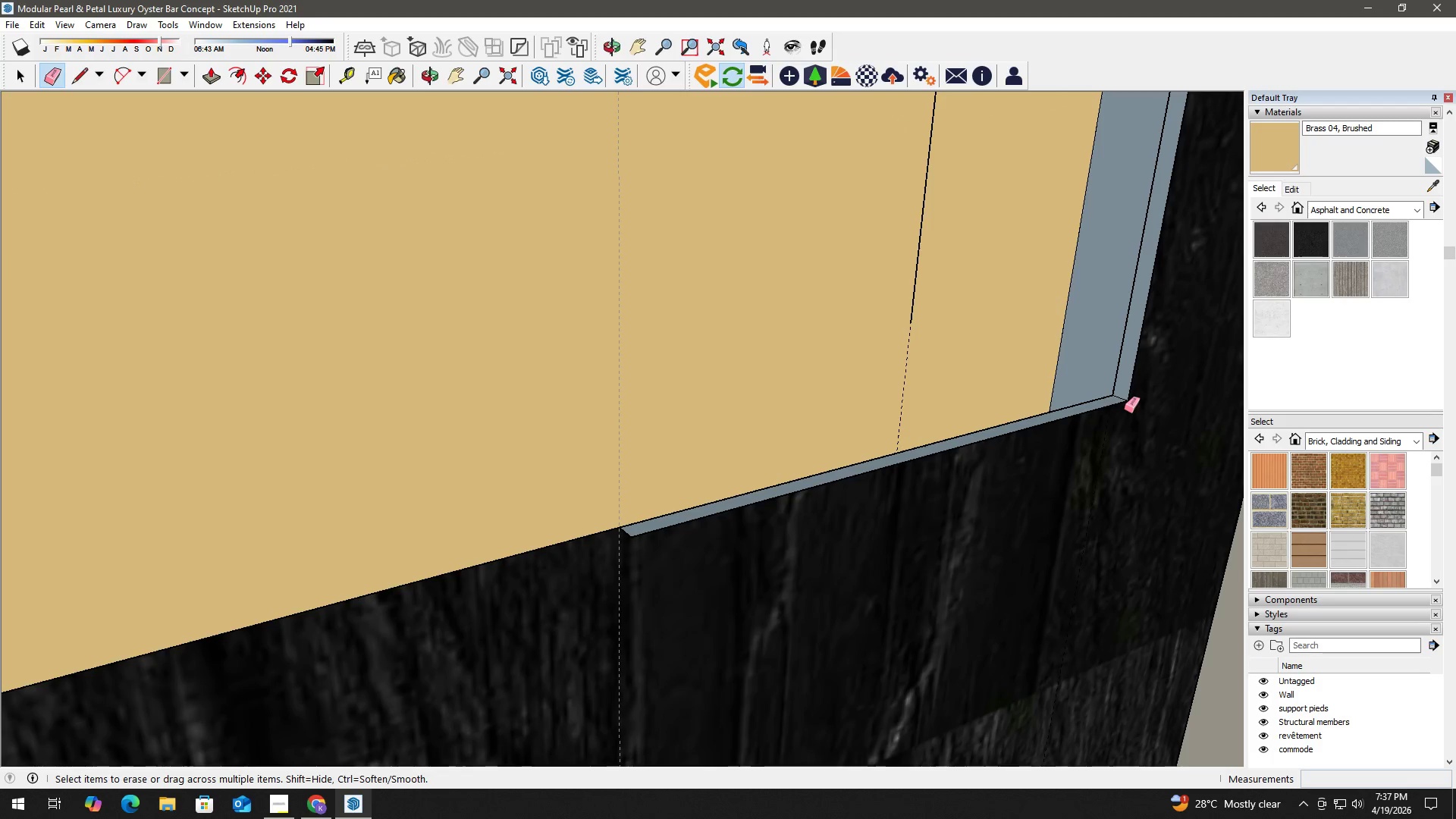 
left_click_drag(start_coordinate=[1125, 410], to_coordinate=[1125, 393])
 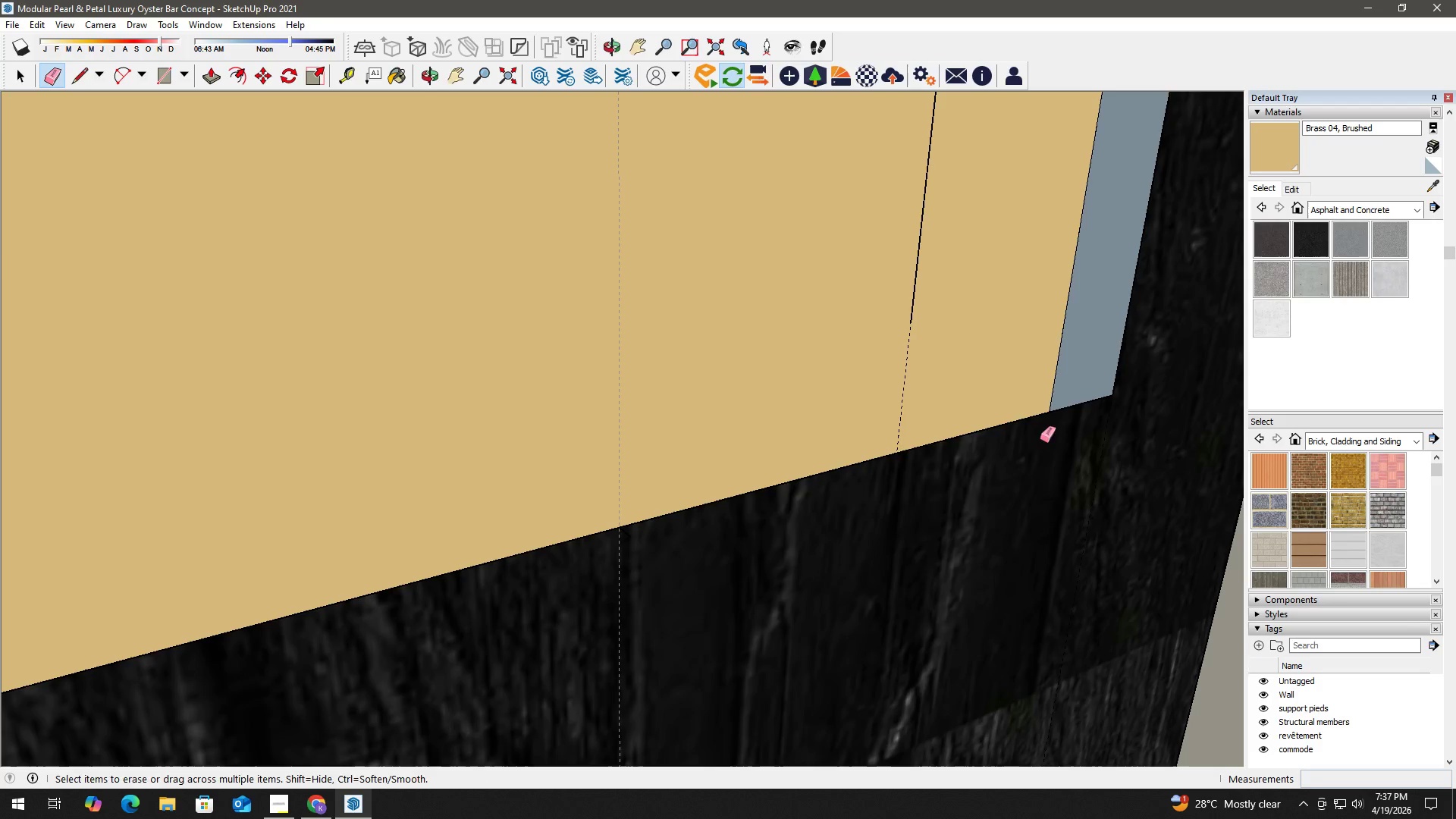 
key(Space)
 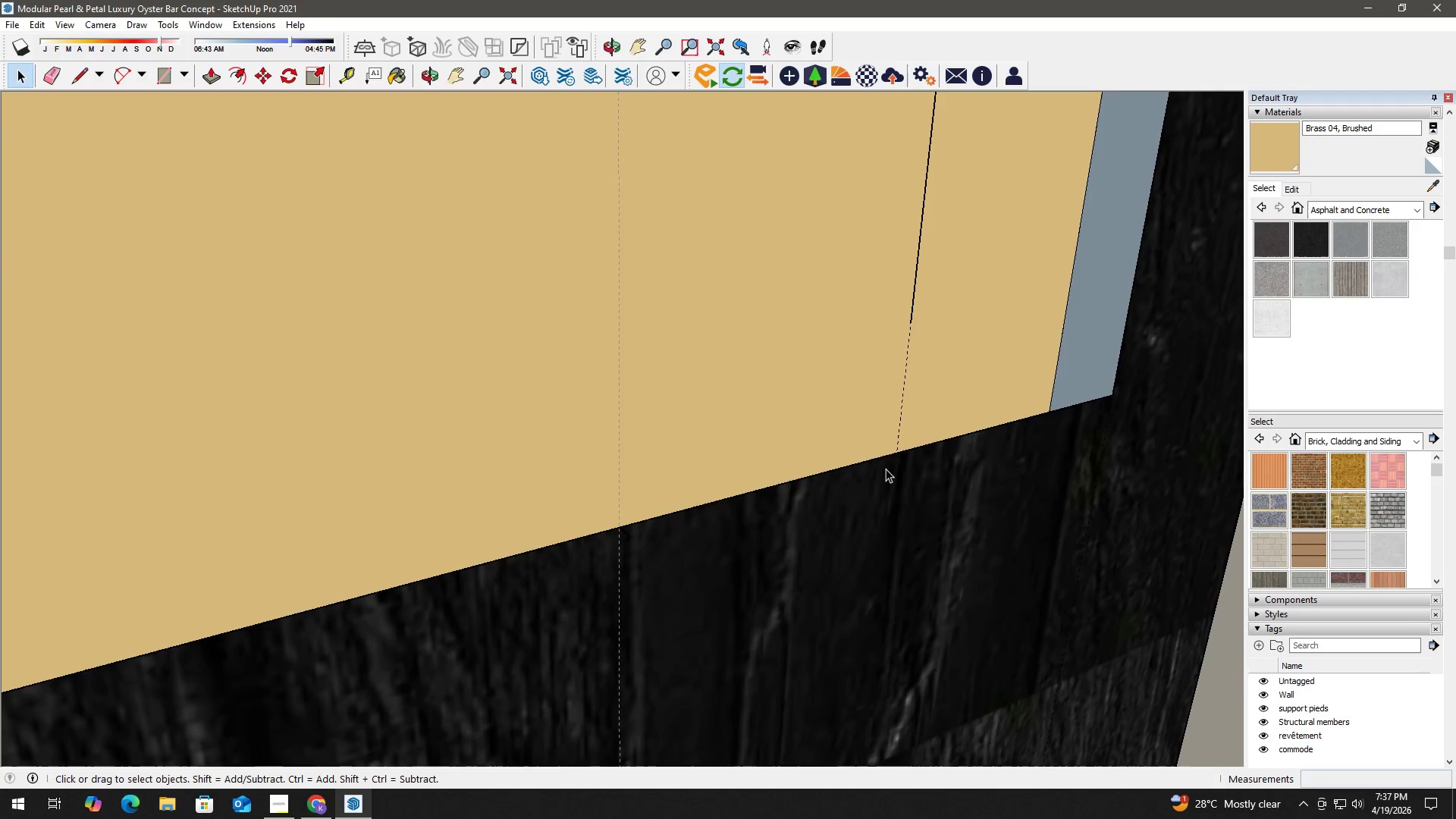 
scroll: coordinate [886, 474], scroll_direction: down, amount: 2.0
 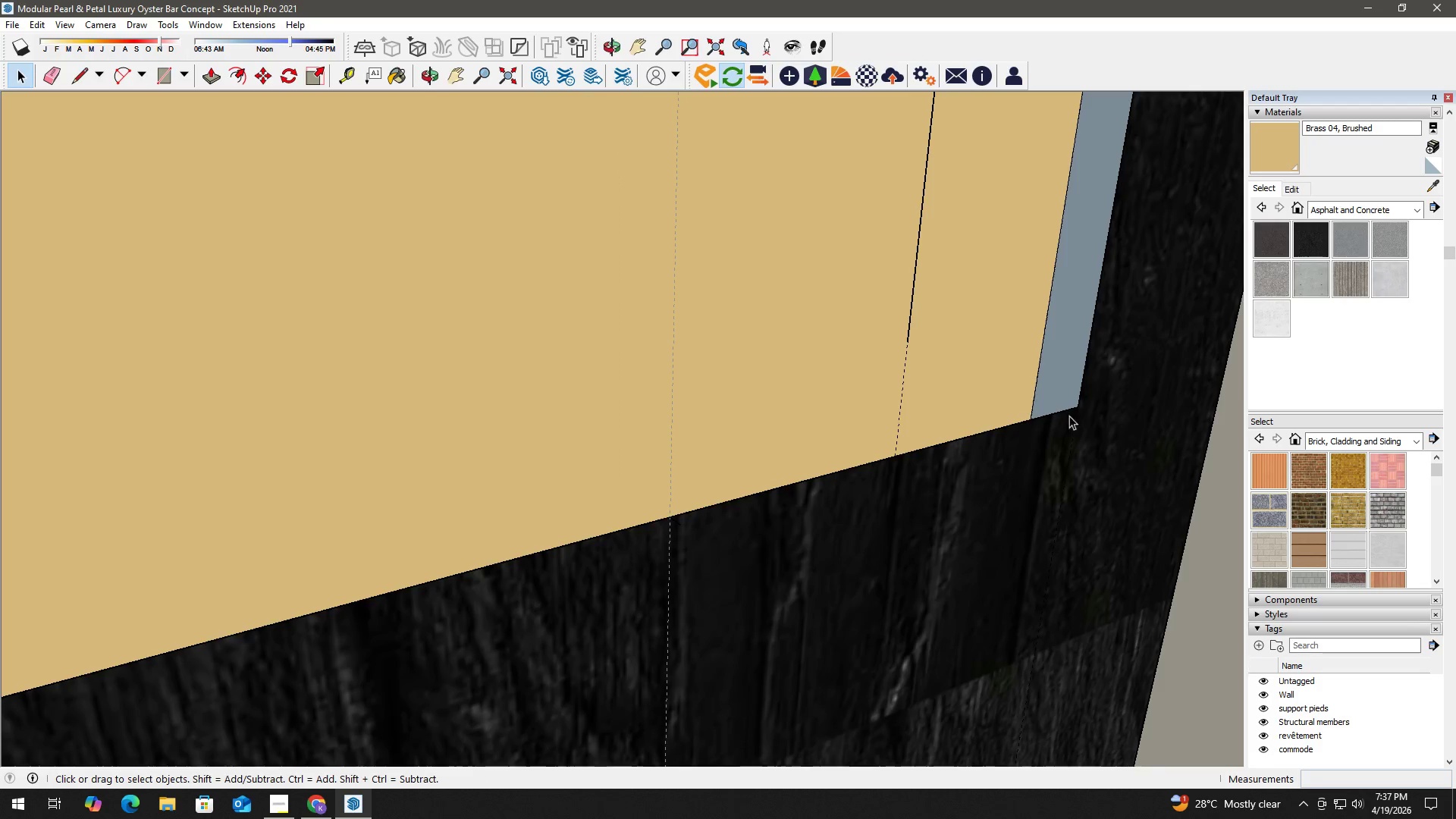 
key(R)
 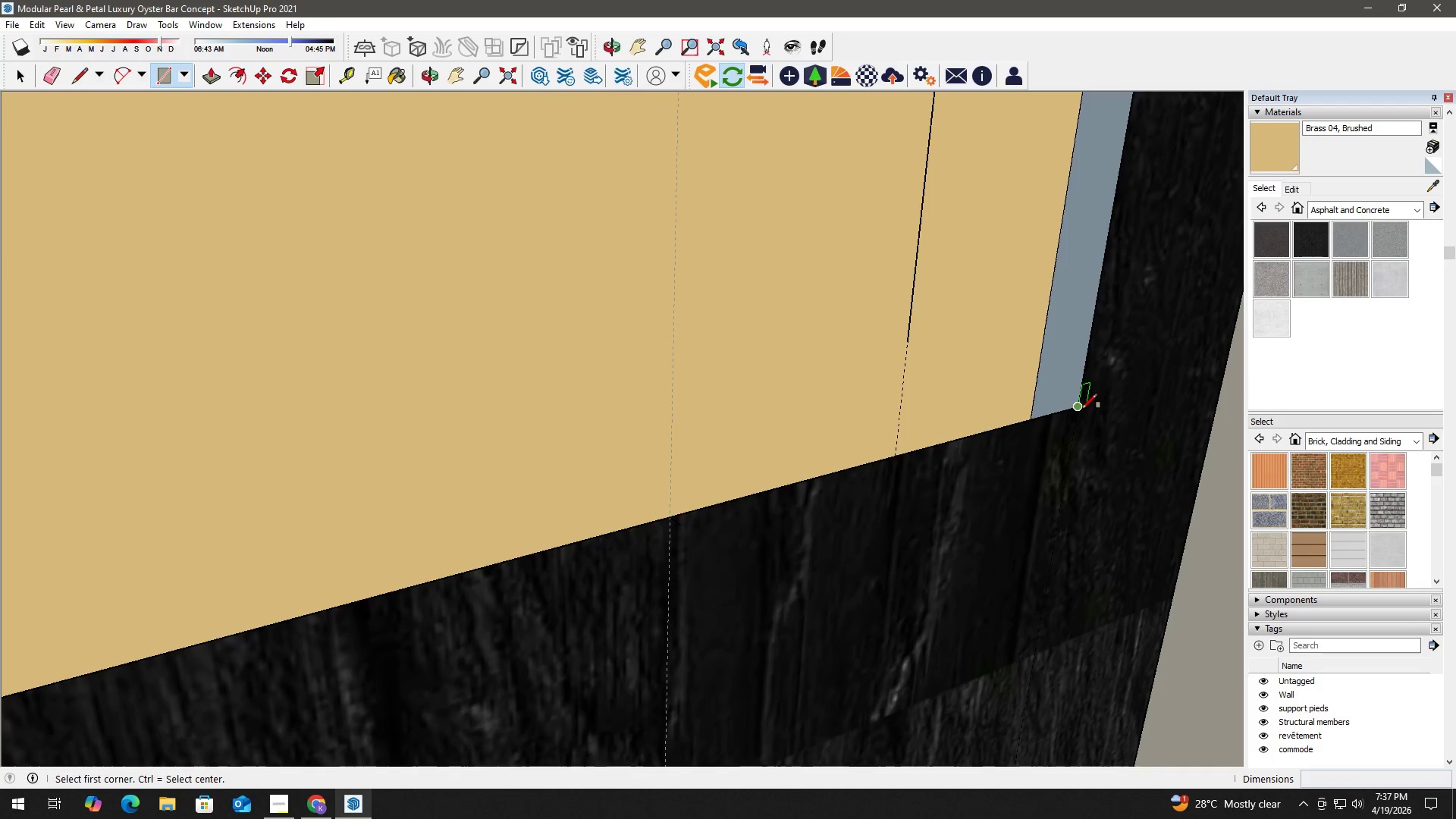 
key(Space)
 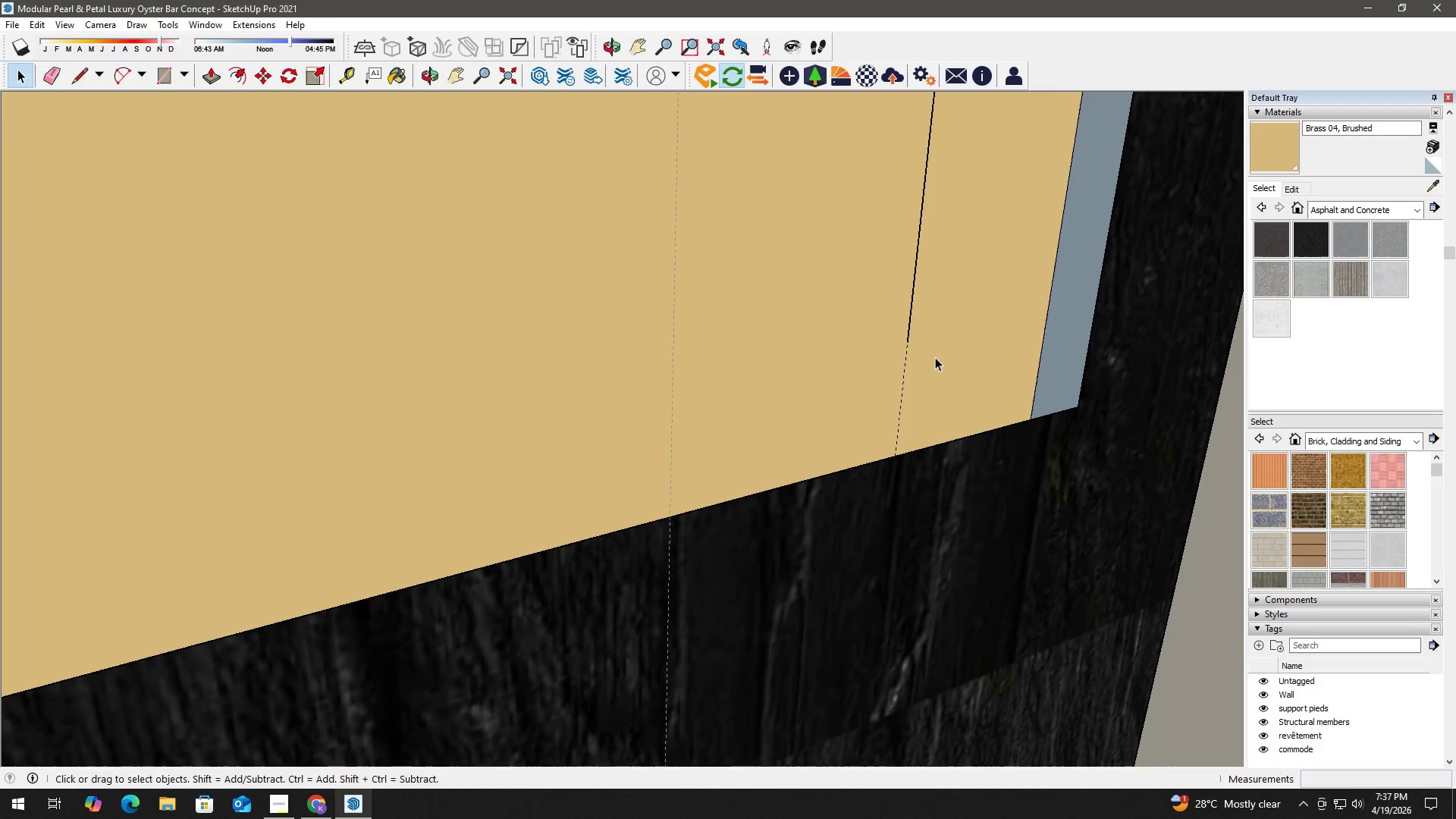 
key(E)
 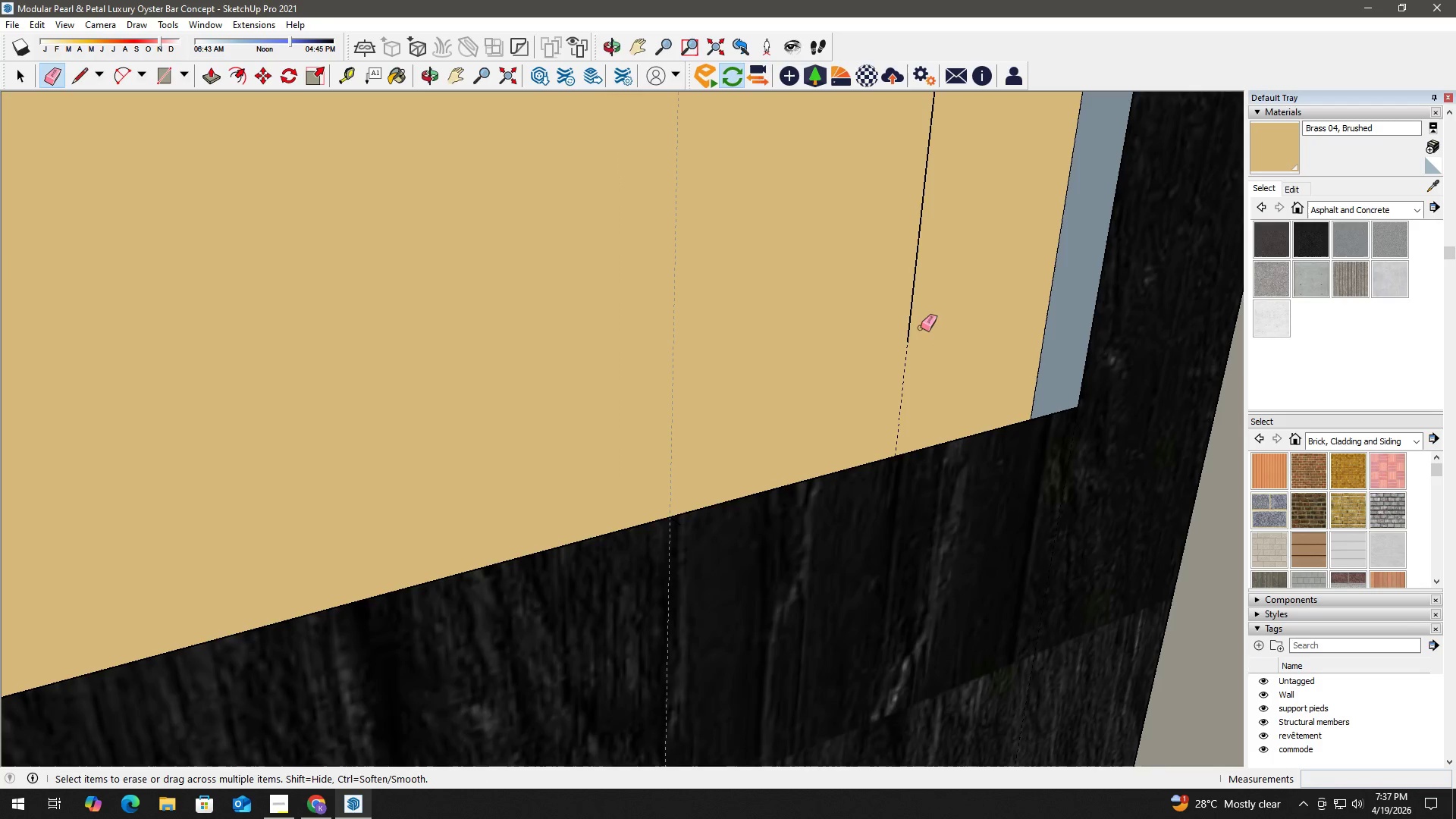 
left_click_drag(start_coordinate=[919, 325], to_coordinate=[899, 315])
 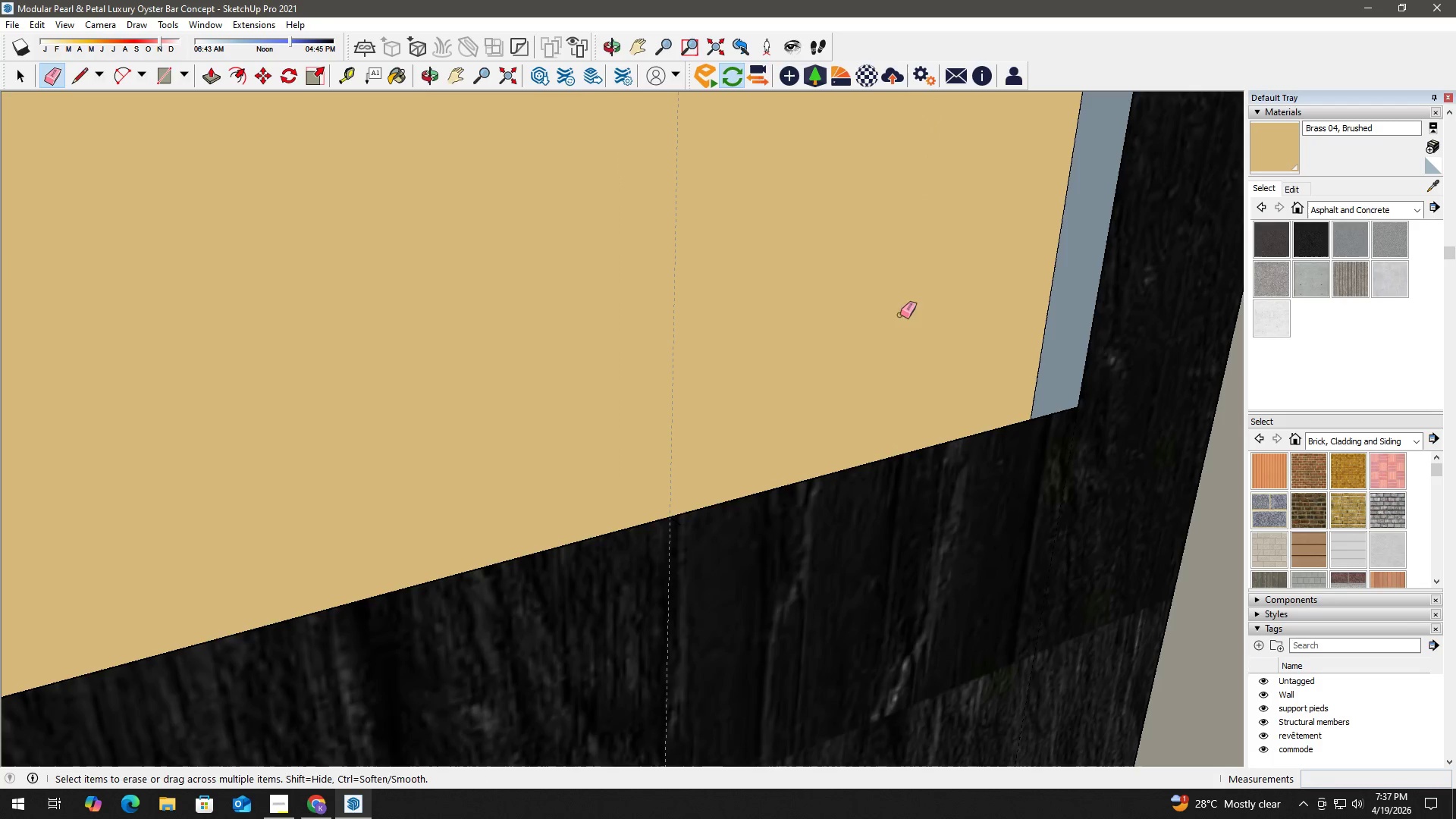 
key(Space)
 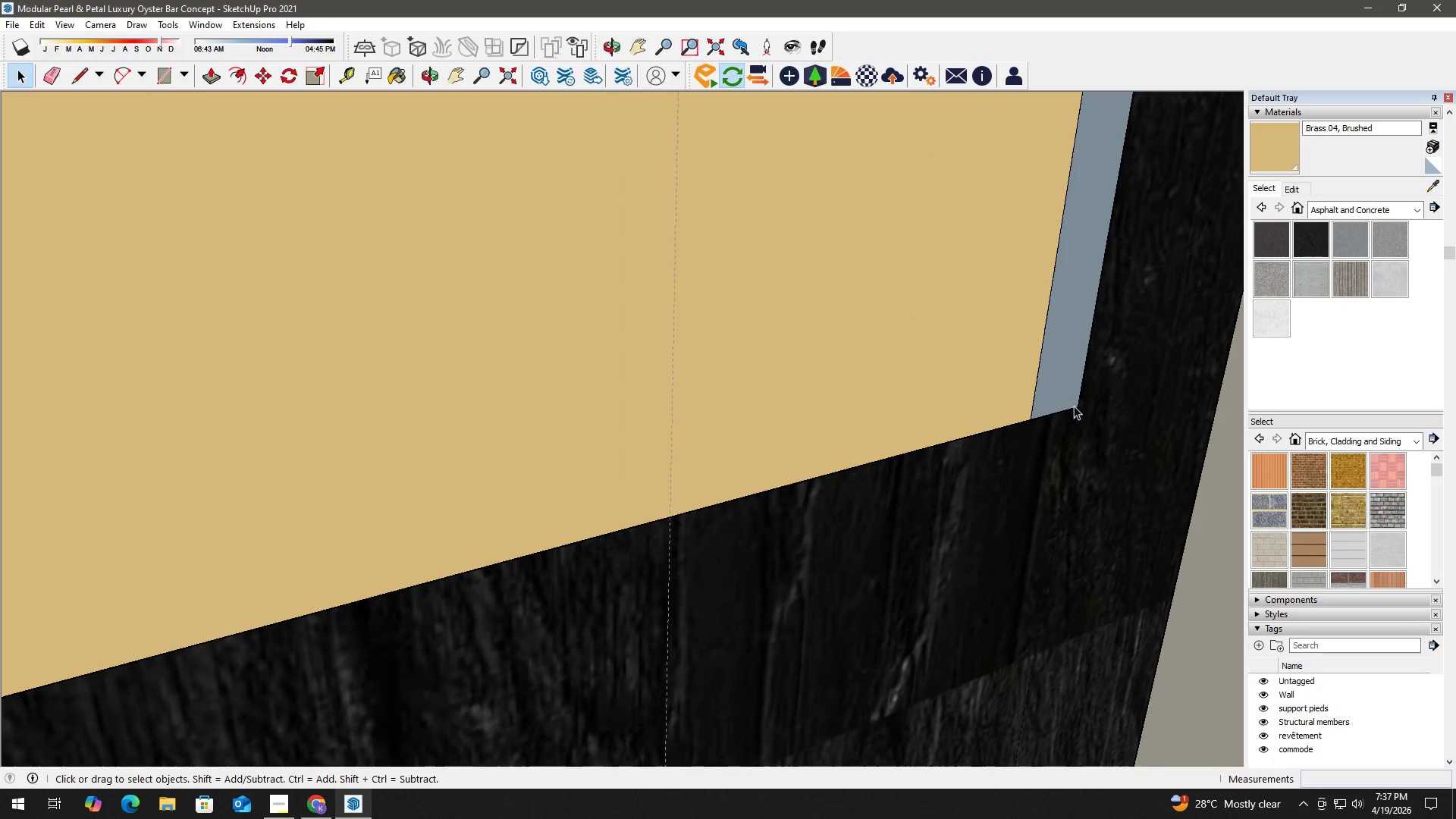 
key(R)
 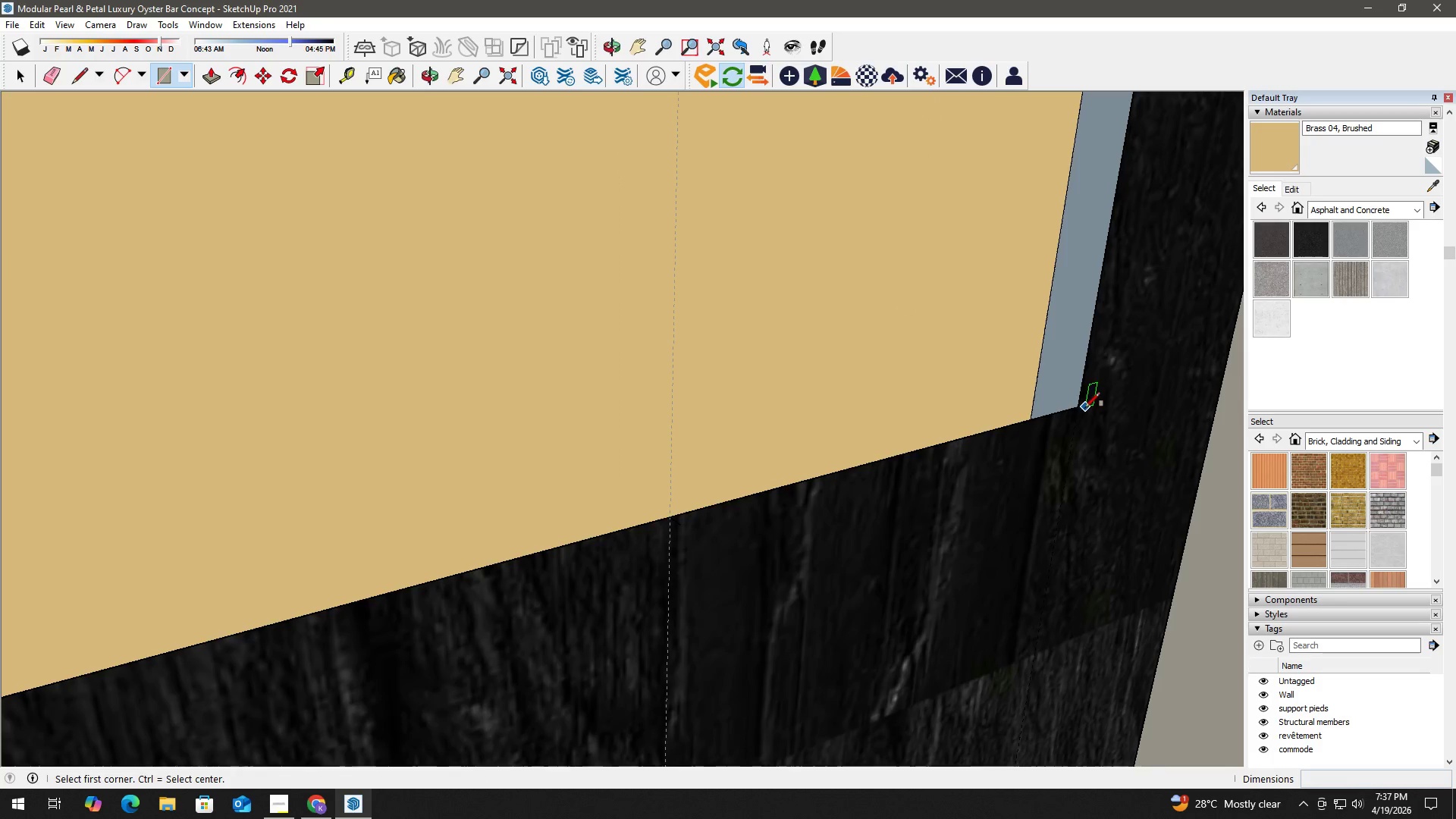 
left_click([1081, 409])
 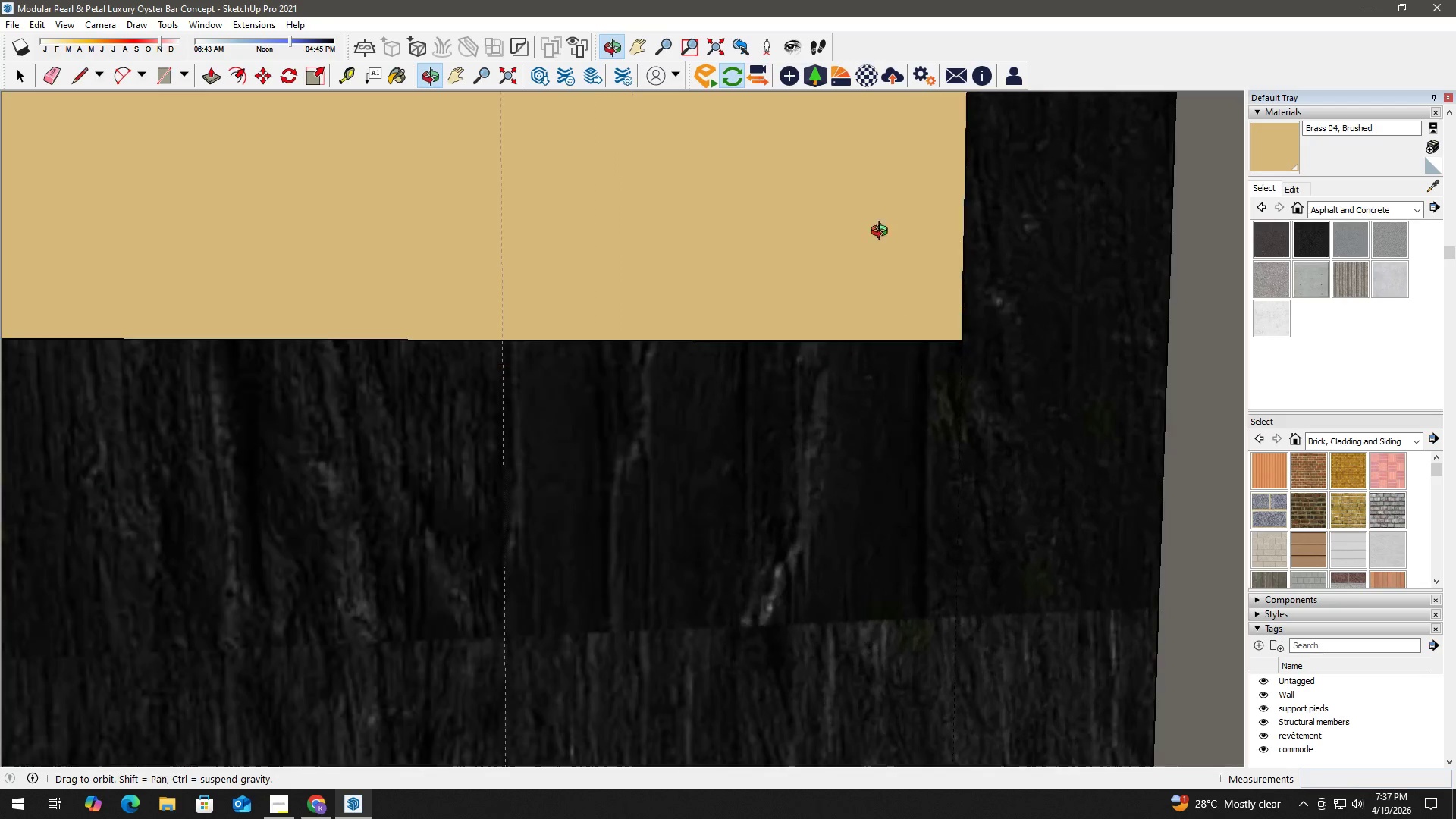 
hold_key(key=ShiftLeft, duration=0.39)
 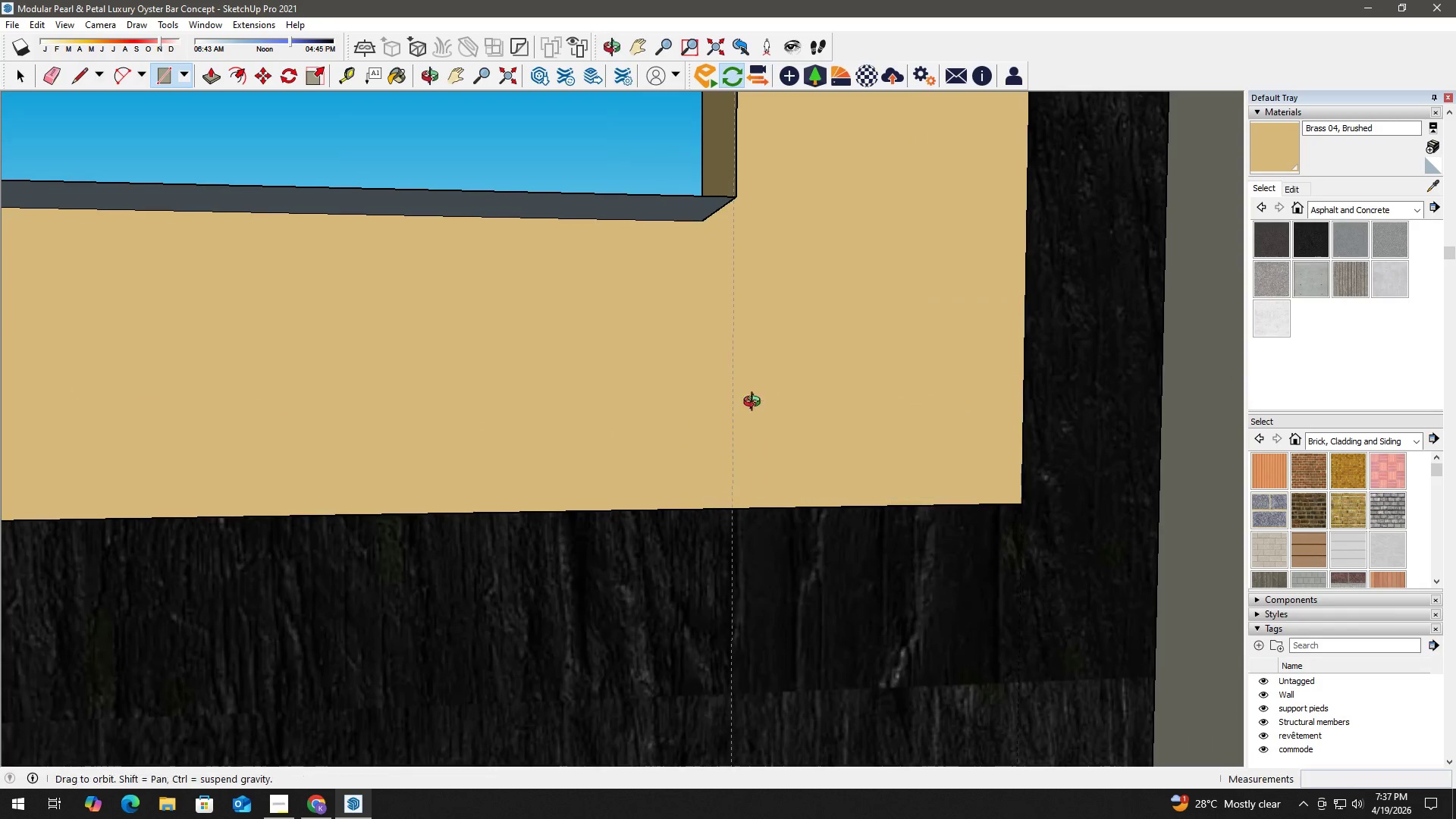 
scroll: coordinate [717, 211], scroll_direction: down, amount: 4.0
 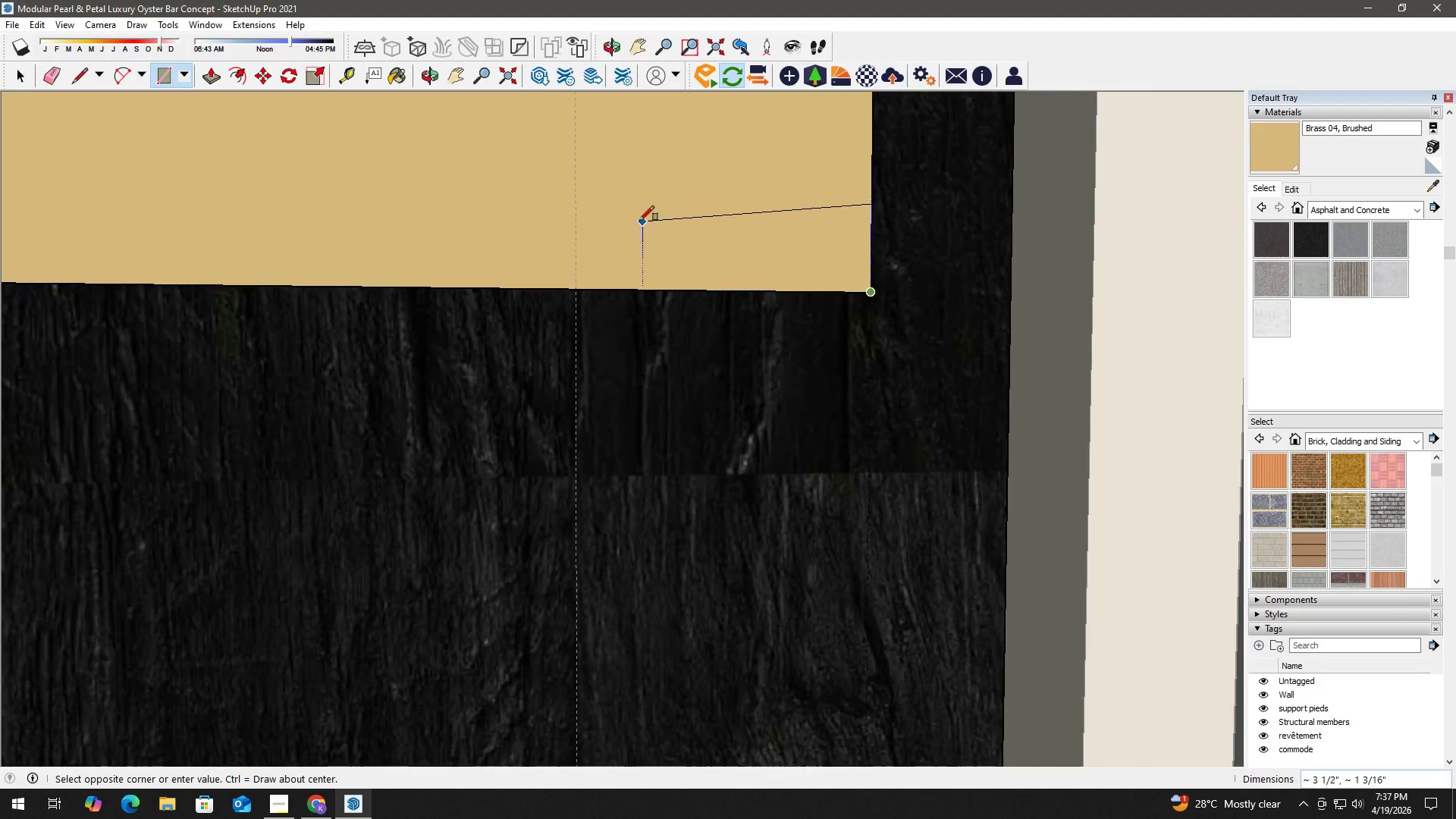 
hold_key(key=ShiftLeft, duration=0.77)
 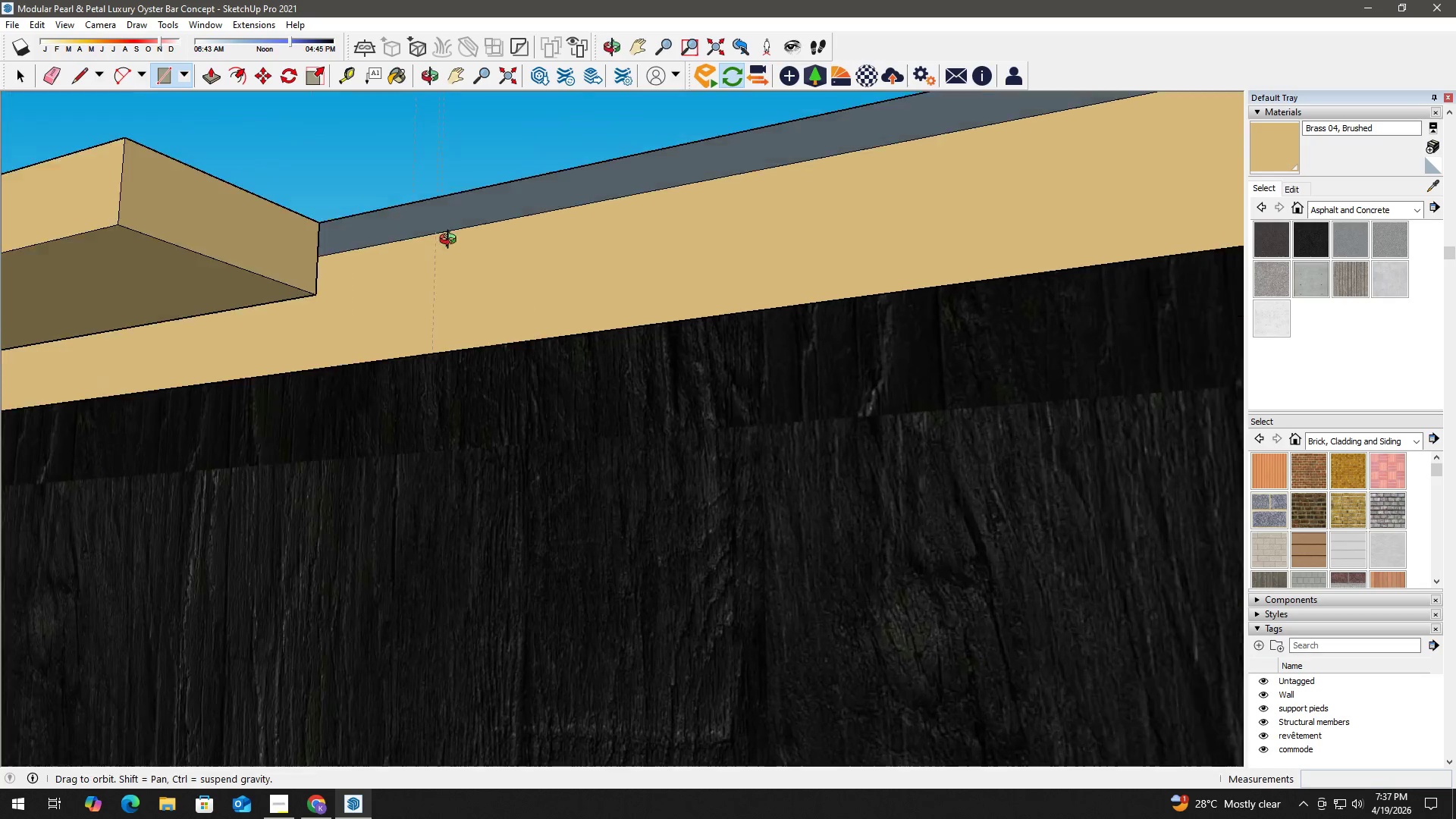 
scroll: coordinate [614, 374], scroll_direction: down, amount: 5.0
 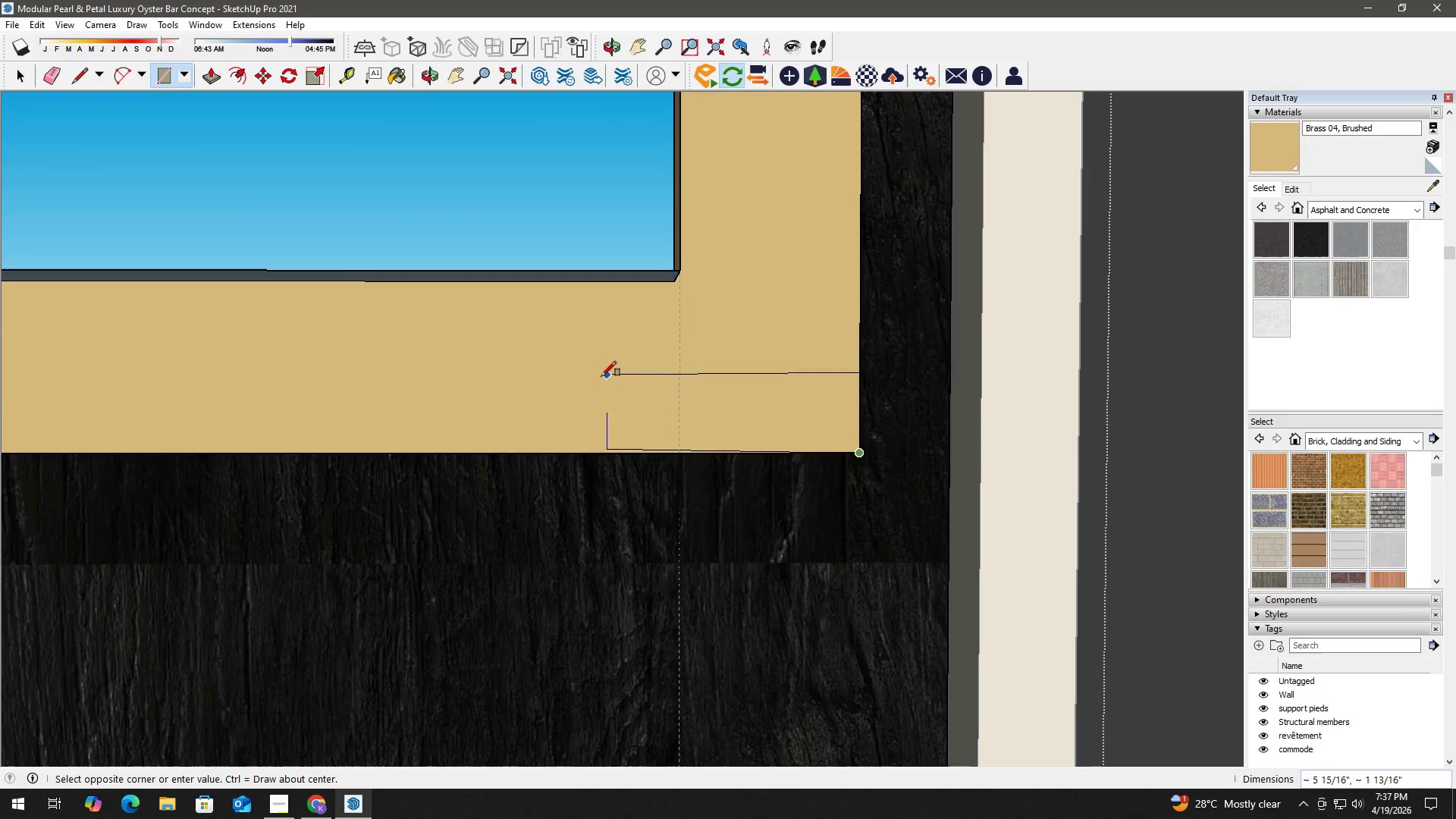 
hold_key(key=ShiftLeft, duration=0.77)
 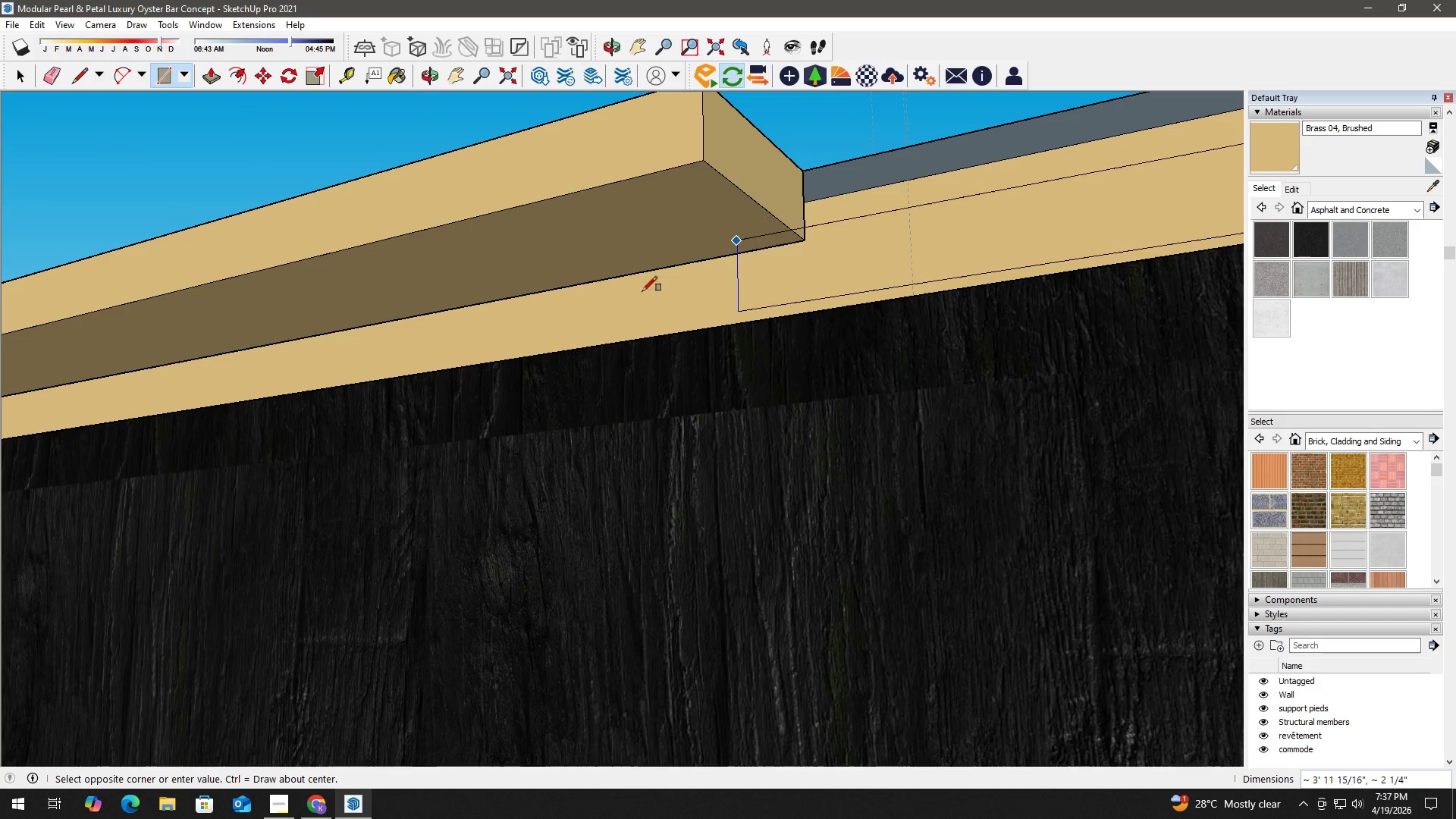 
hold_key(key=ShiftLeft, duration=0.61)
 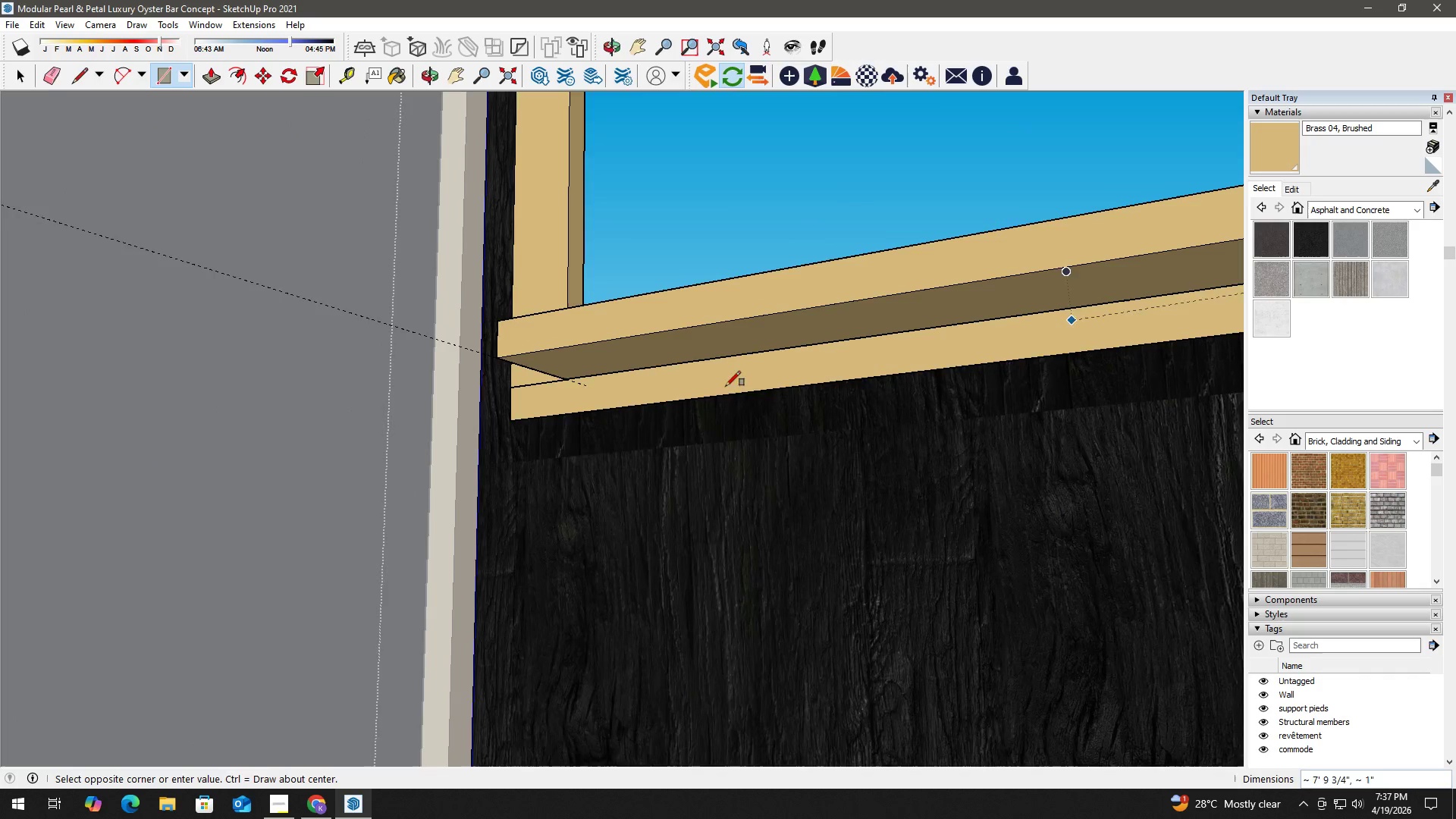 
scroll: coordinate [499, 401], scroll_direction: up, amount: 8.0
 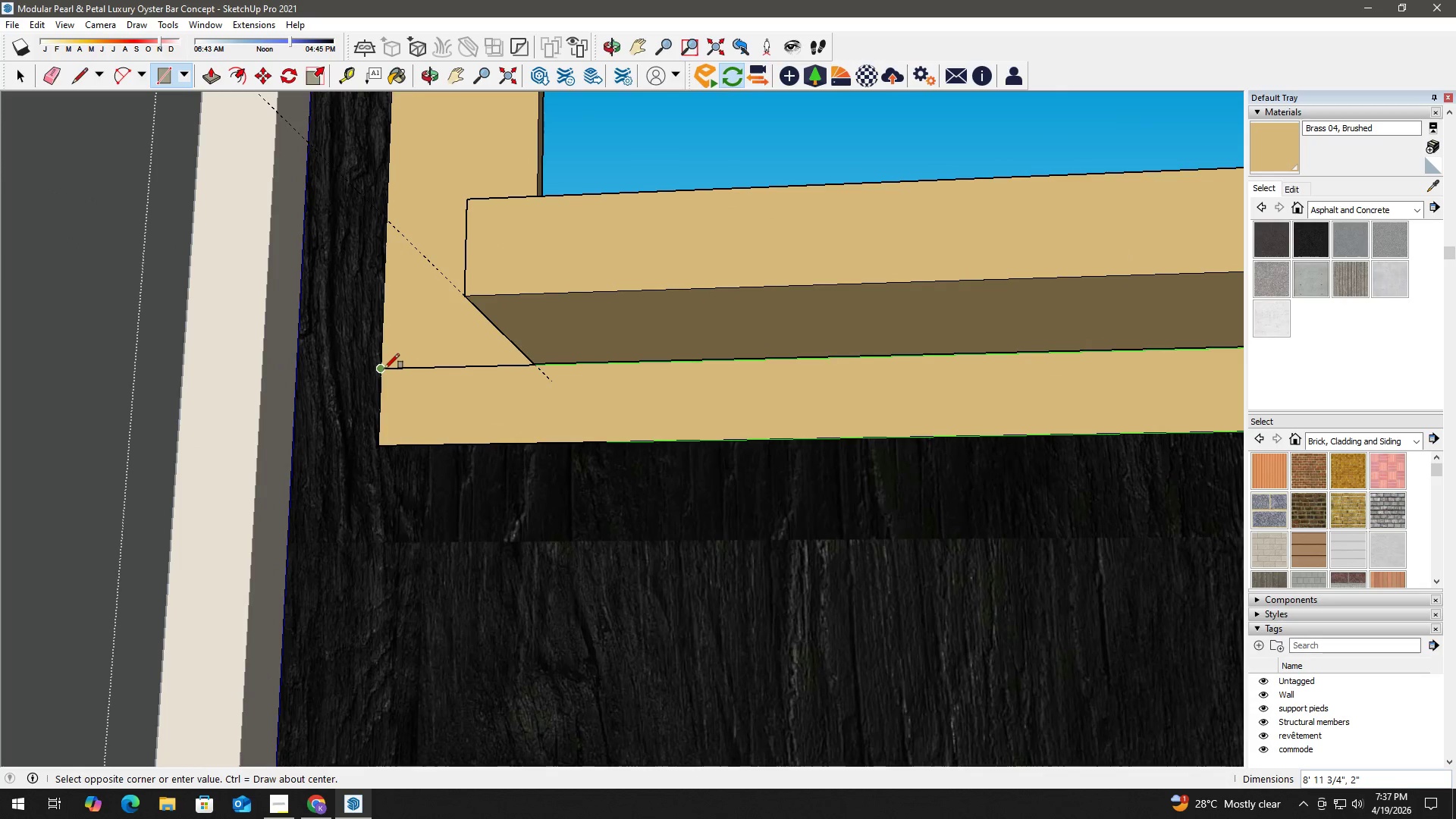 
left_click([384, 368])
 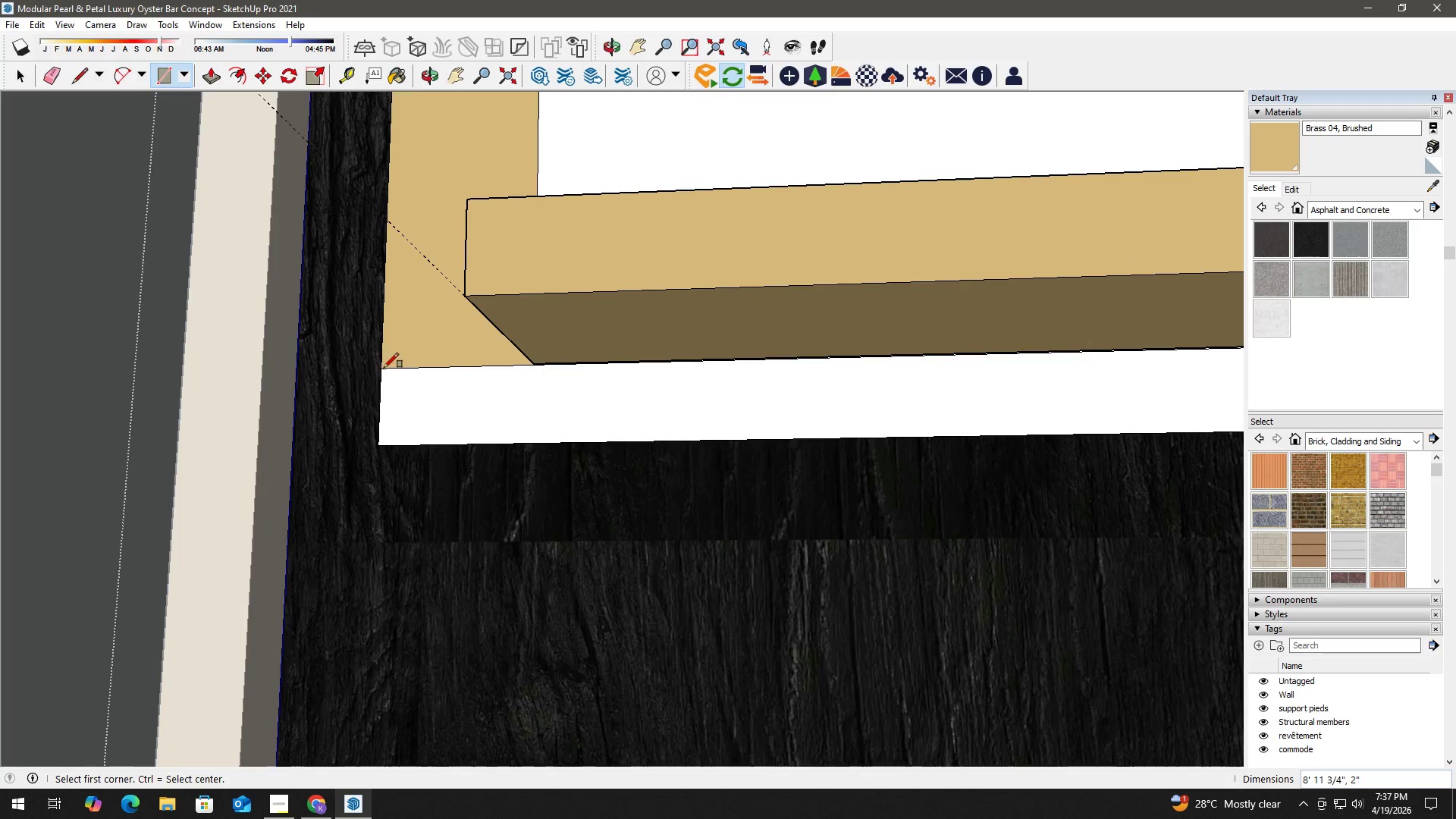 
key(Space)
 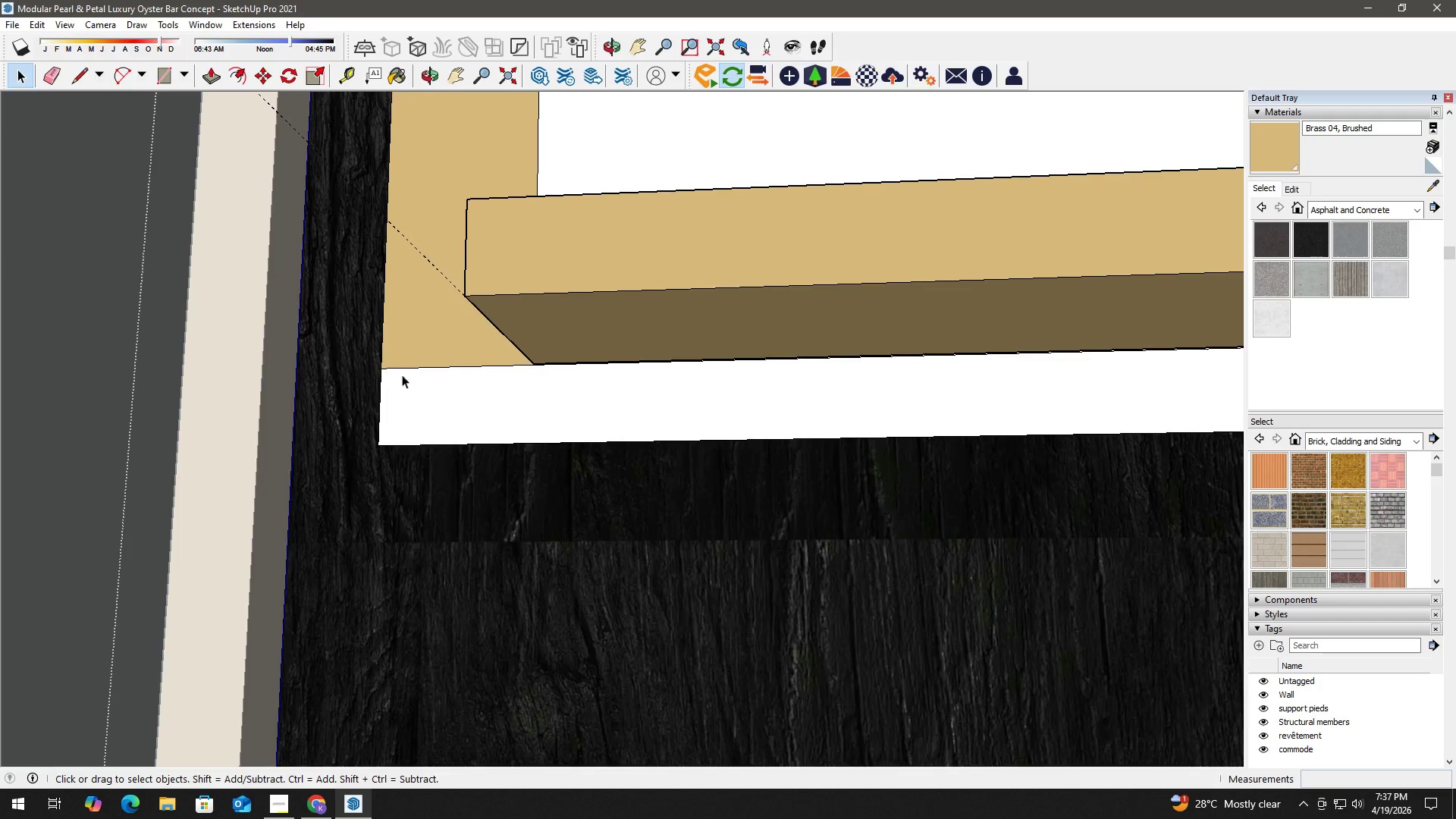 
key(Space)
 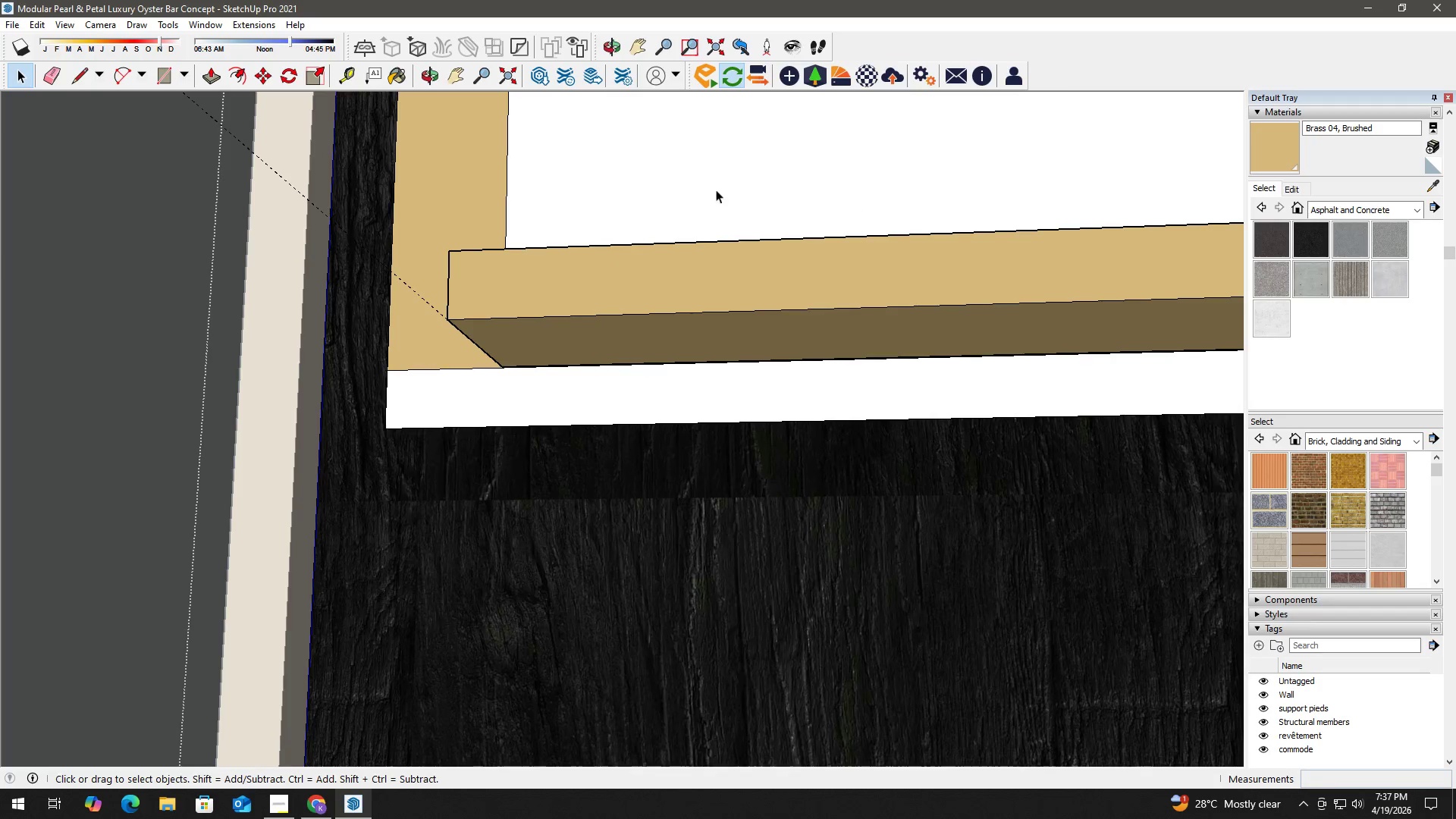 
scroll: coordinate [407, 377], scroll_direction: down, amount: 3.0
 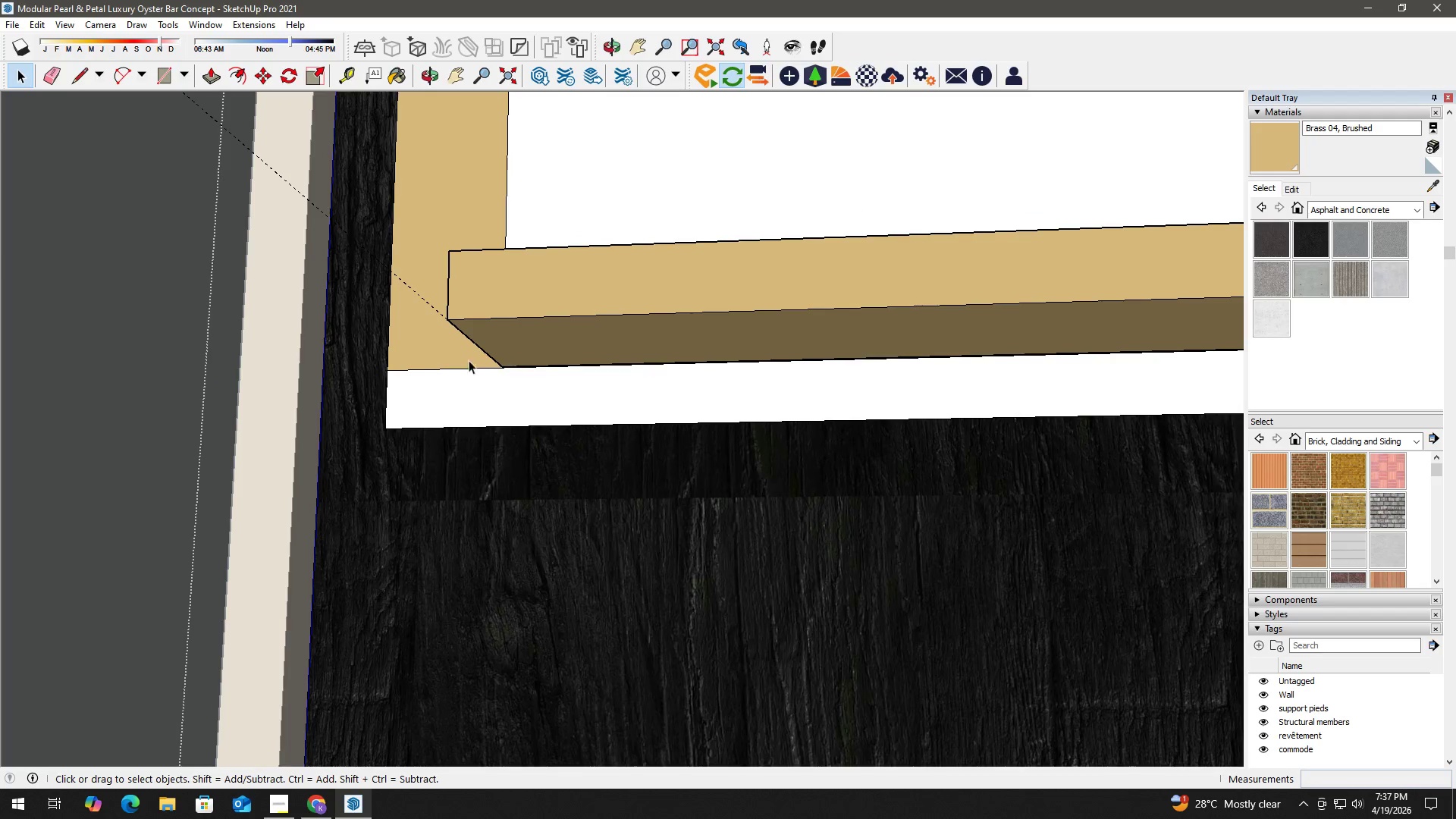 
left_click([742, 167])
 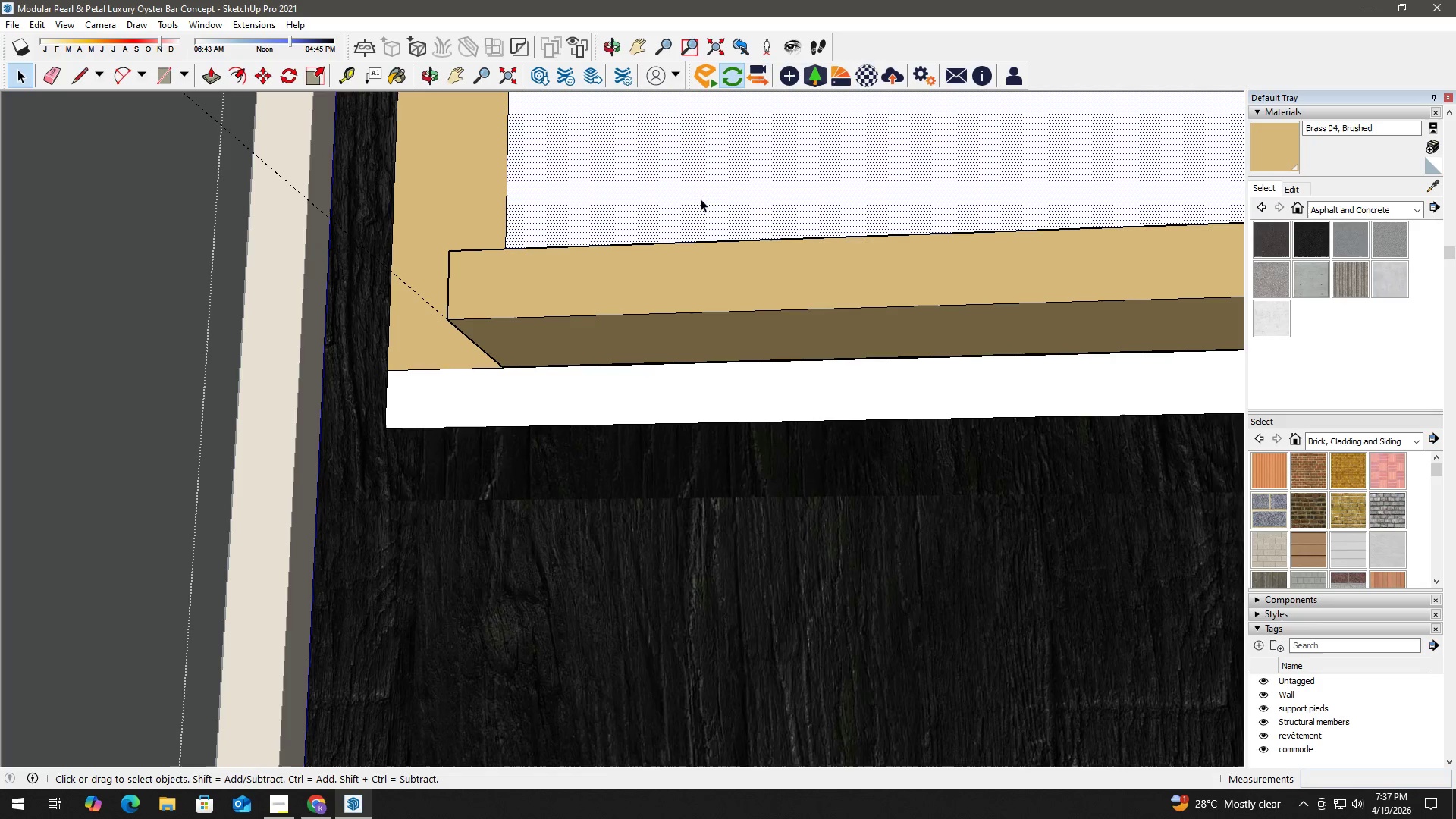 
key(Delete)
 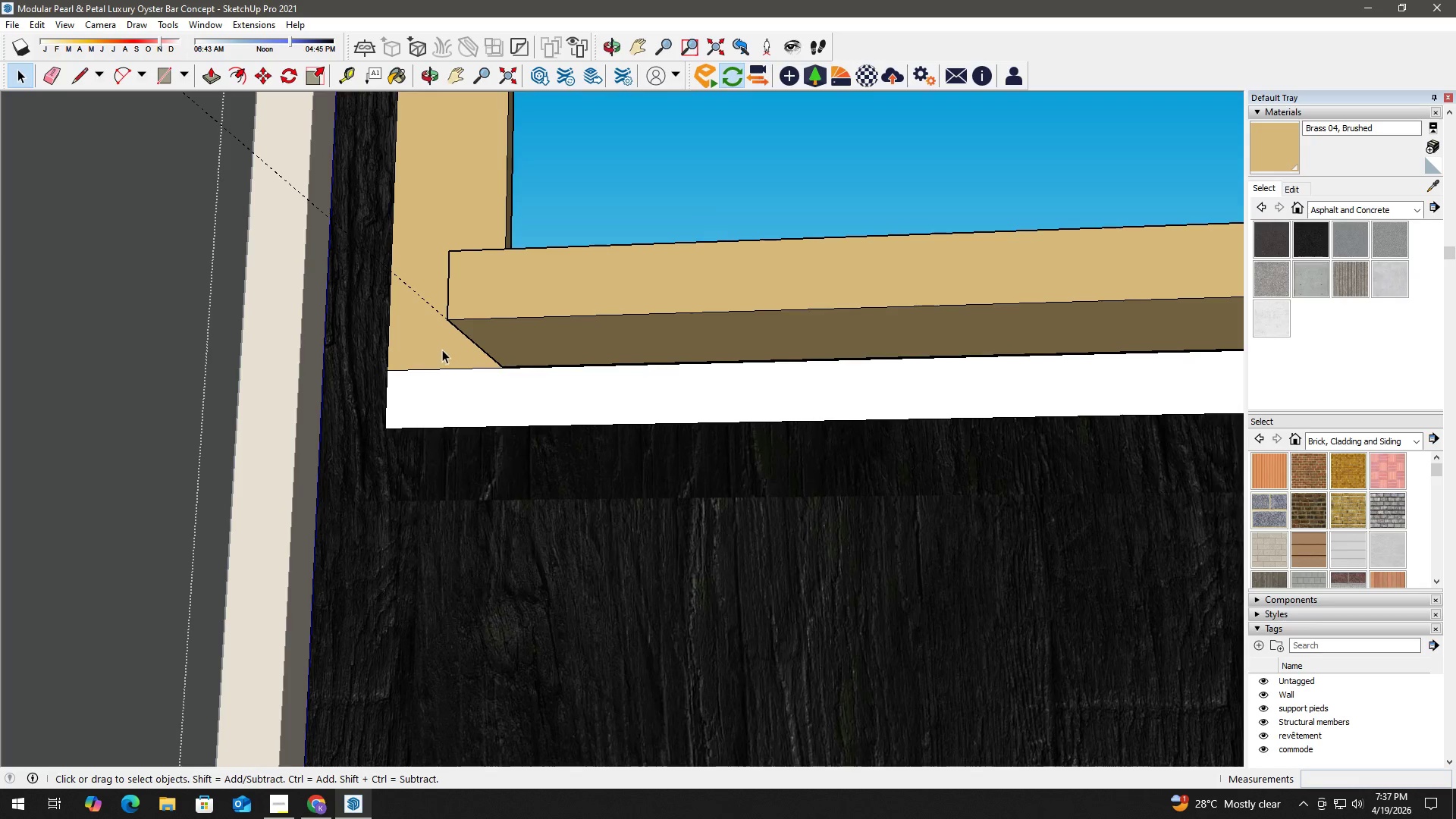 
key(E)
 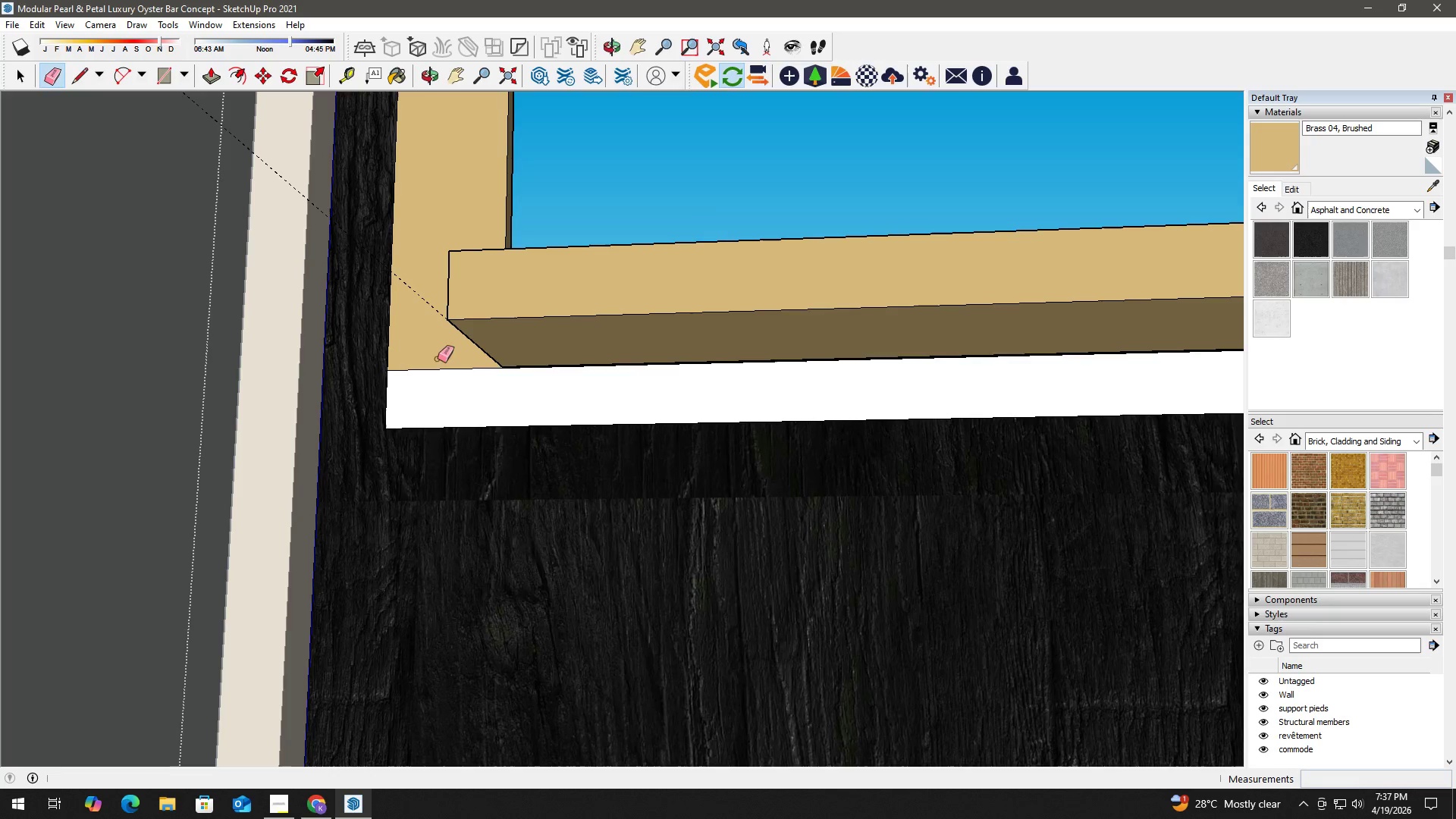 
left_click_drag(start_coordinate=[438, 359], to_coordinate=[439, 381])
 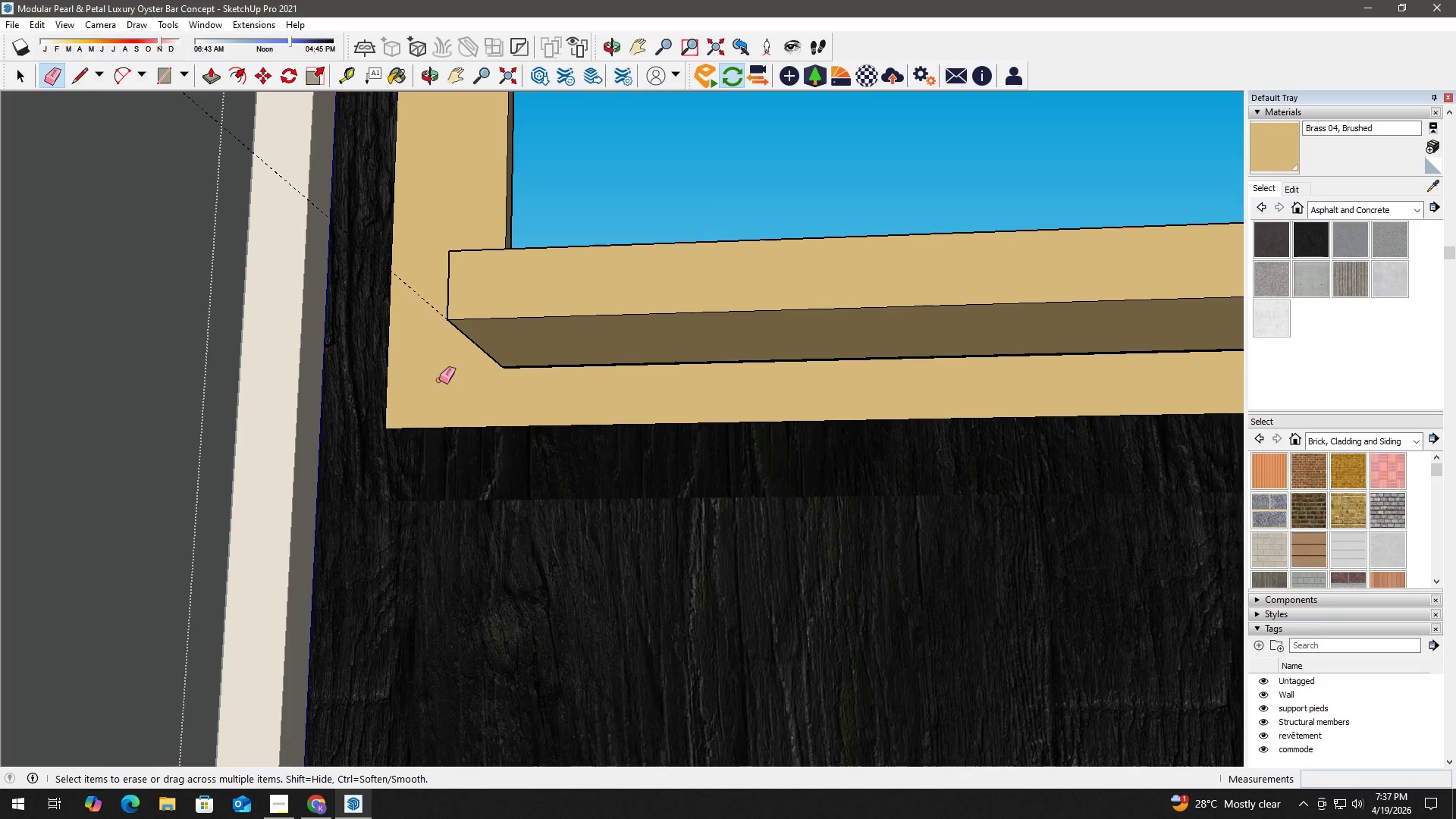 
key(Space)
 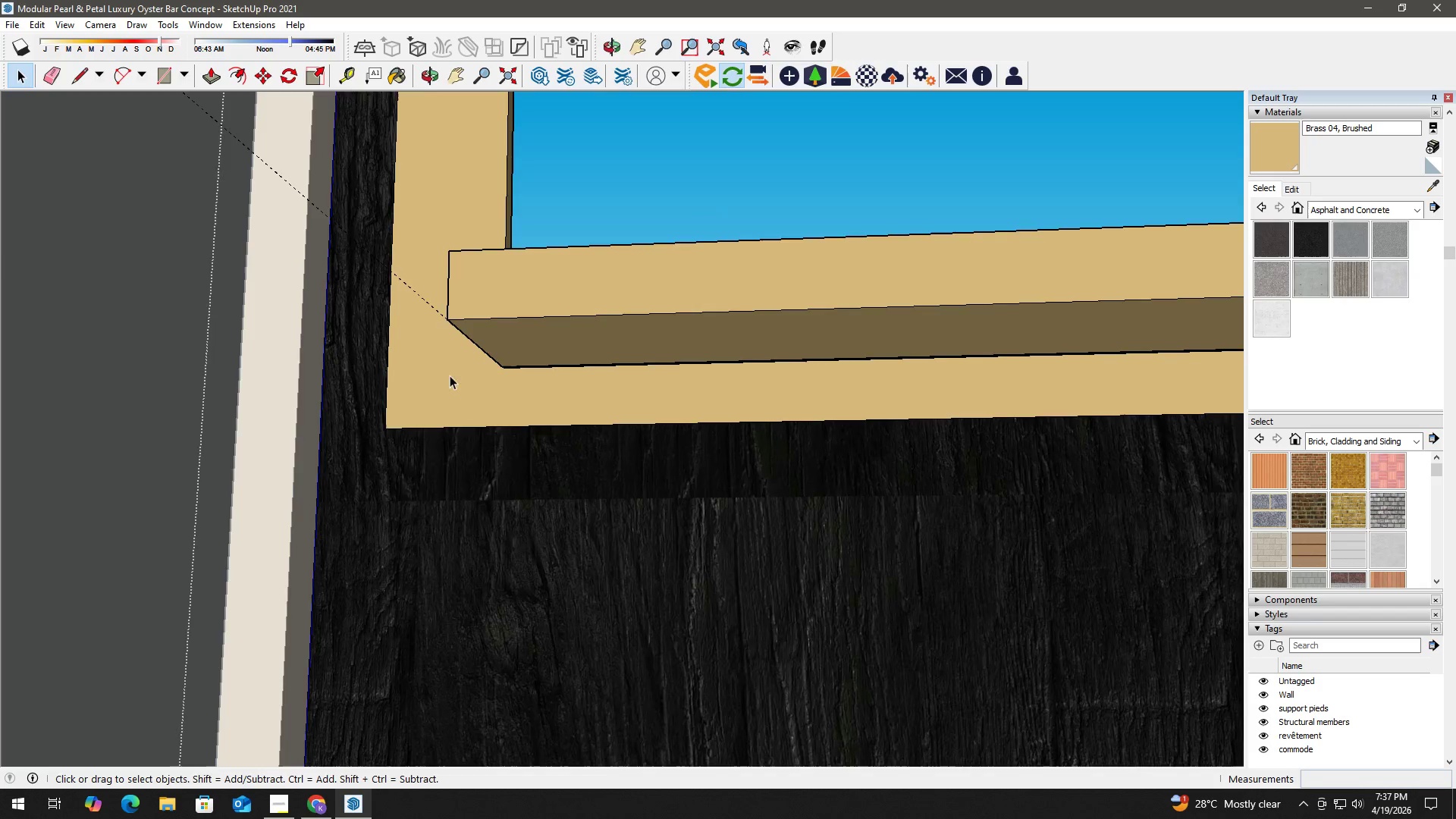 
key(H)
 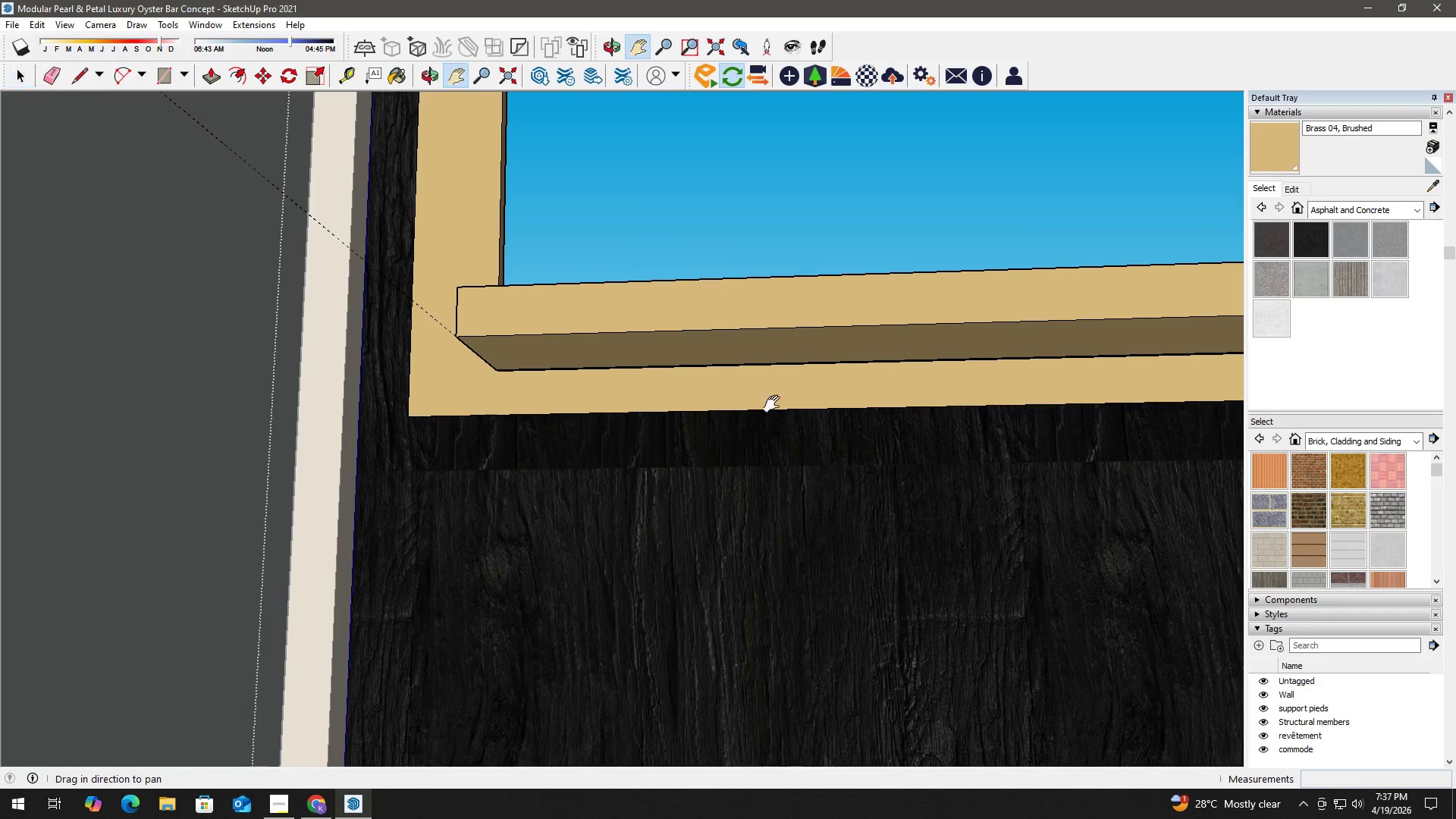 
left_click_drag(start_coordinate=[775, 404], to_coordinate=[73, 416])
 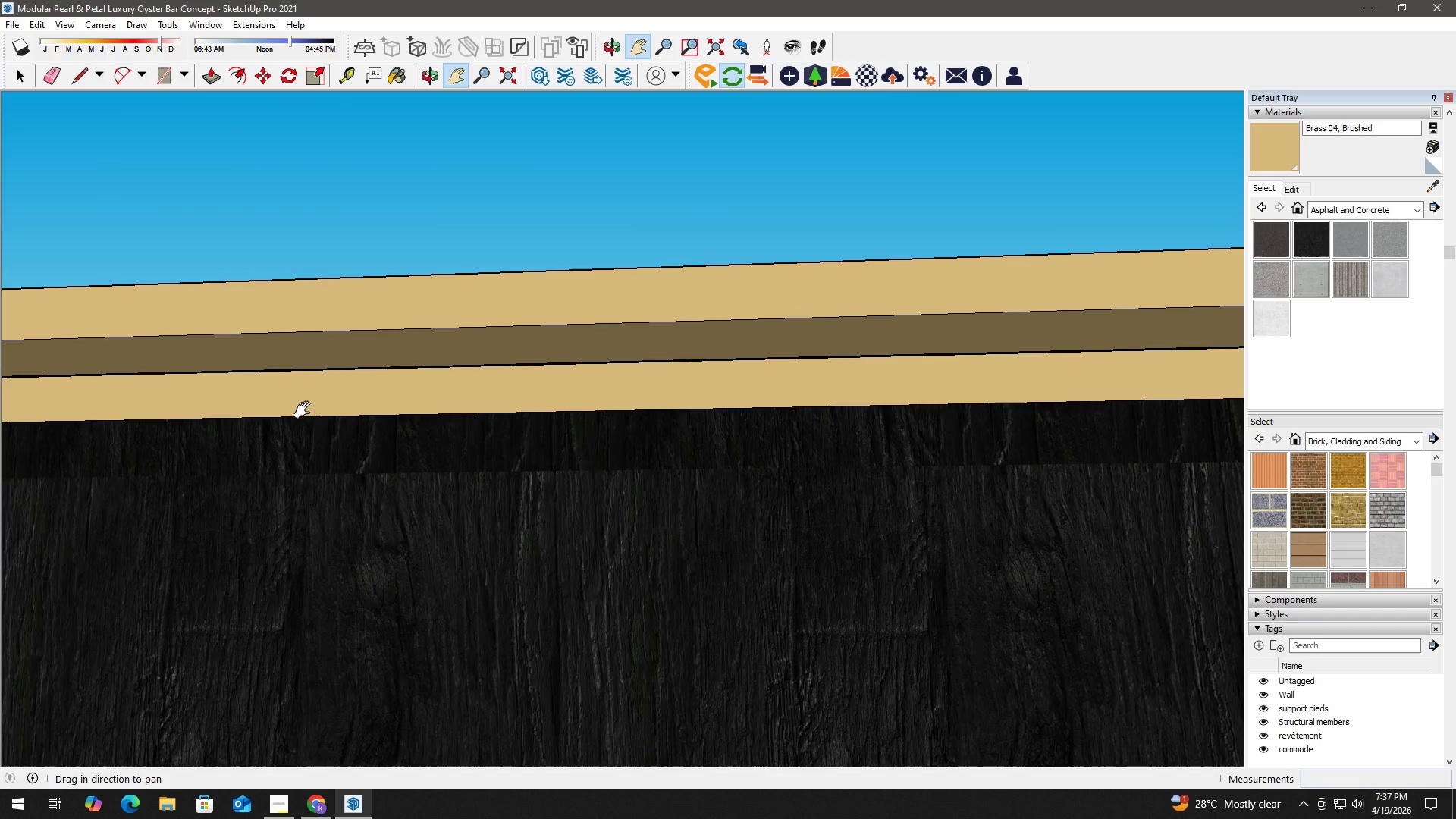 
scroll: coordinate [479, 381], scroll_direction: down, amount: 3.0
 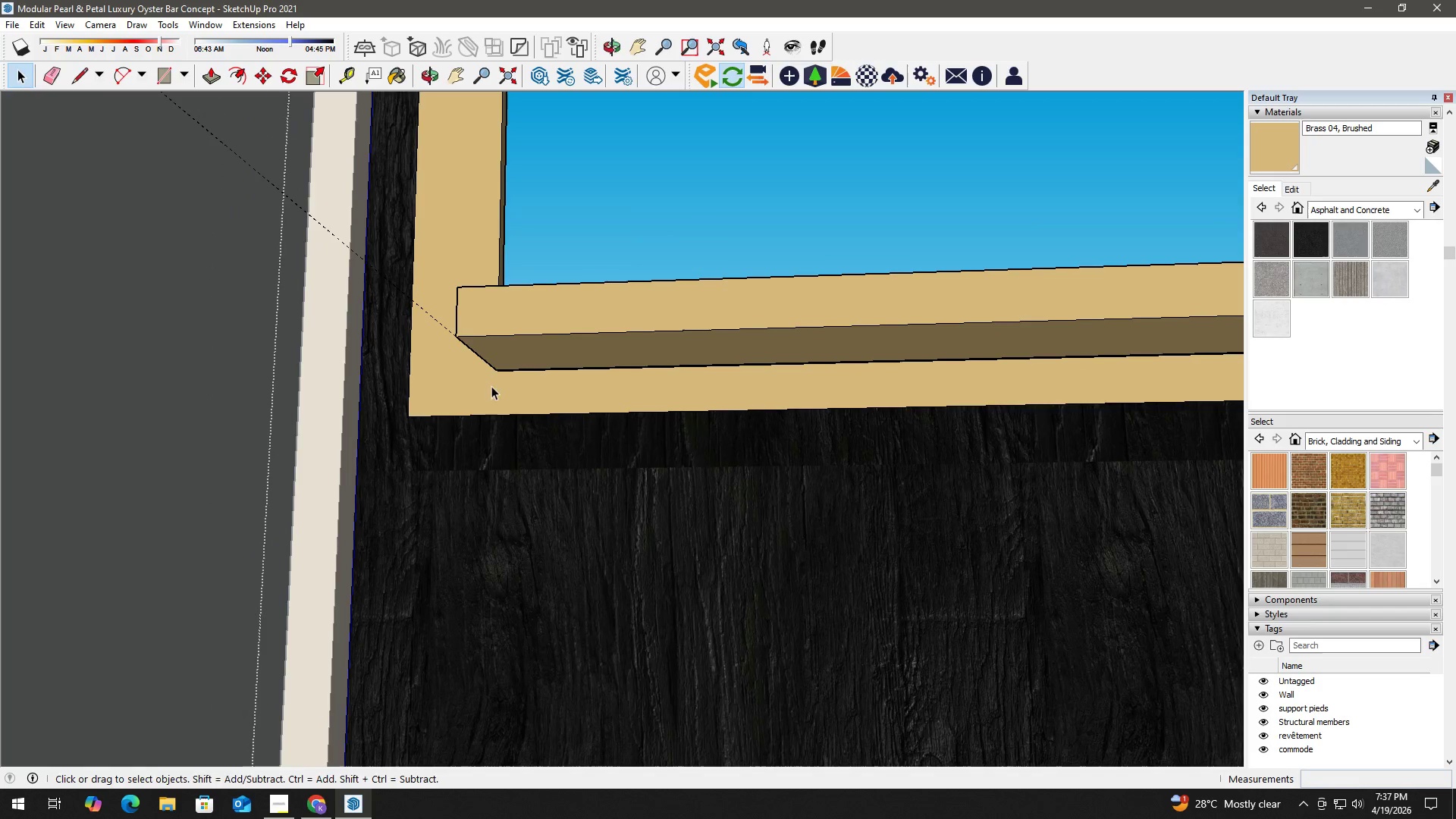 
left_click_drag(start_coordinate=[561, 417], to_coordinate=[0, 448])
 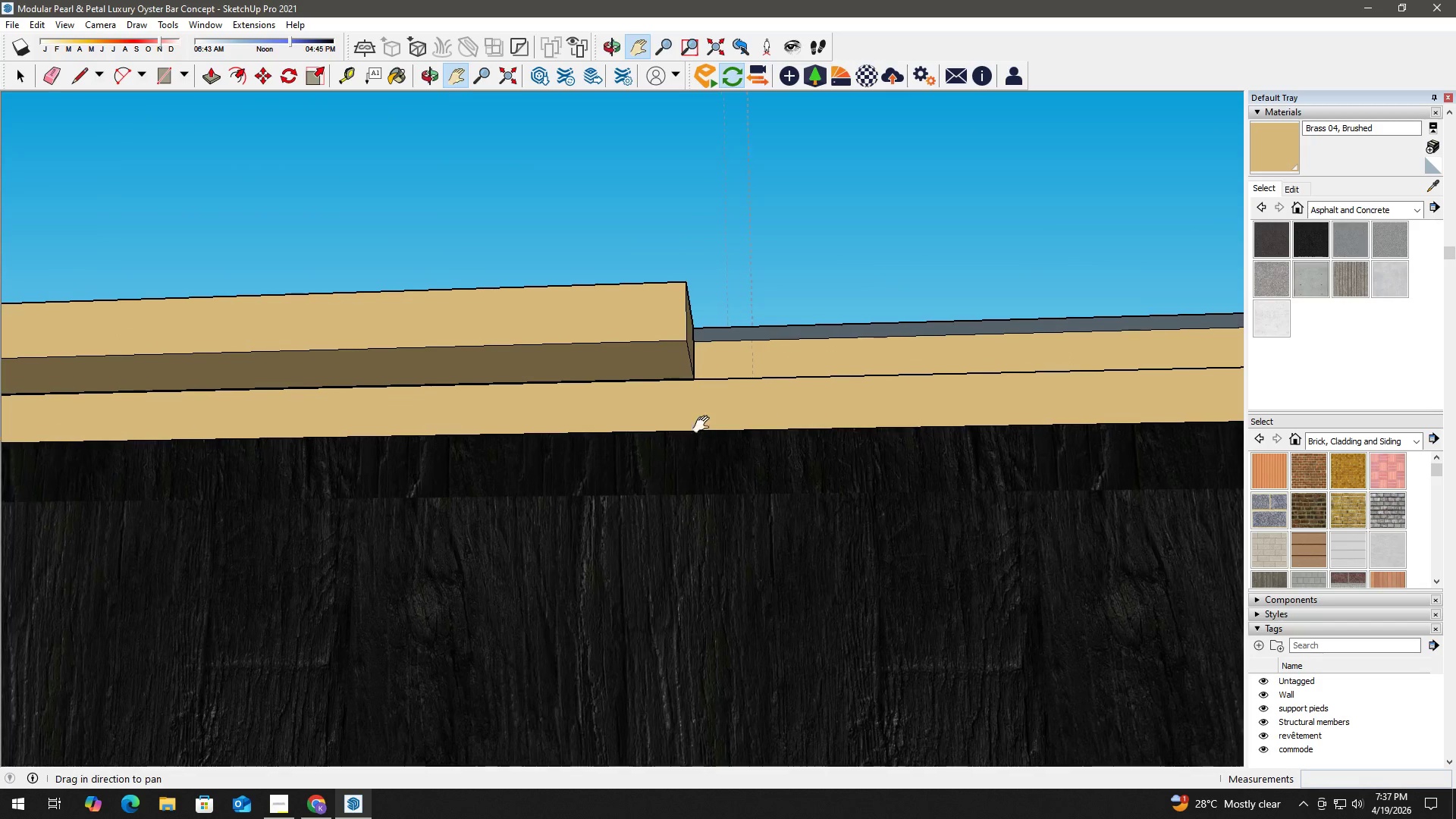 
left_click_drag(start_coordinate=[702, 425], to_coordinate=[248, 446])
 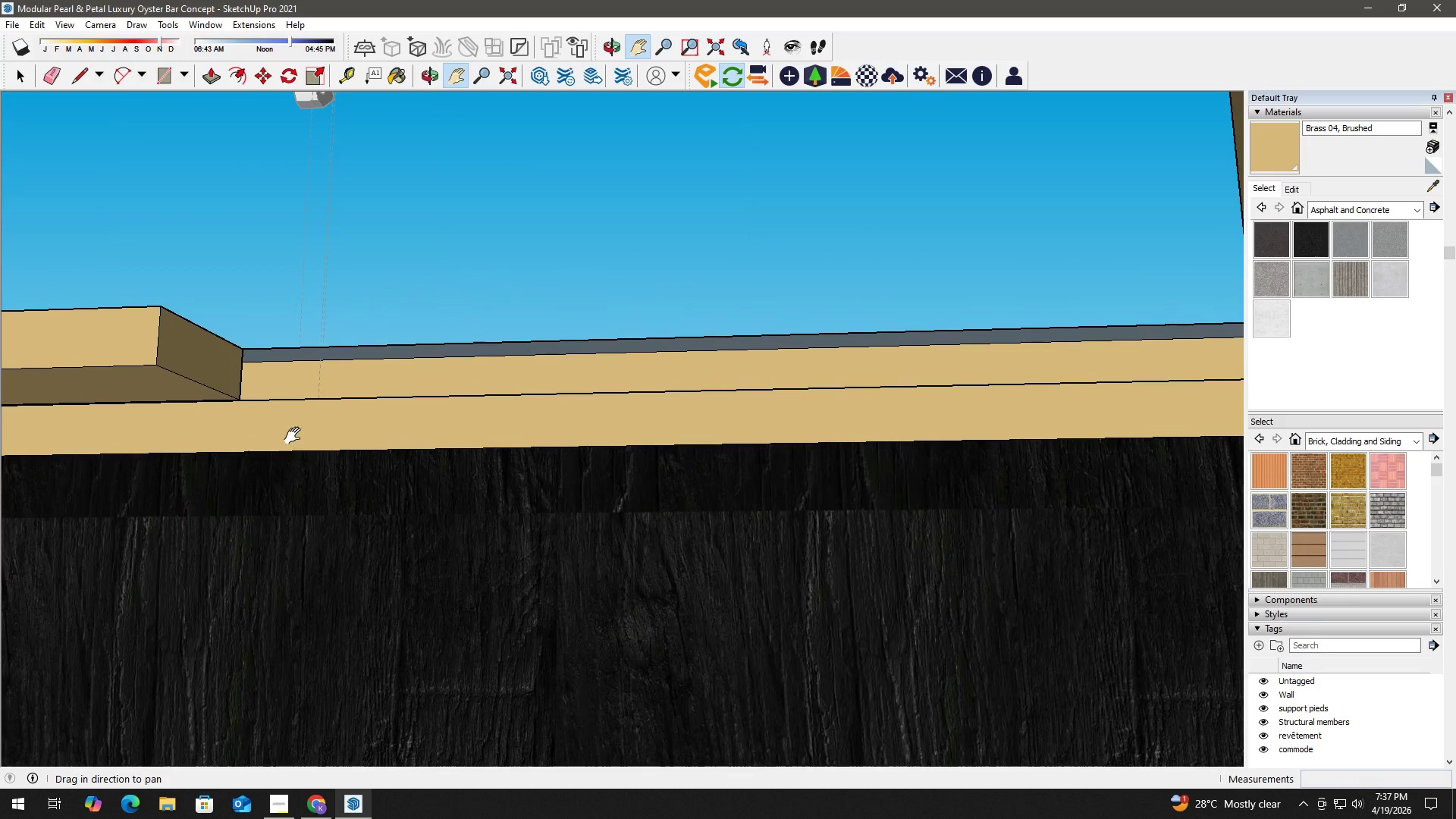 
key(Space)
 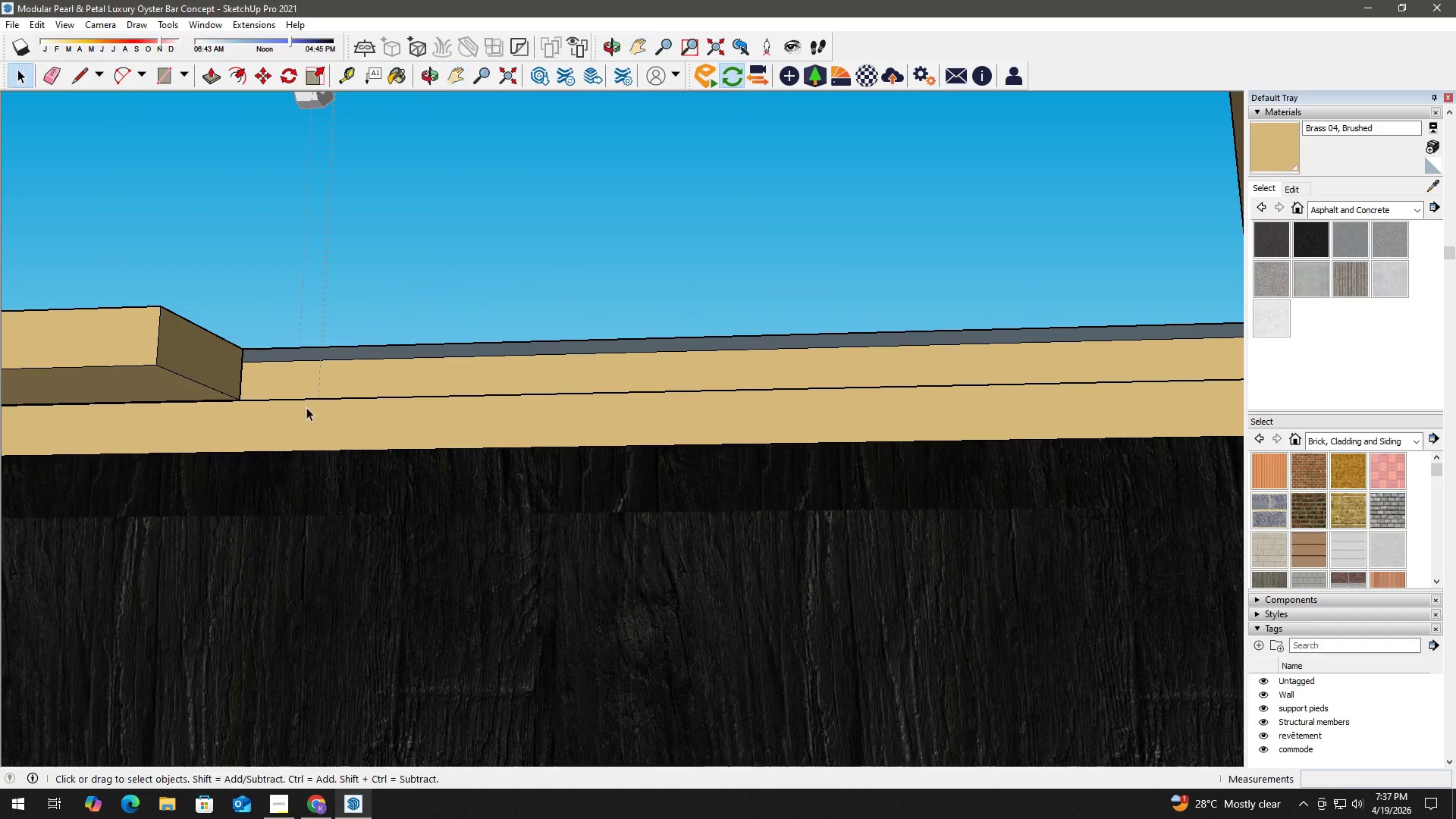 
key(E)
 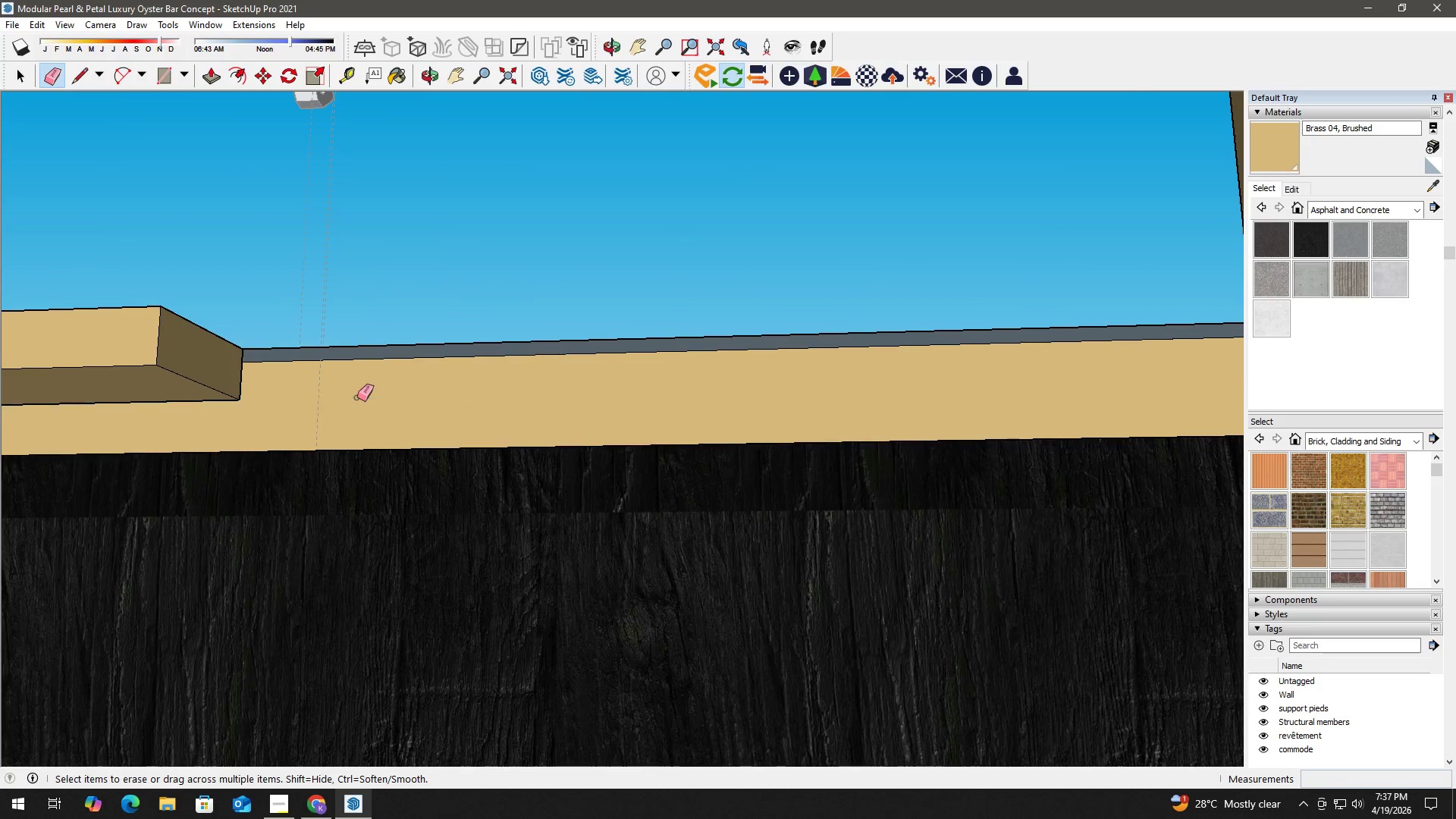 
key(Space)
 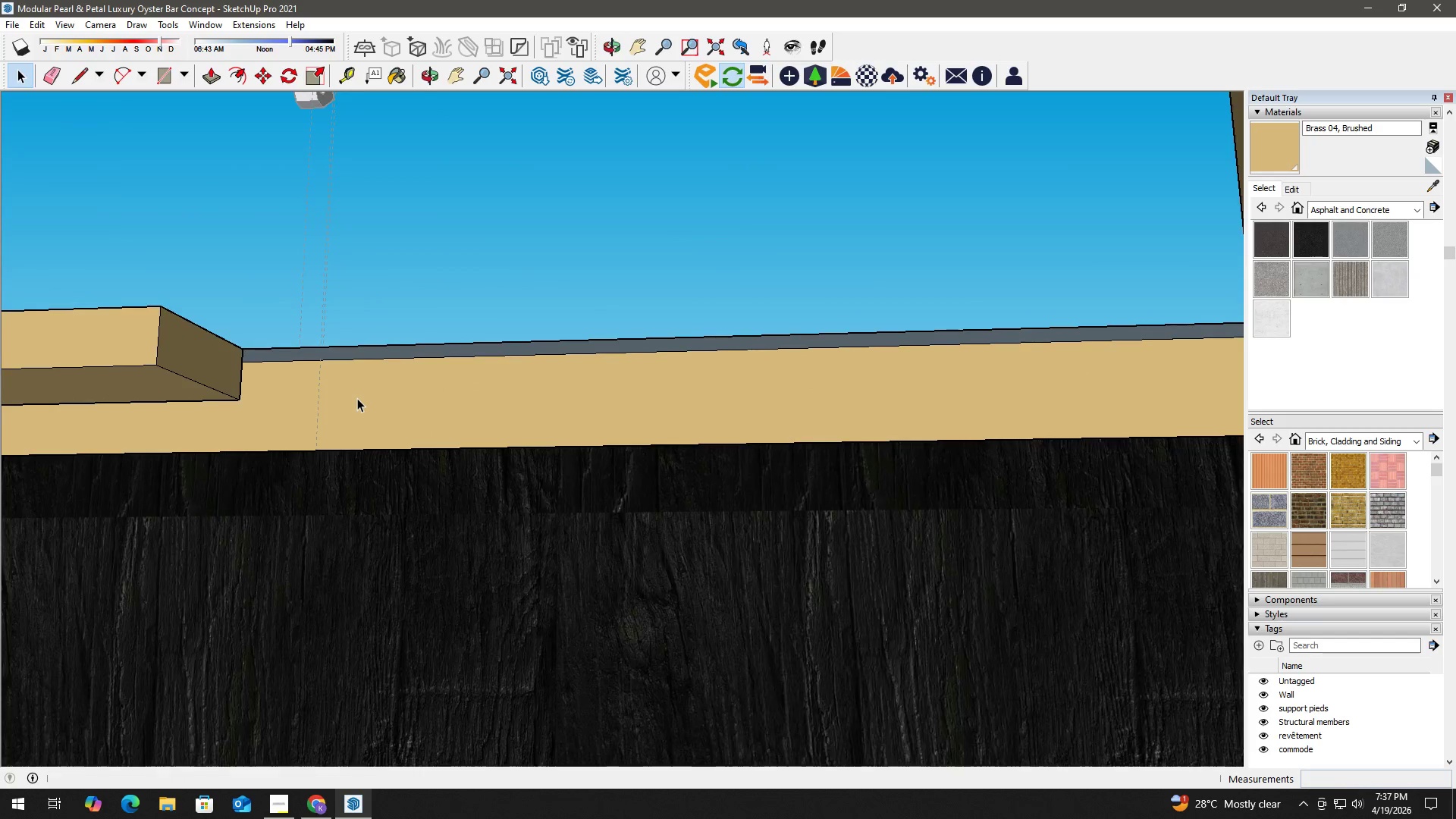 
scroll: coordinate [357, 398], scroll_direction: down, amount: 3.0
 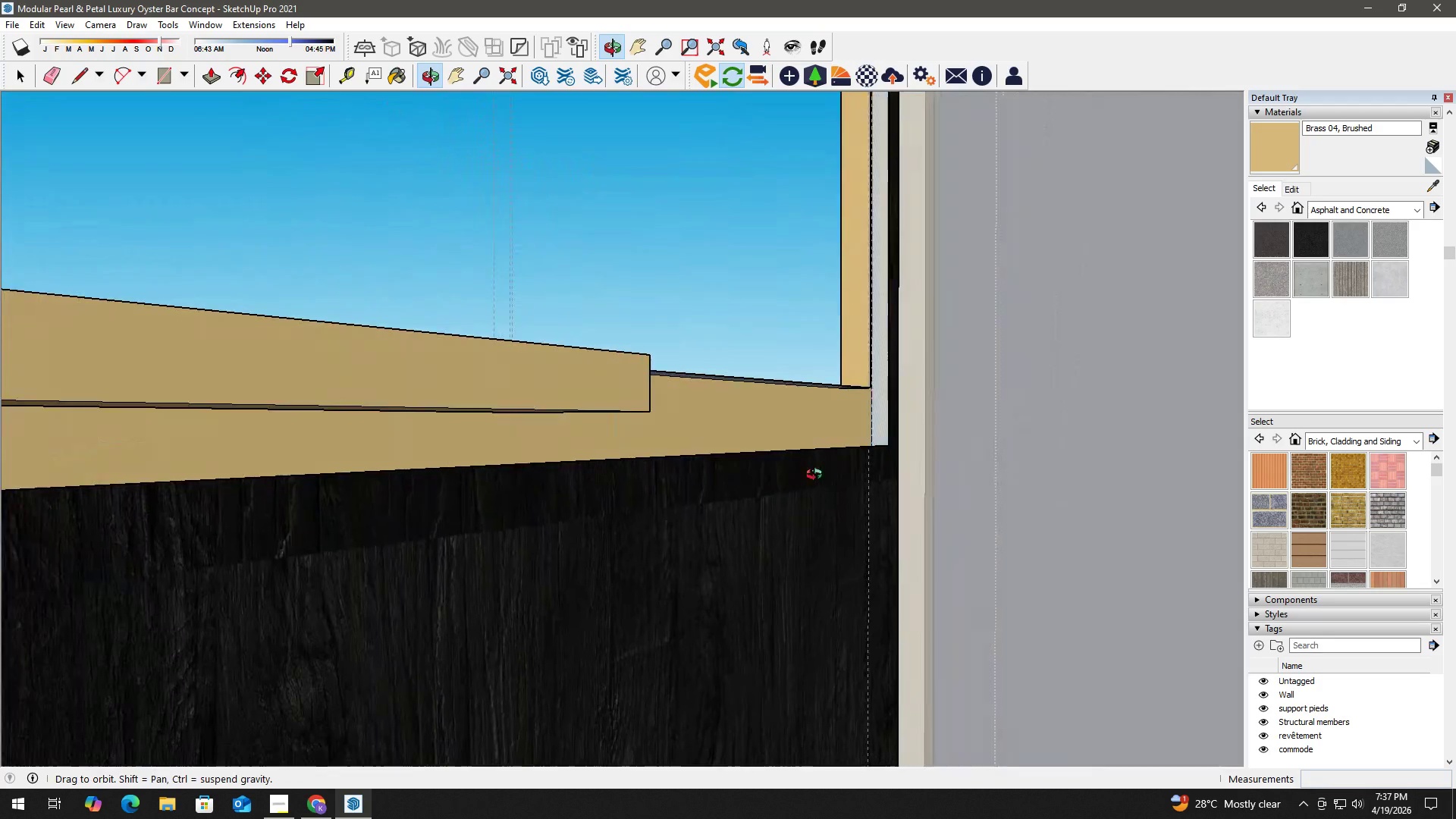 
key(Control+Z)
 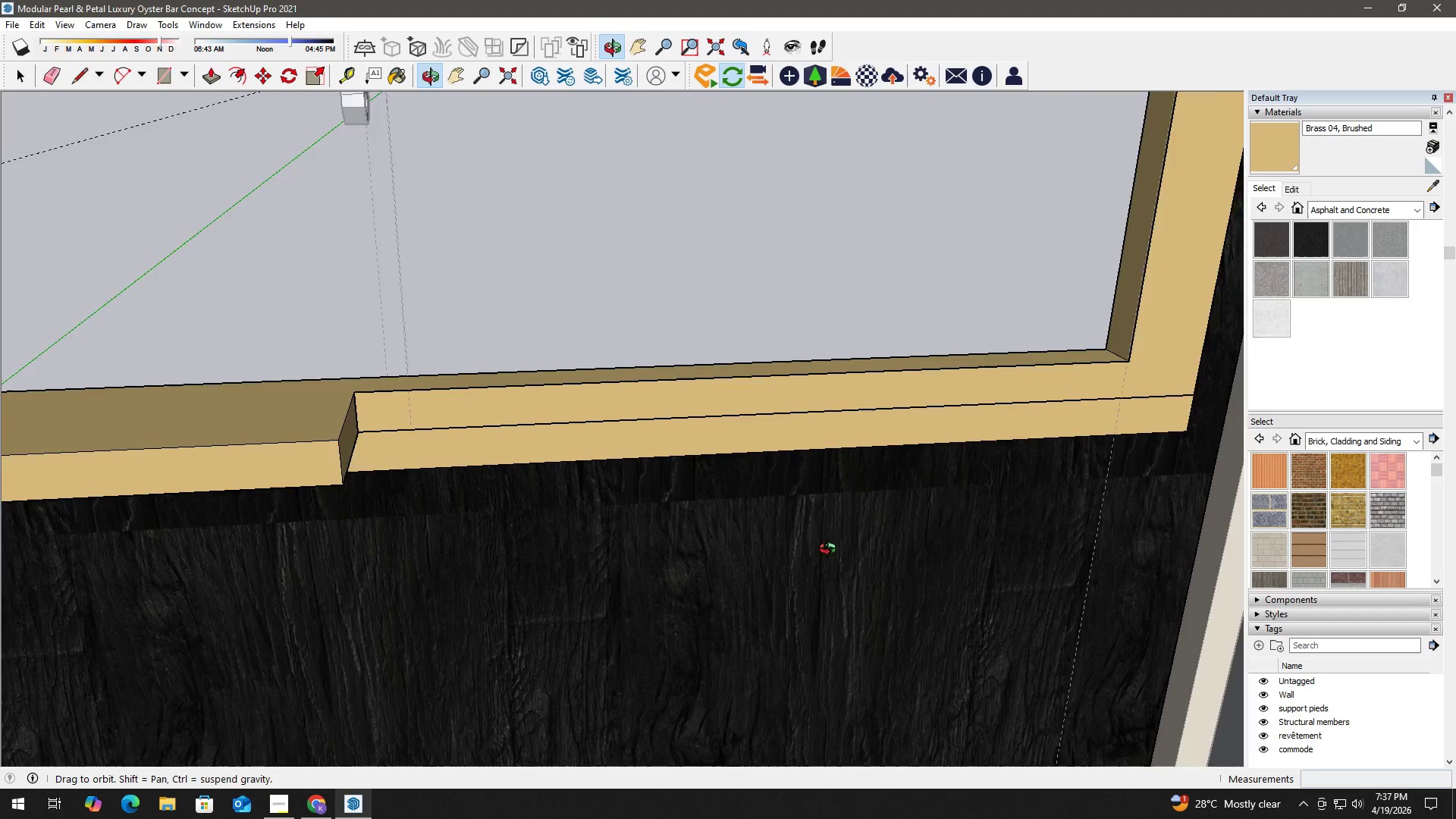 
scroll: coordinate [991, 311], scroll_direction: up, amount: 6.0
 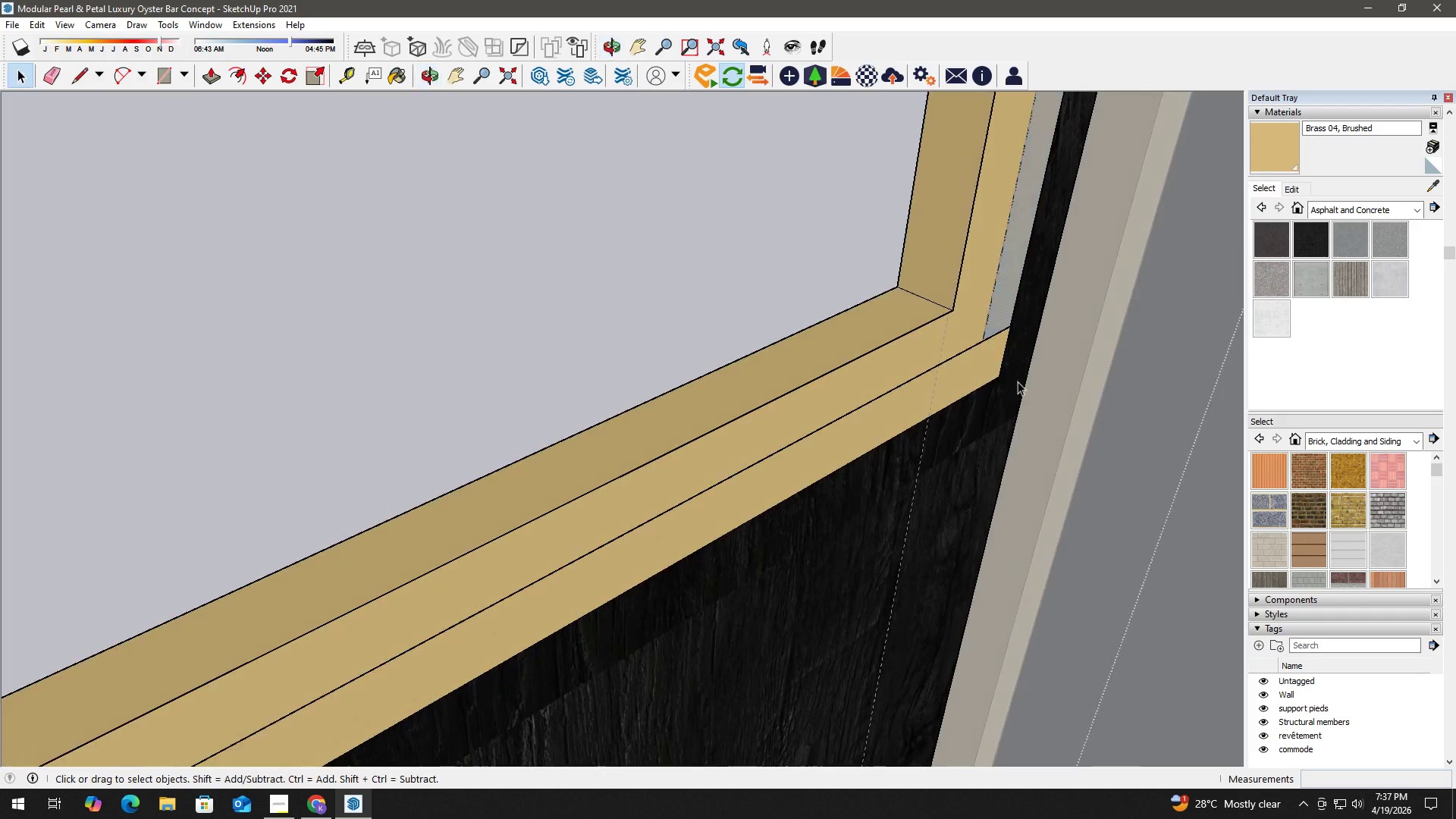 
key(R)
 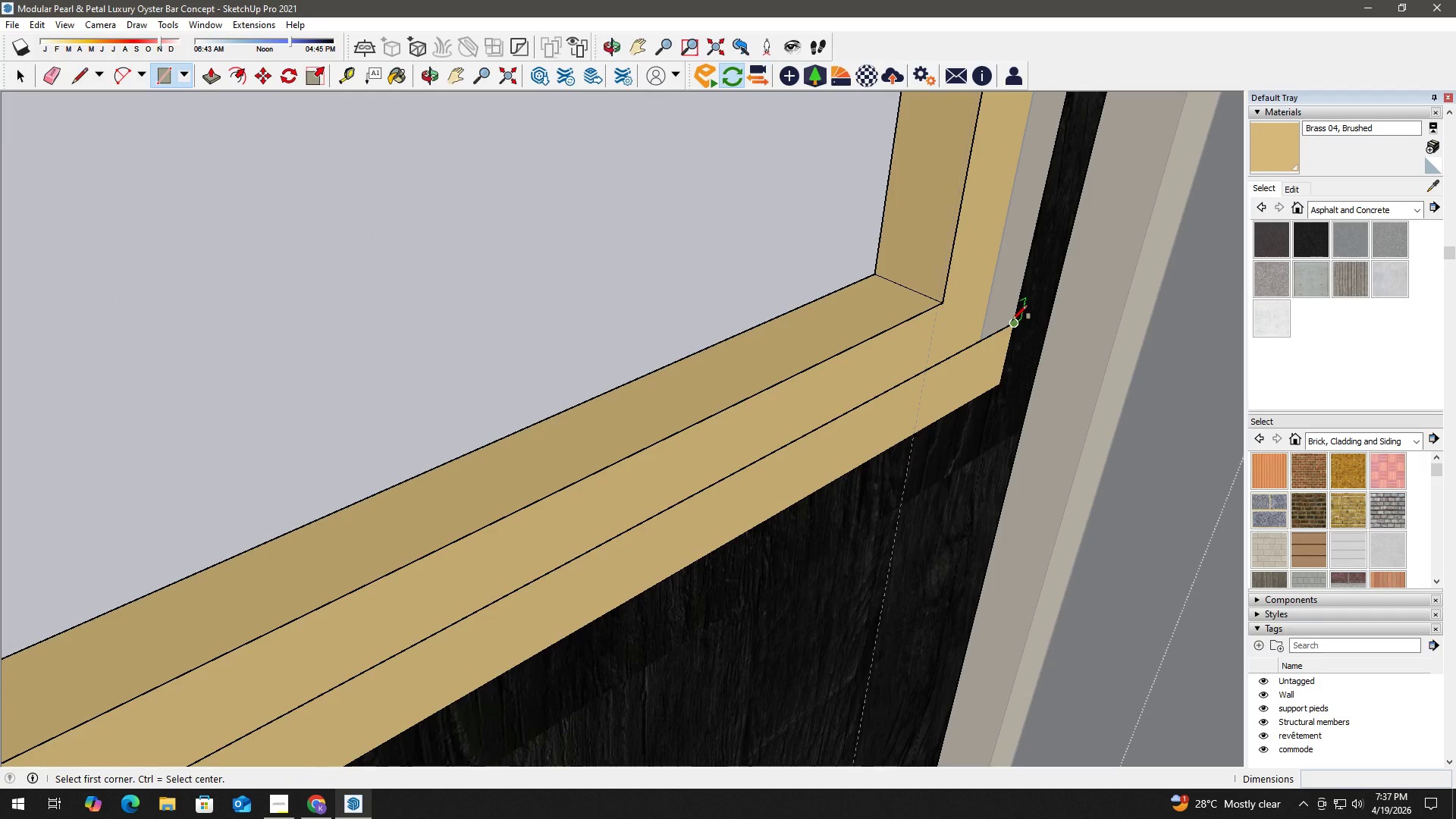 
scroll: coordinate [994, 340], scroll_direction: up, amount: 2.0
 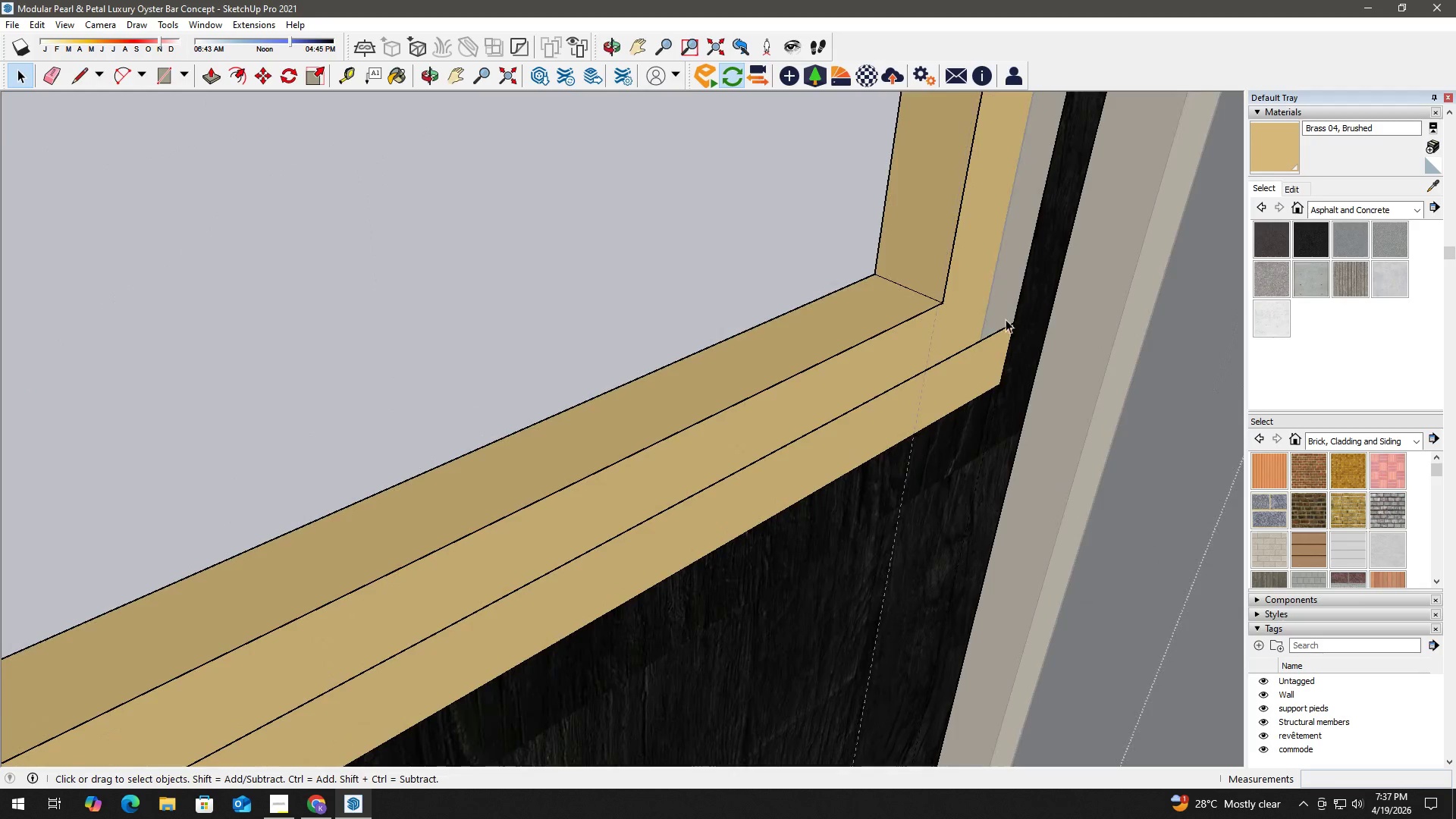 
left_click([1012, 320])
 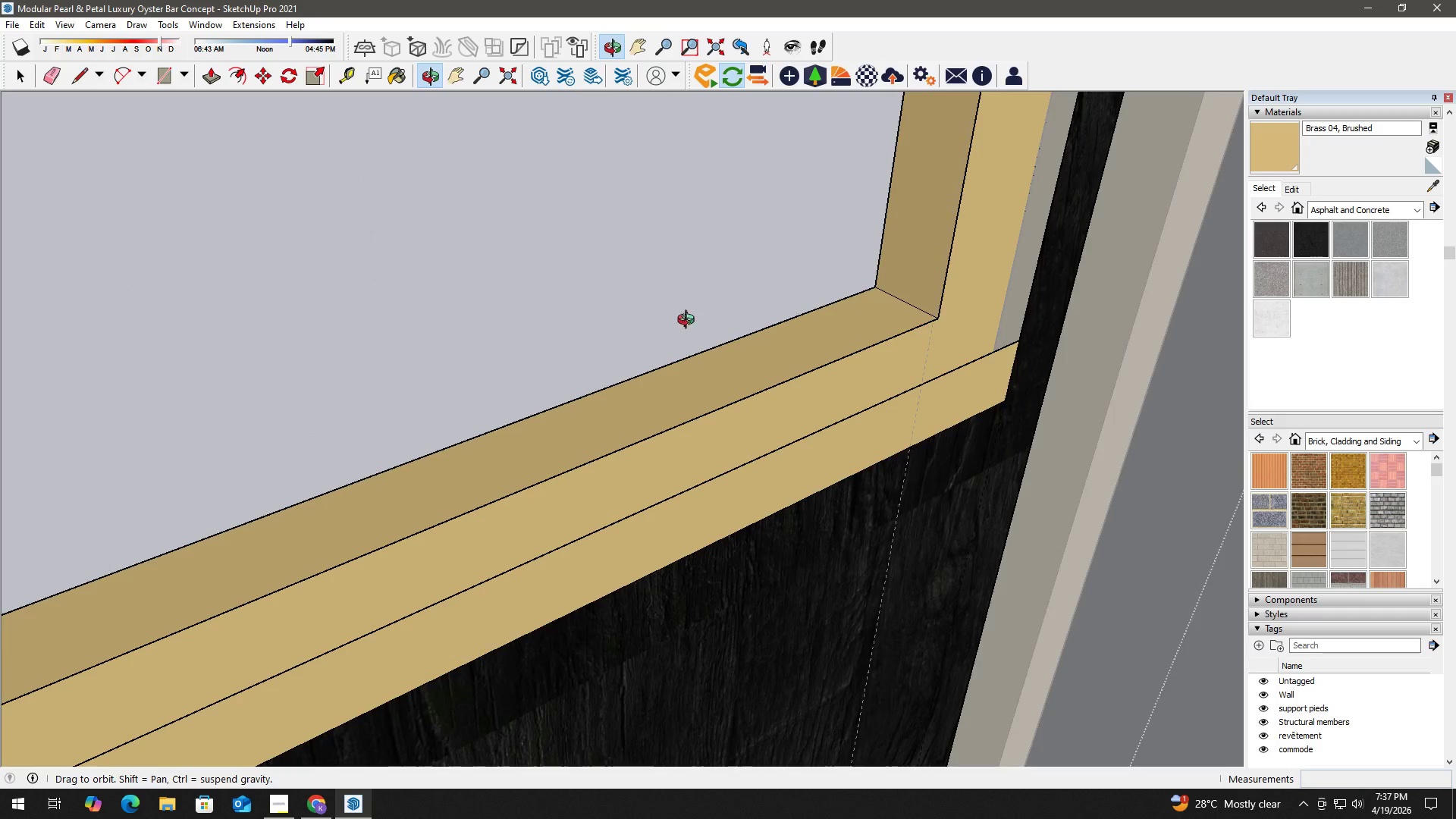 
scroll: coordinate [383, 297], scroll_direction: up, amount: 1.0
 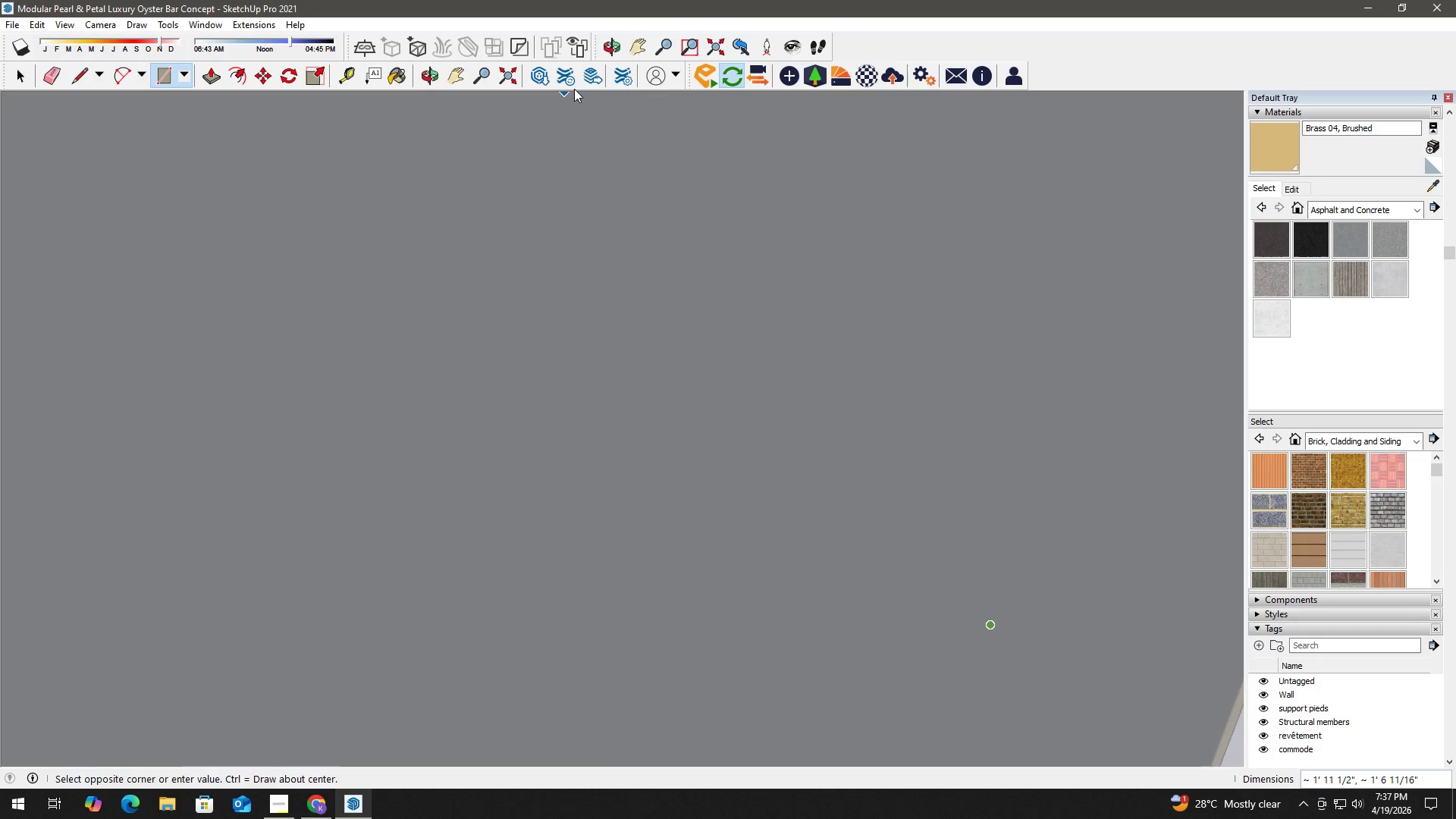 
left_click([520, 75])
 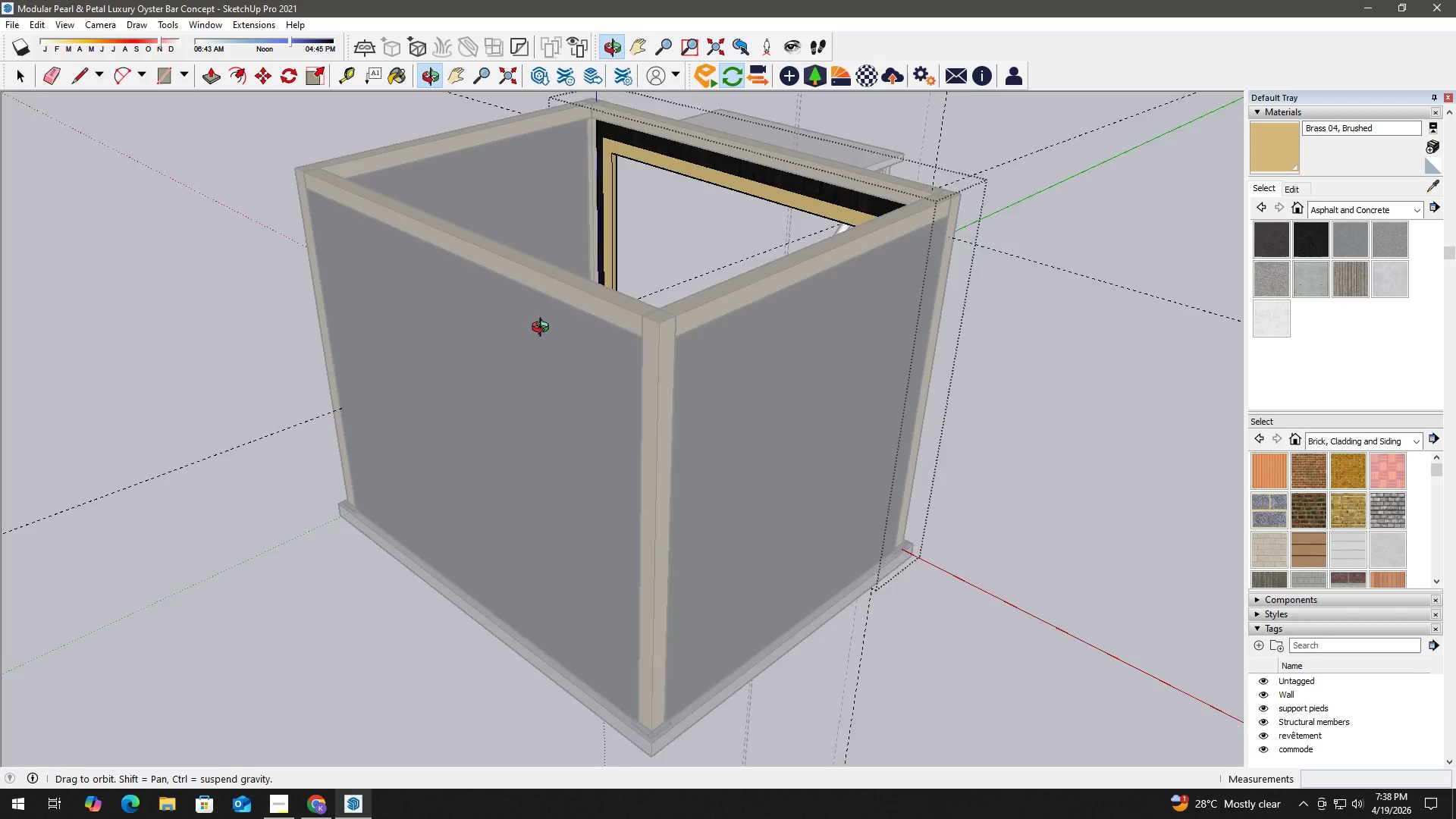 
key(Shift+ShiftLeft)
 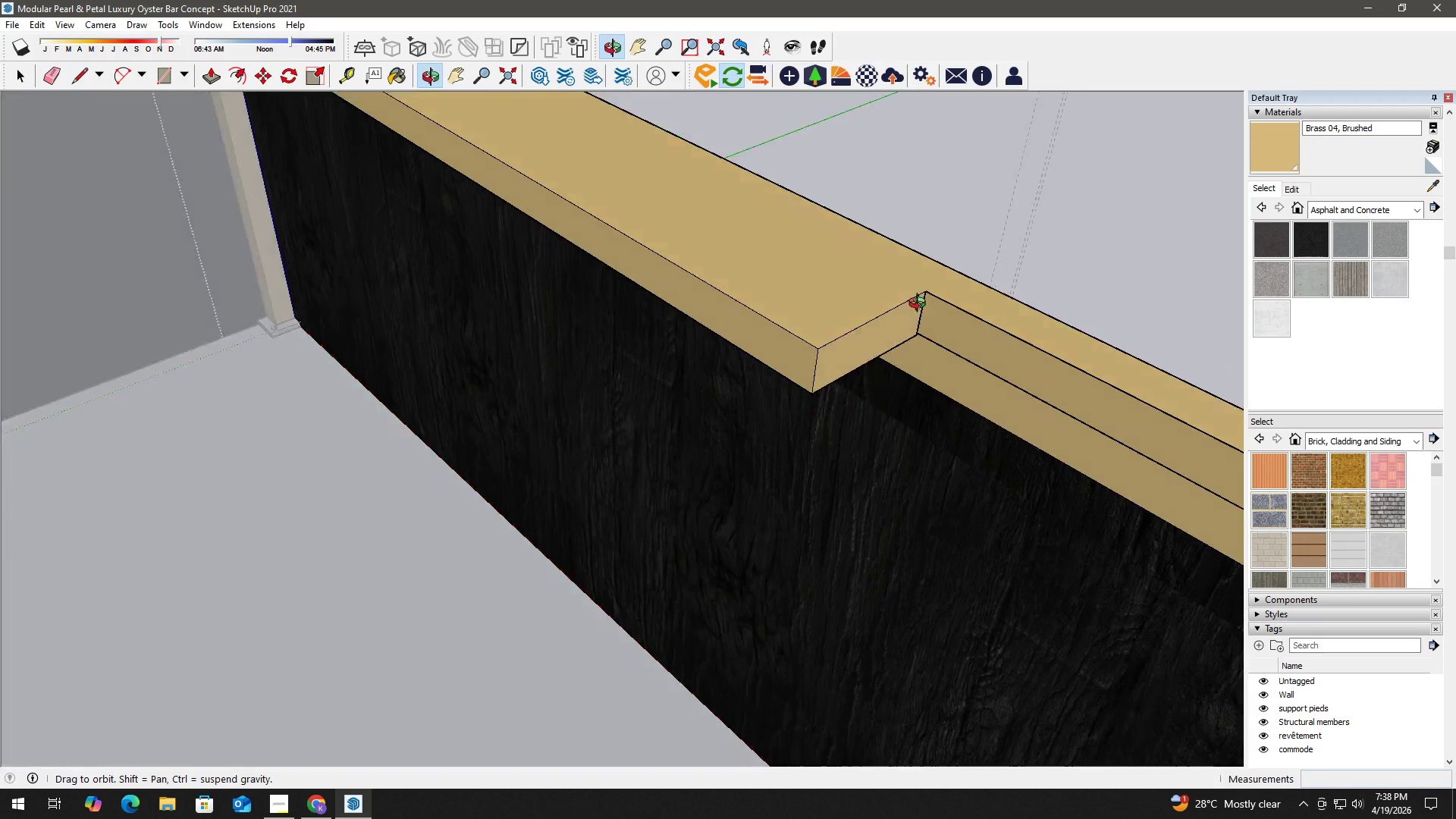 
scroll: coordinate [867, 386], scroll_direction: up, amount: 32.0
 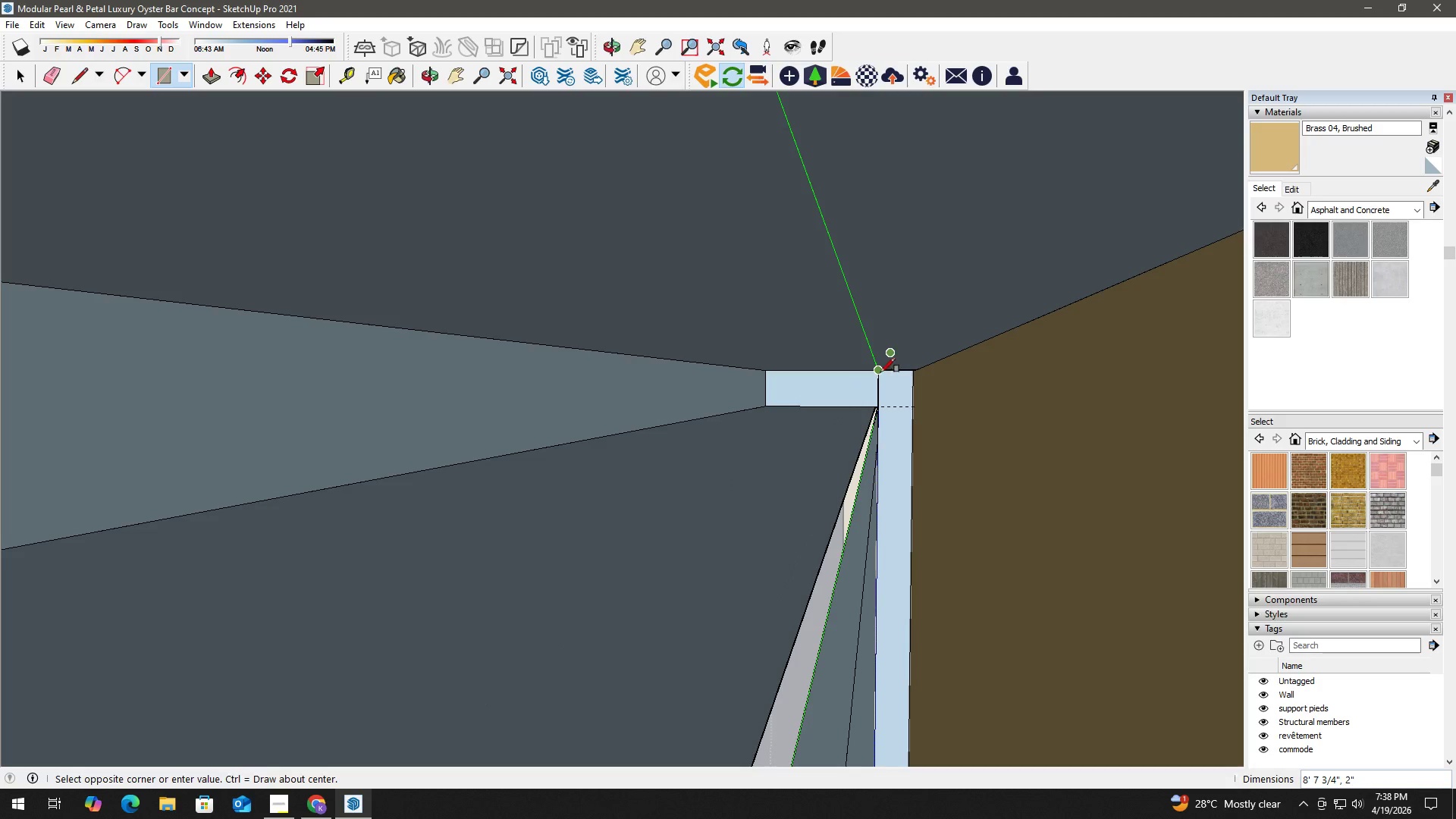 
left_click([880, 372])
 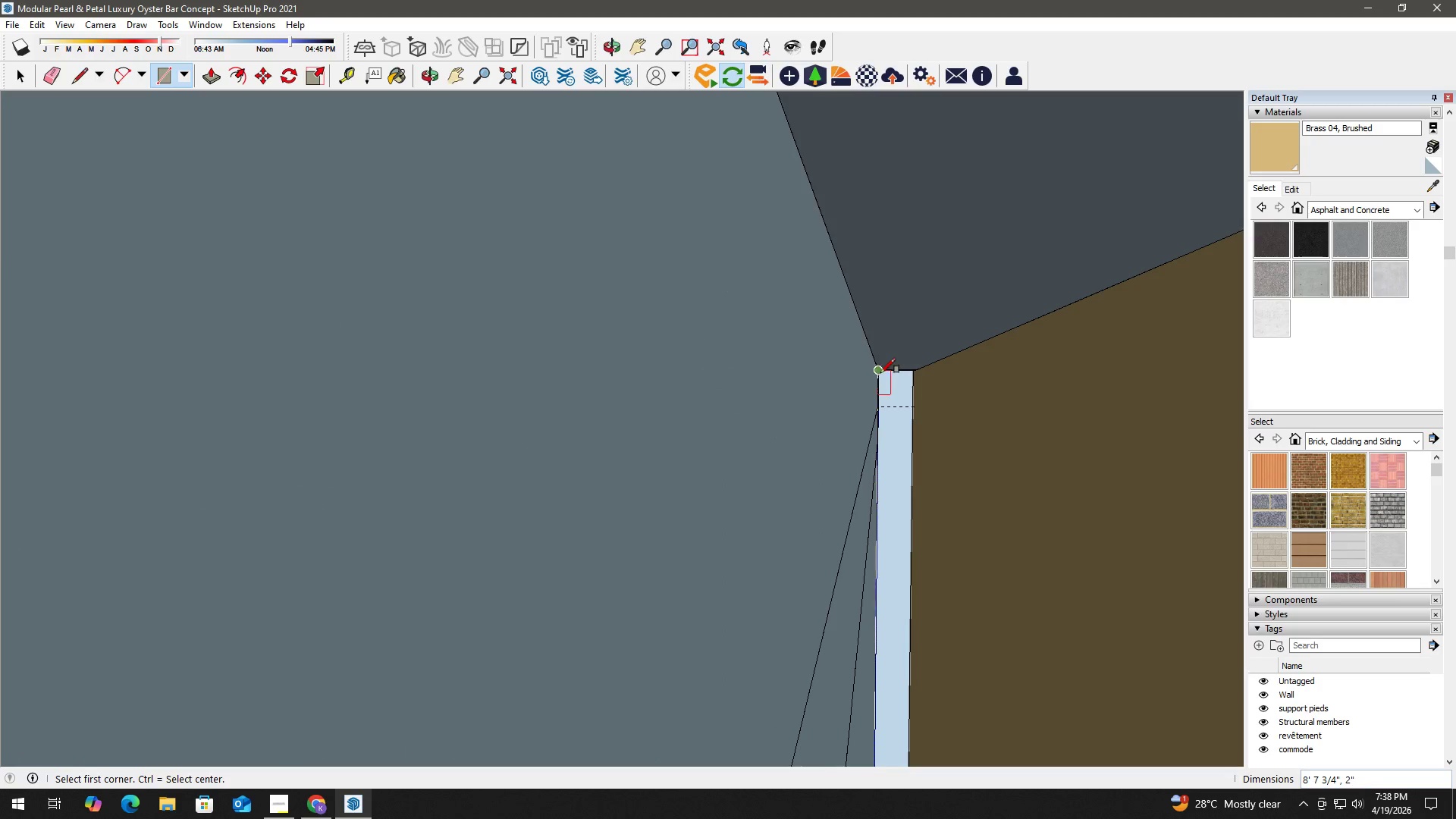 
key(Space)
 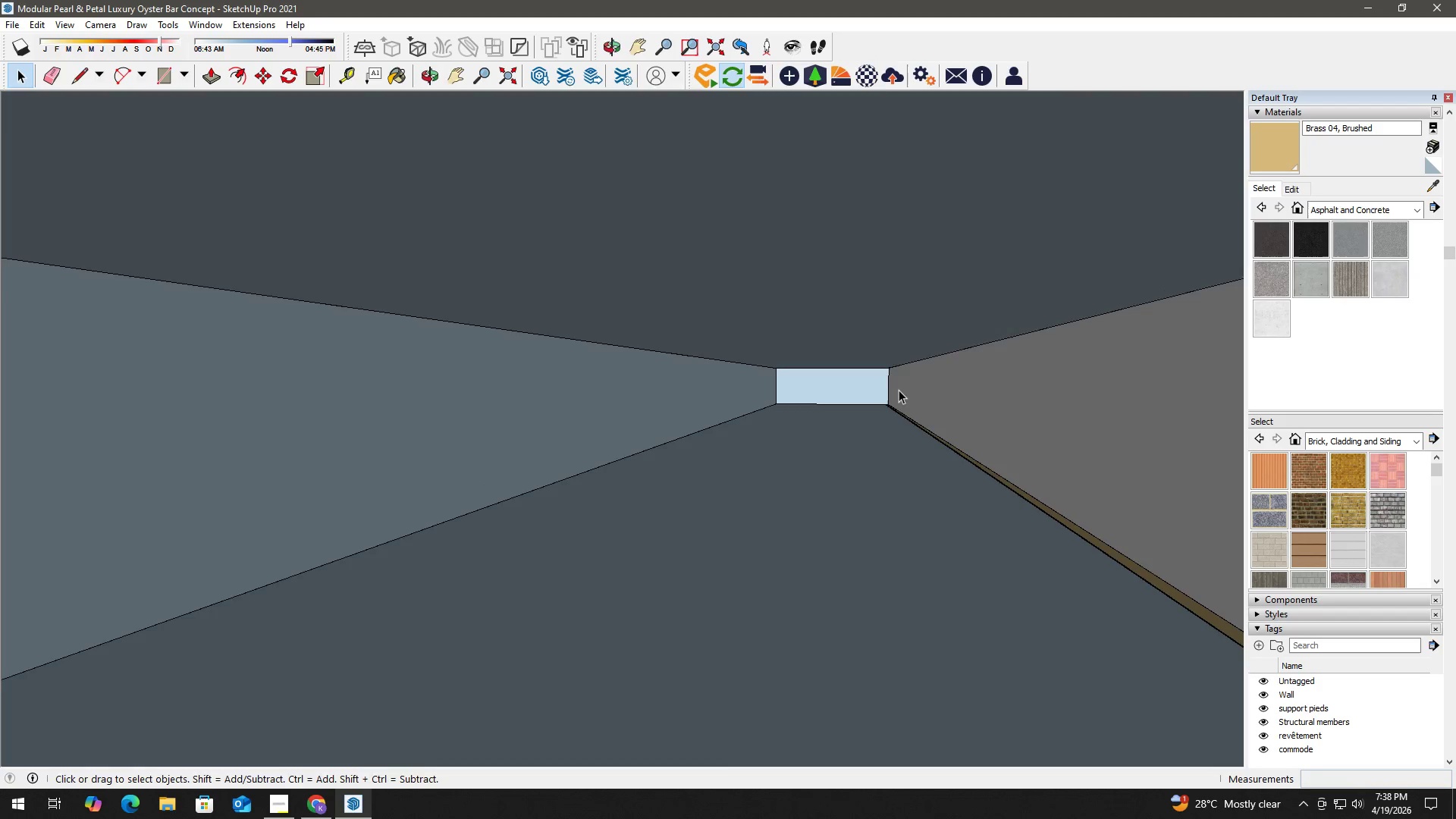 
key(H)
 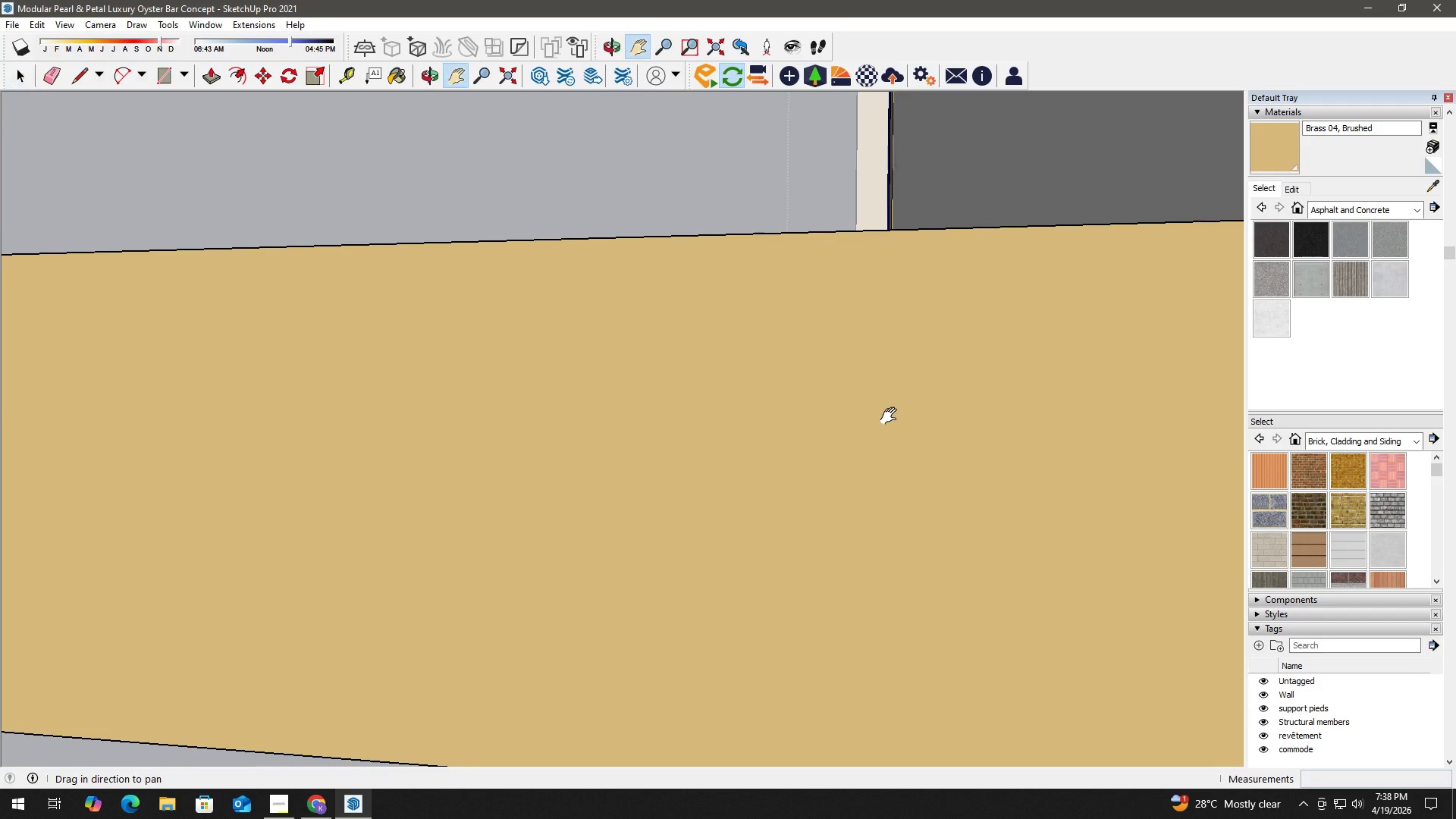 
left_click_drag(start_coordinate=[892, 424], to_coordinate=[915, 367])
 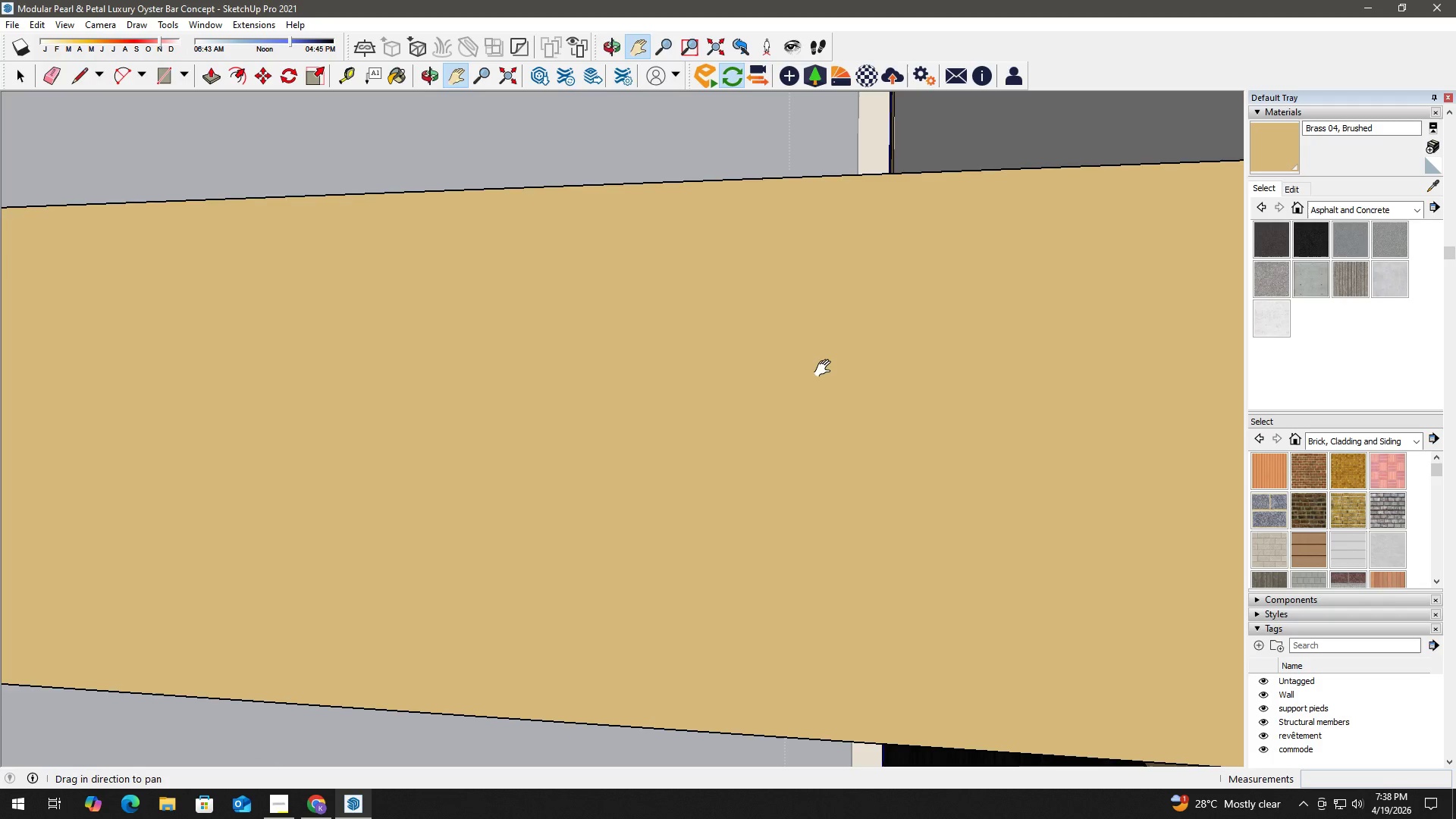 
scroll: coordinate [899, 392], scroll_direction: down, amount: 3.0
 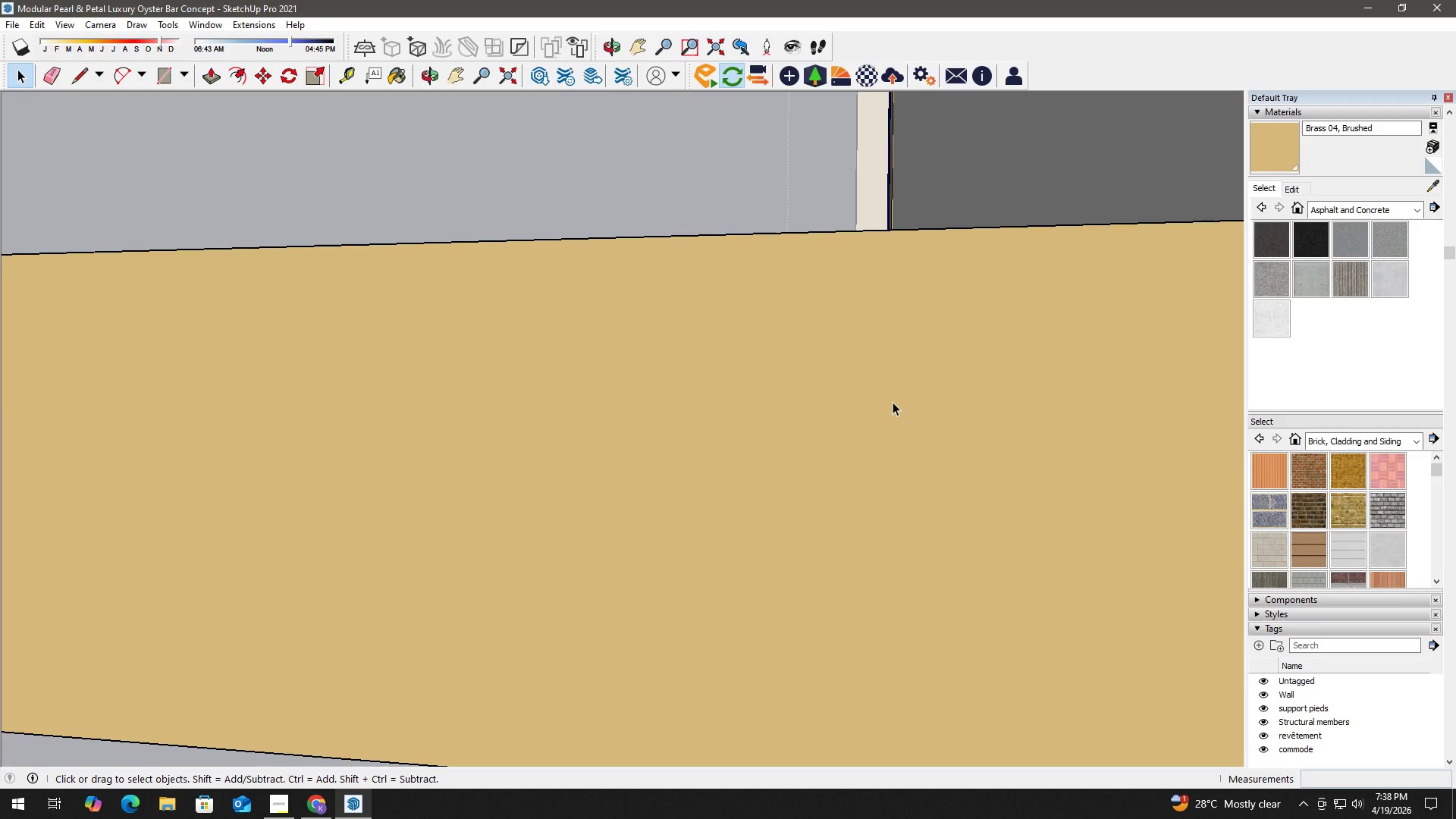 
key(E)
 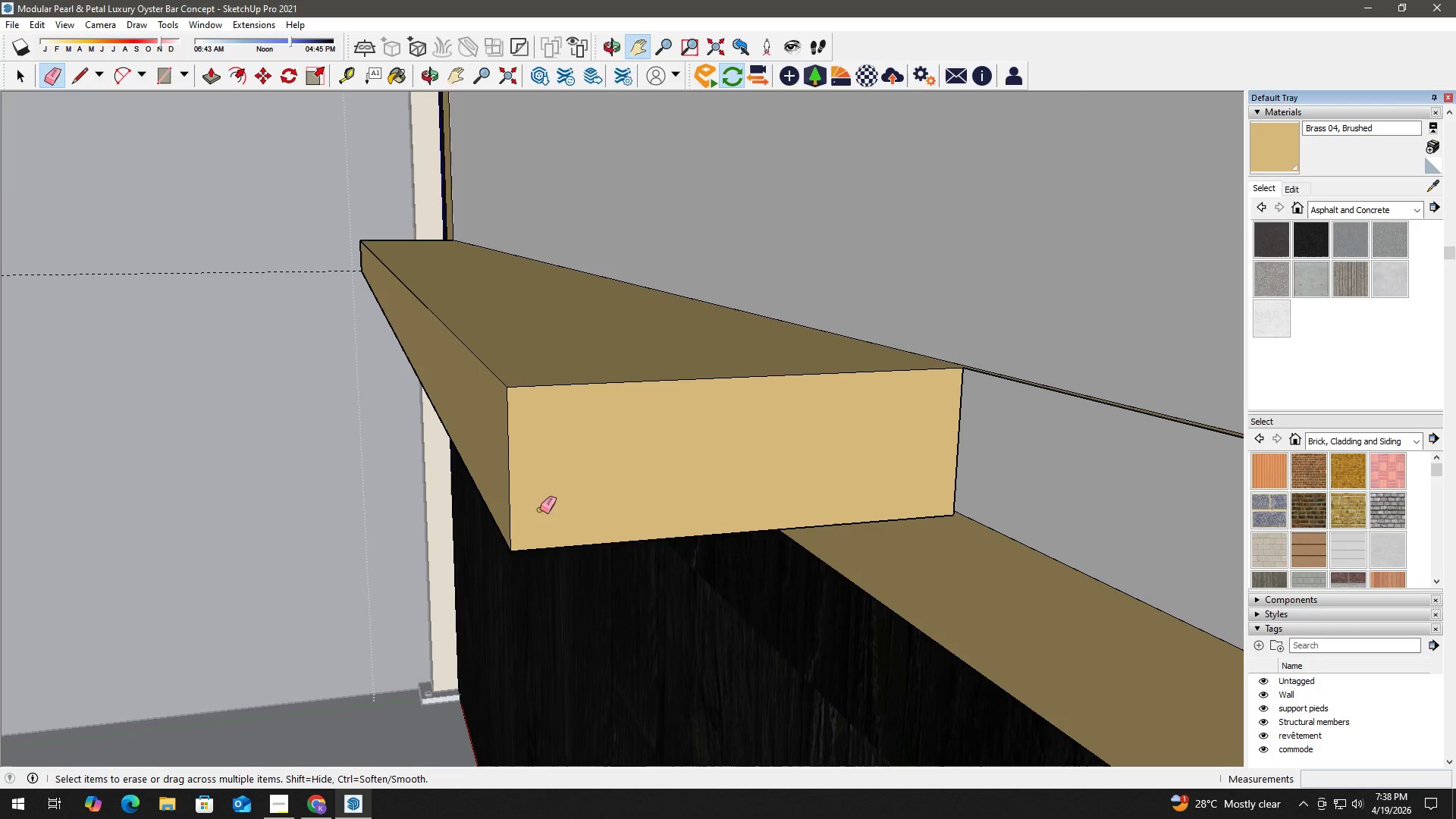 
left_click_drag(start_coordinate=[529, 516], to_coordinate=[499, 366])
 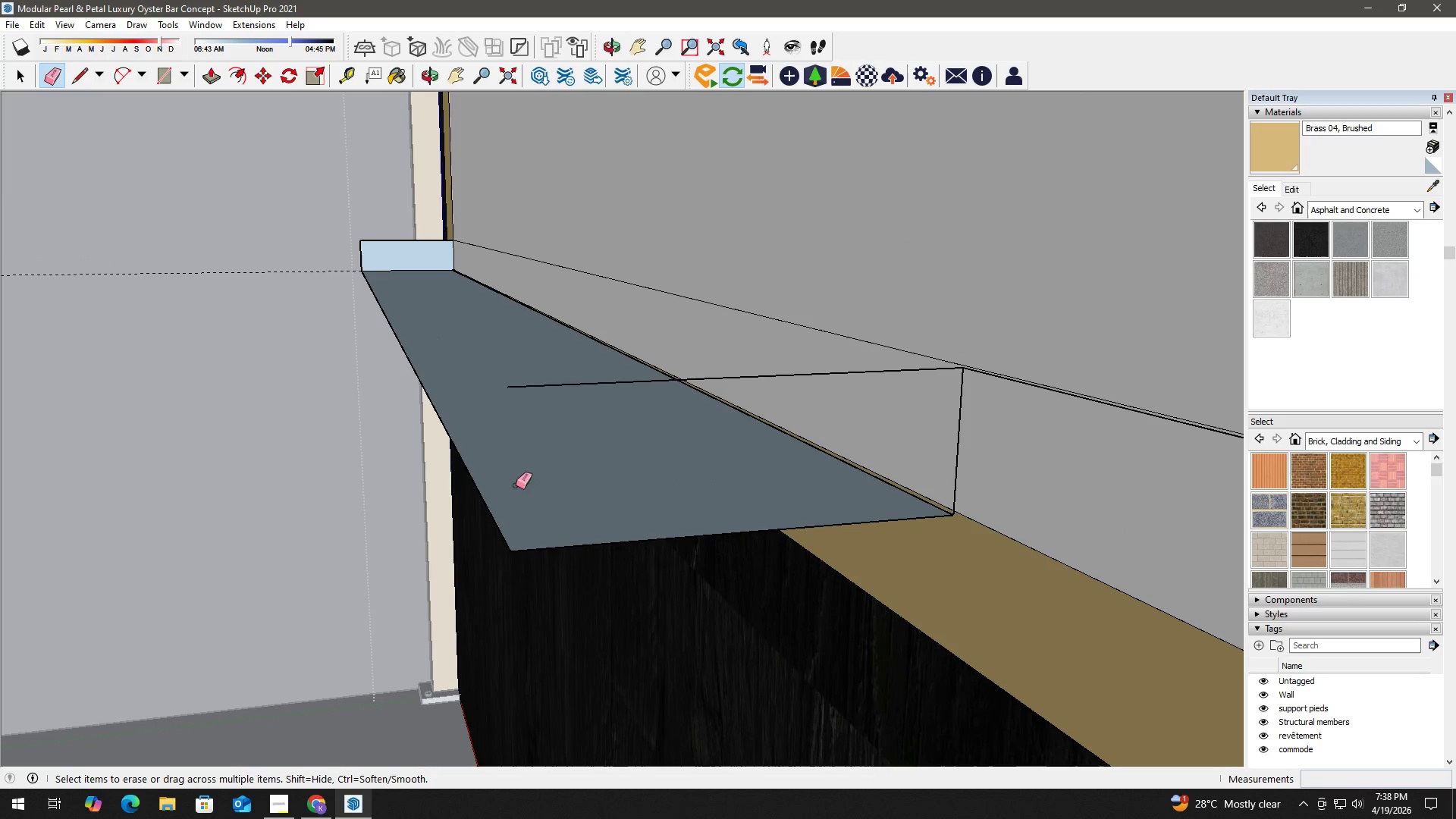 
scroll: coordinate [761, 469], scroll_direction: down, amount: 13.0
 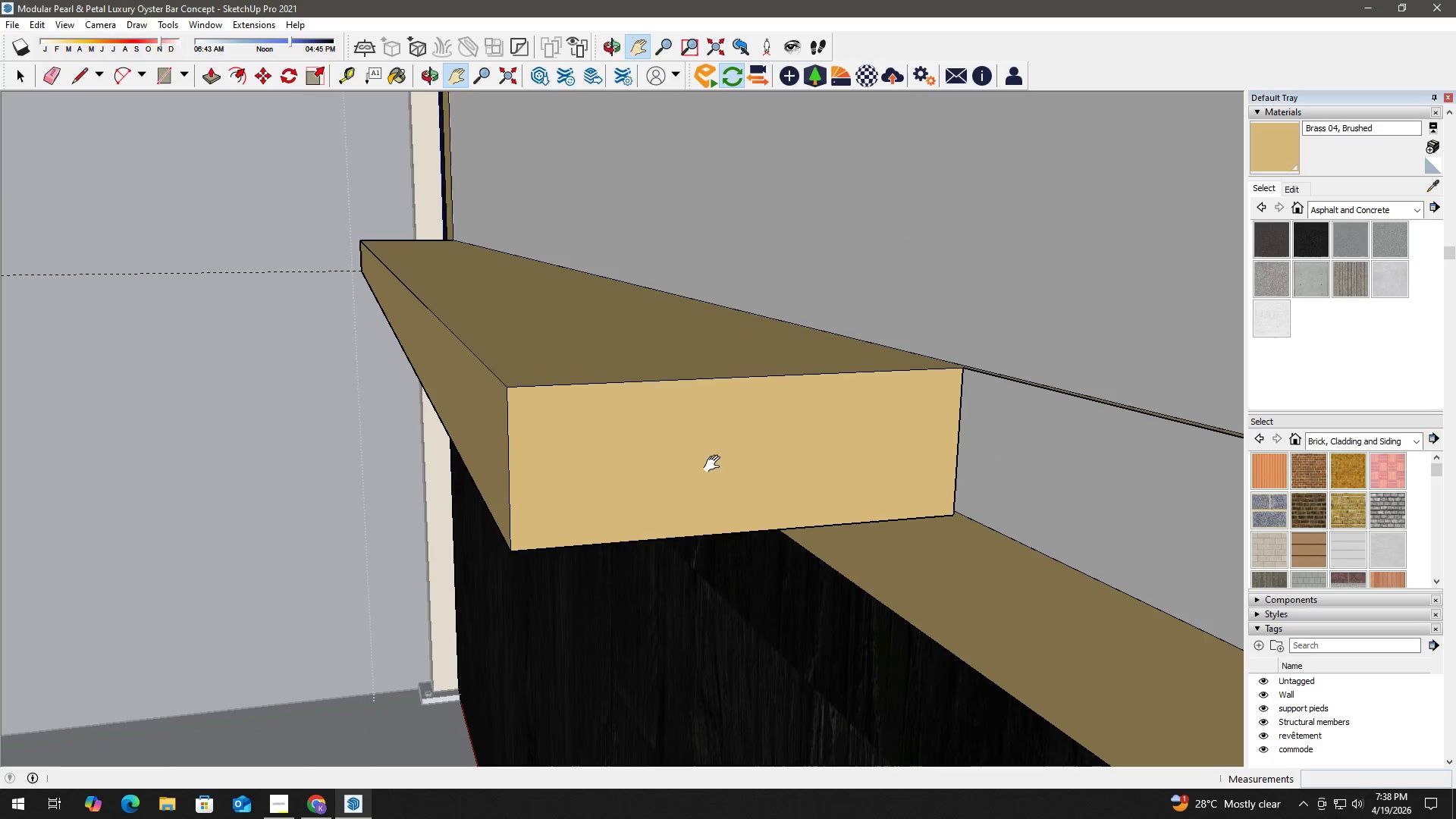 
left_click_drag(start_coordinate=[540, 552], to_coordinate=[506, 415])
 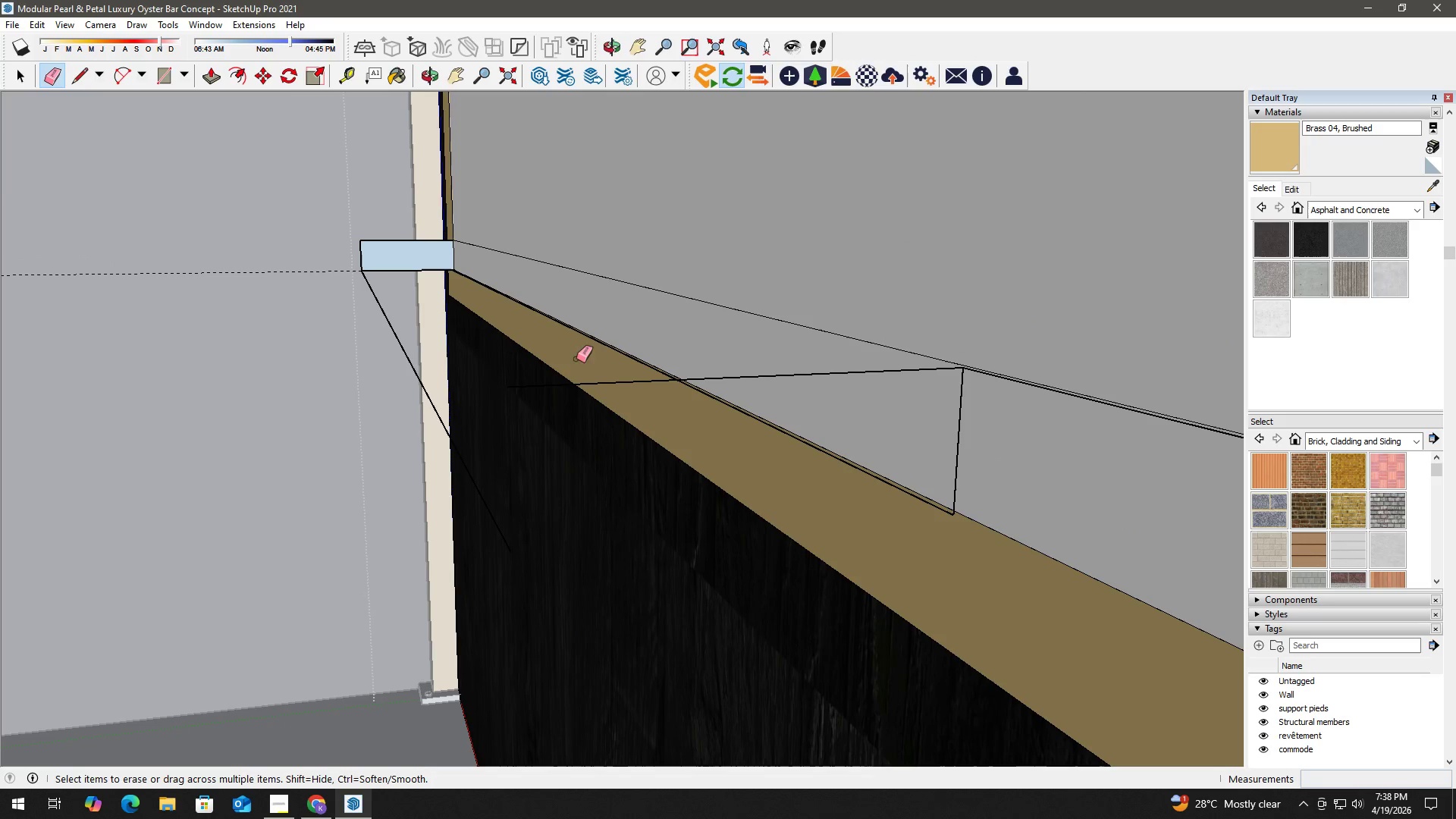 
left_click_drag(start_coordinate=[582, 367], to_coordinate=[569, 392])
 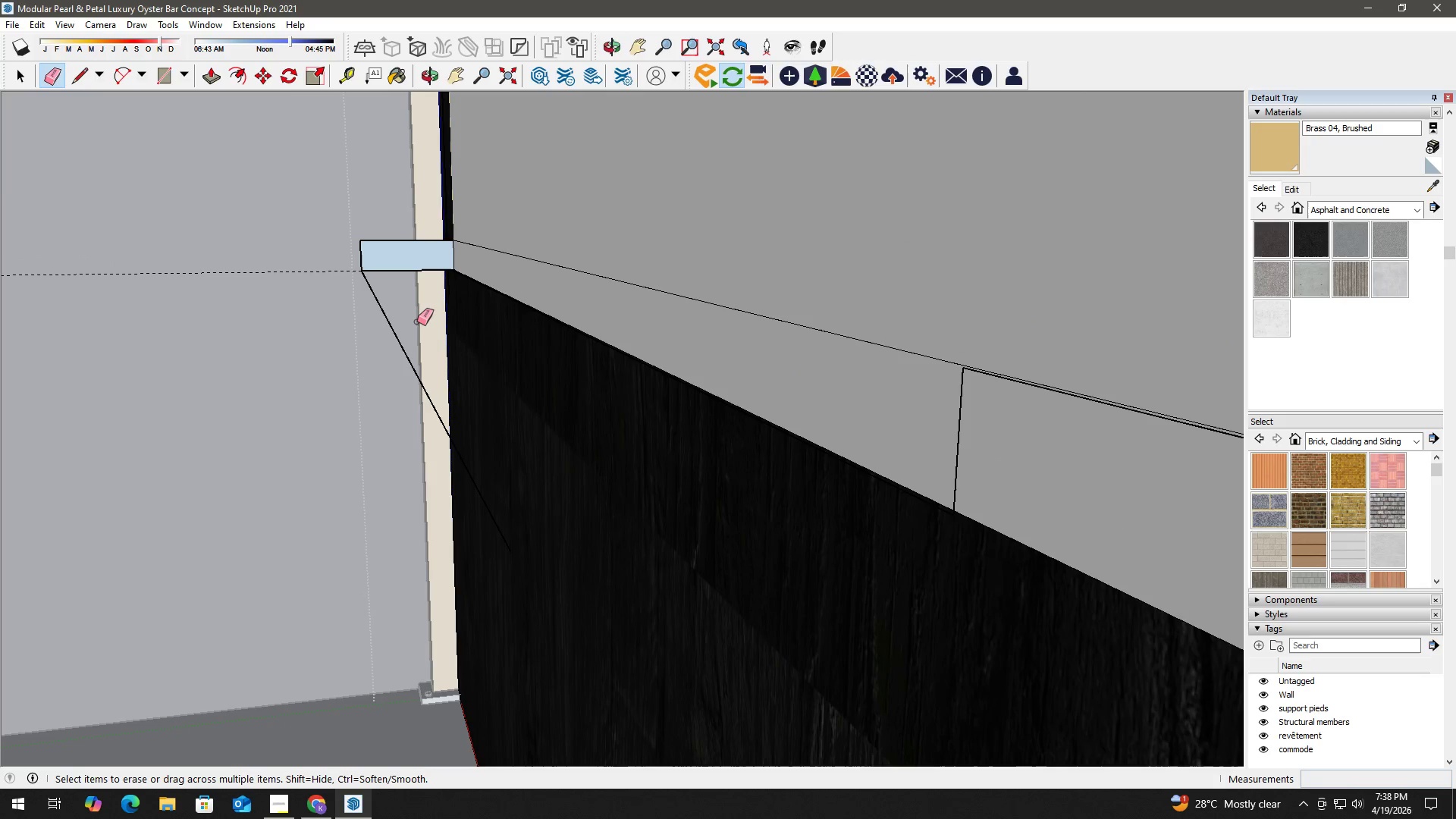 
key(Control+ControlLeft)
 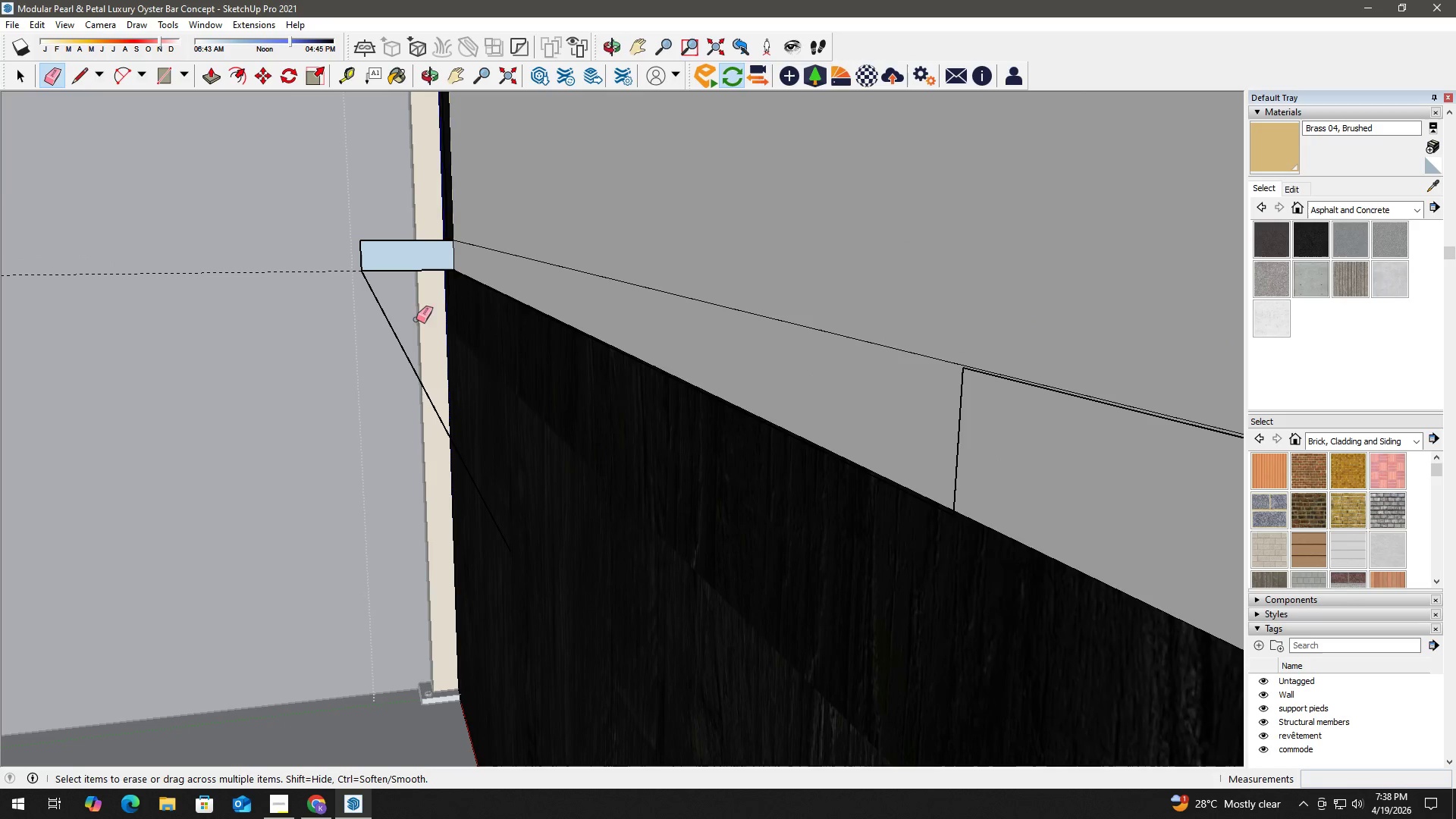 
key(Control+Z)
 